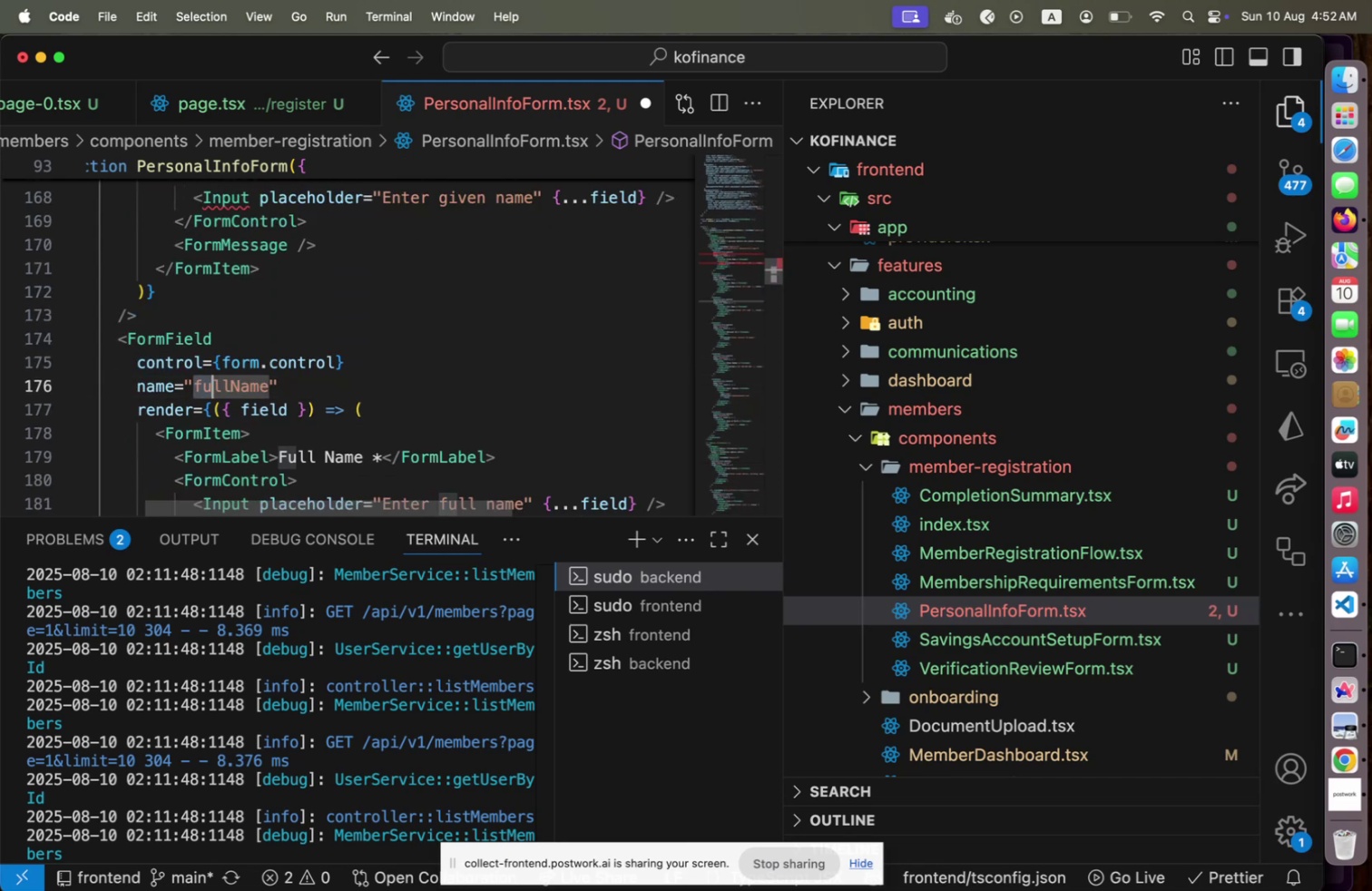 
key(Shift+ArrowRight)
 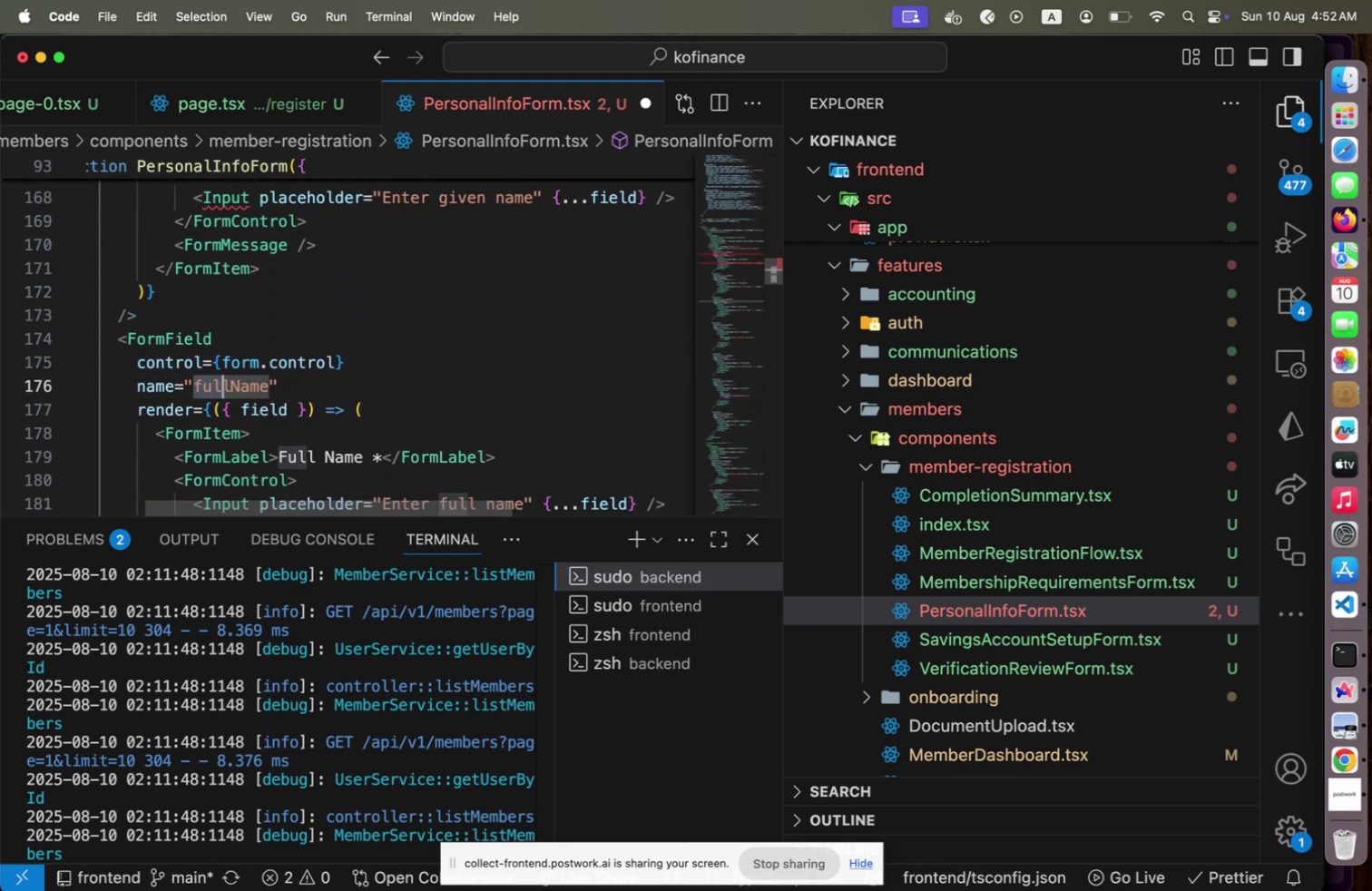 
key(Shift+ArrowRight)
 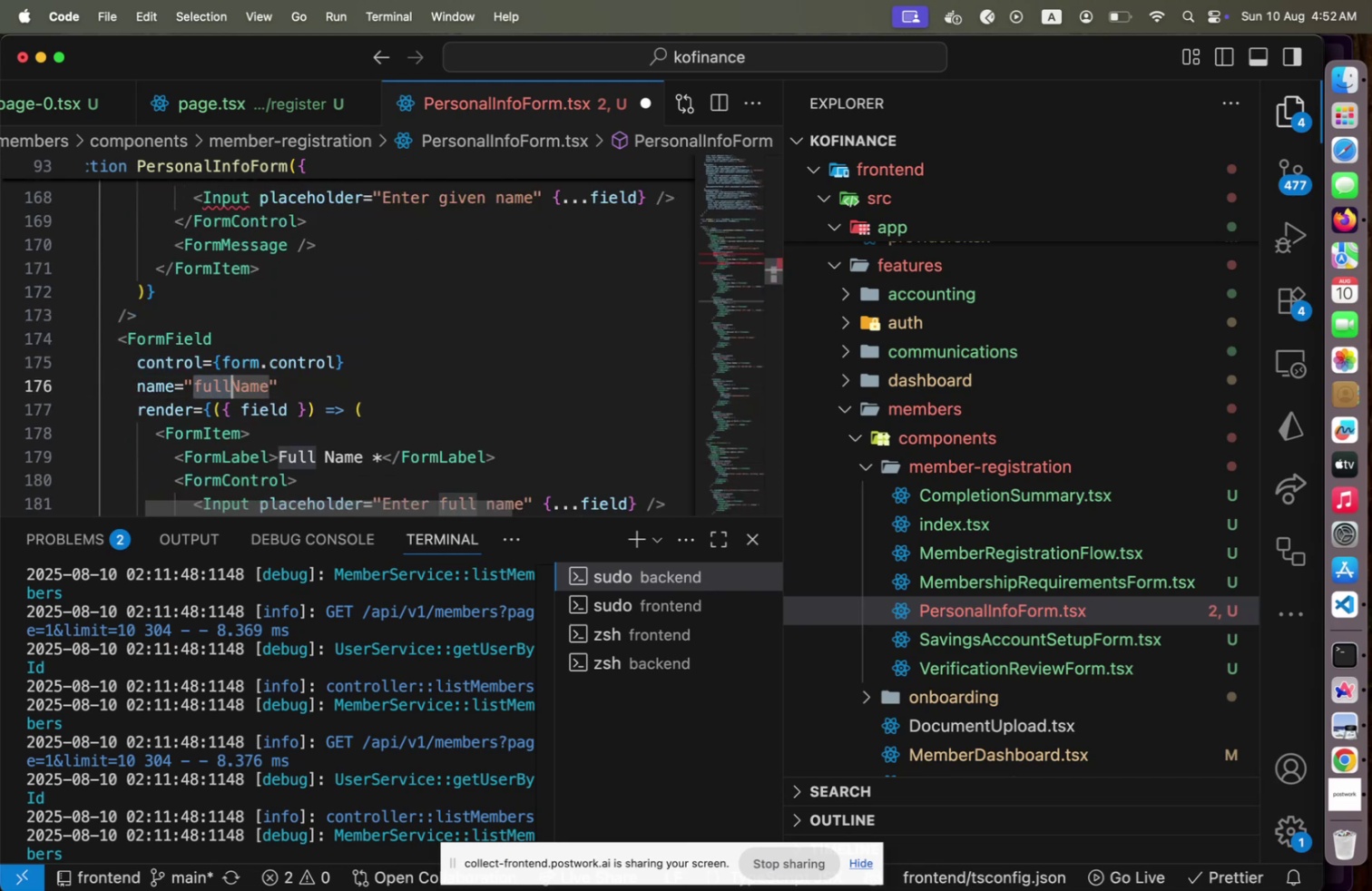 
key(Shift+ArrowRight)
 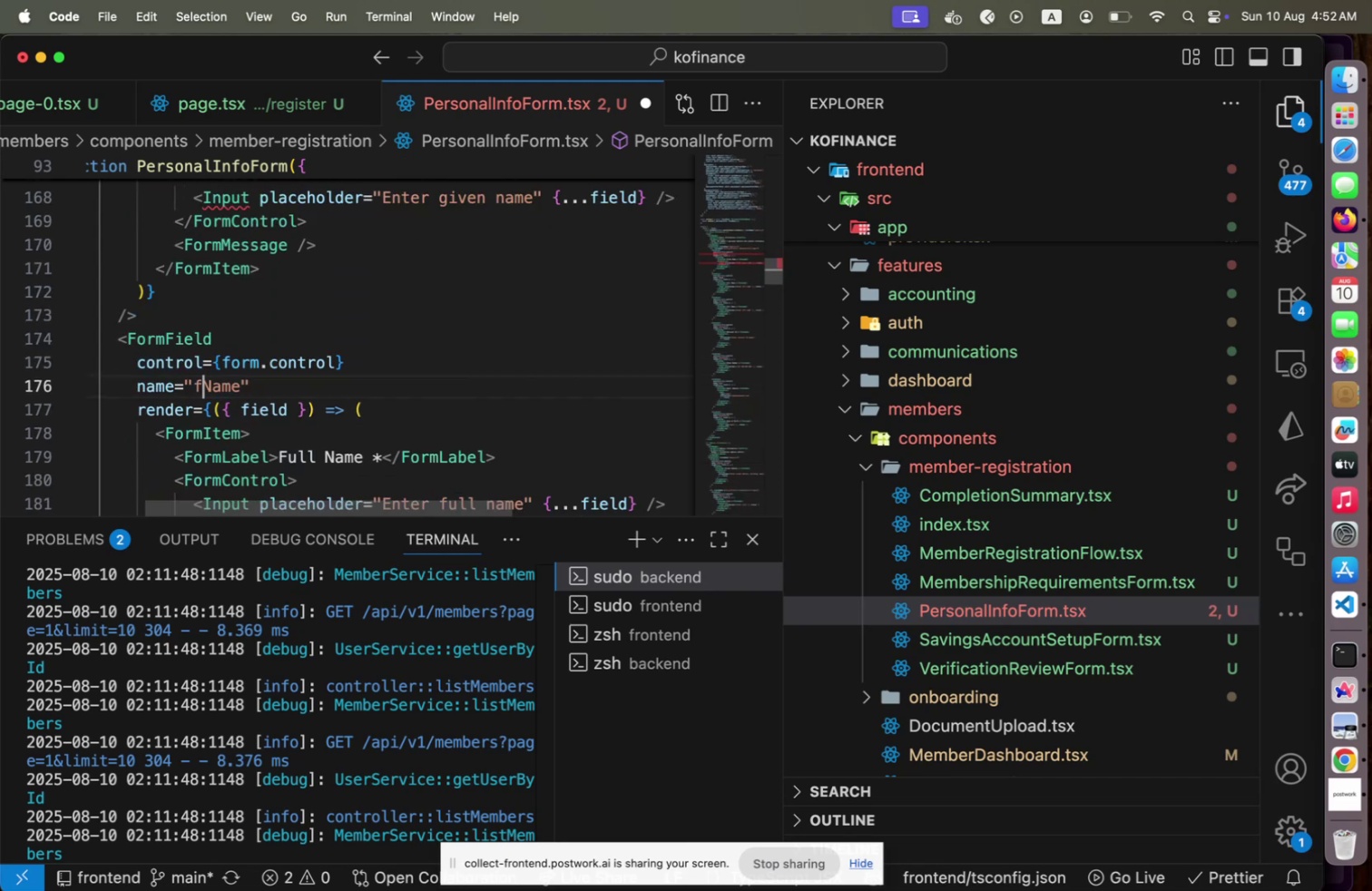 
type(fathers)
 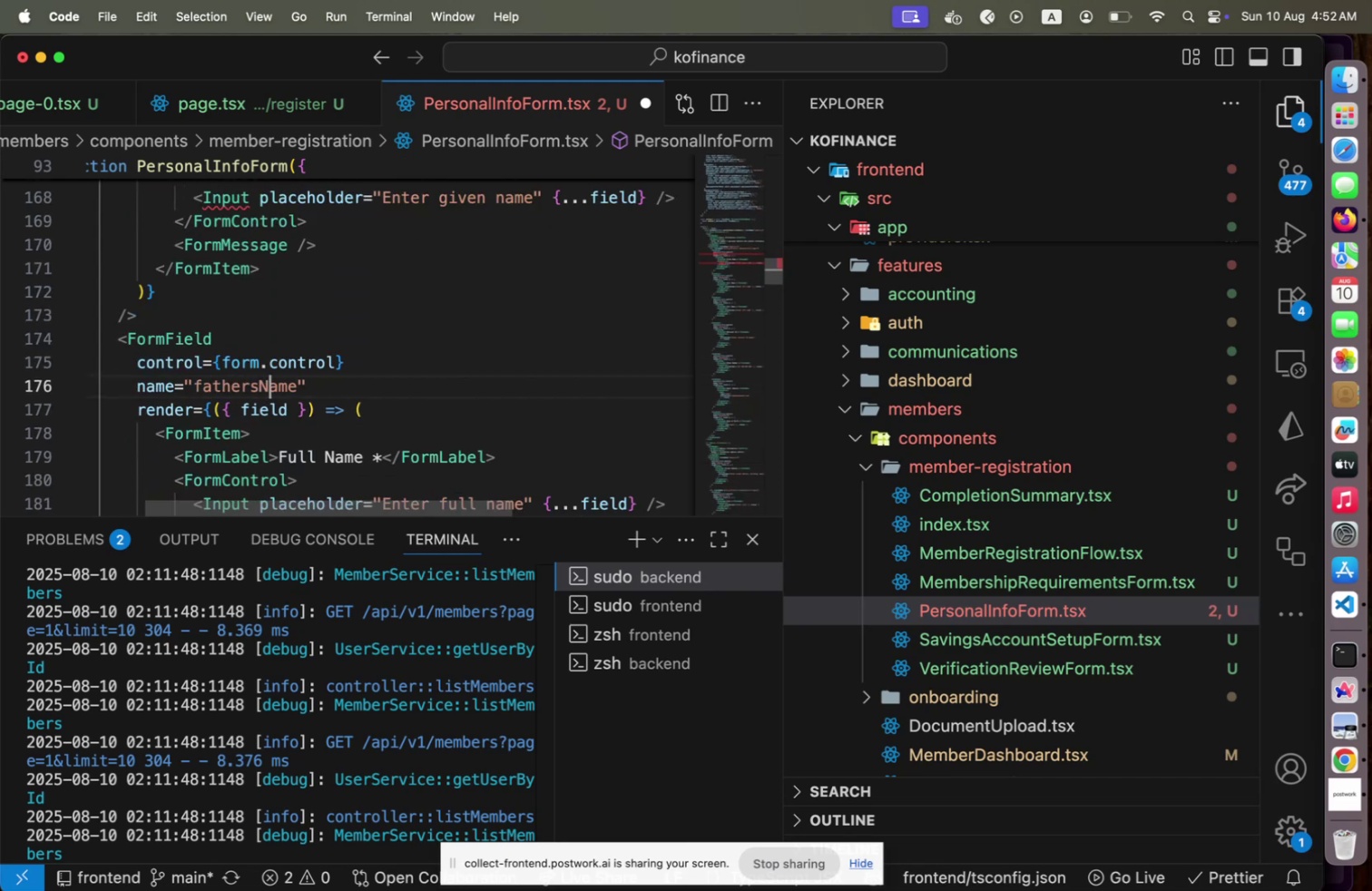 
hold_key(key=ArrowRight, duration=0.78)
 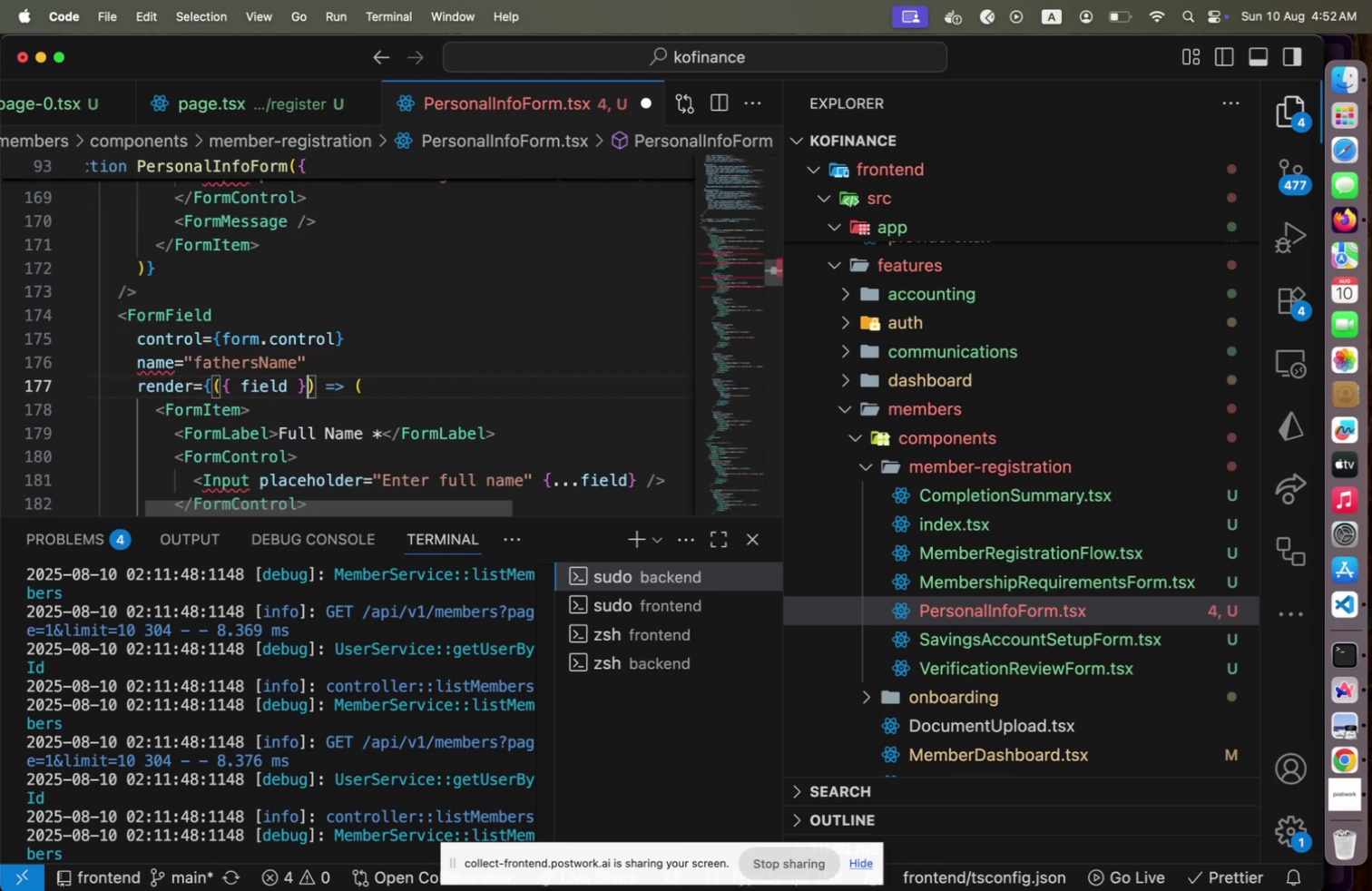 
key(ArrowDown)
 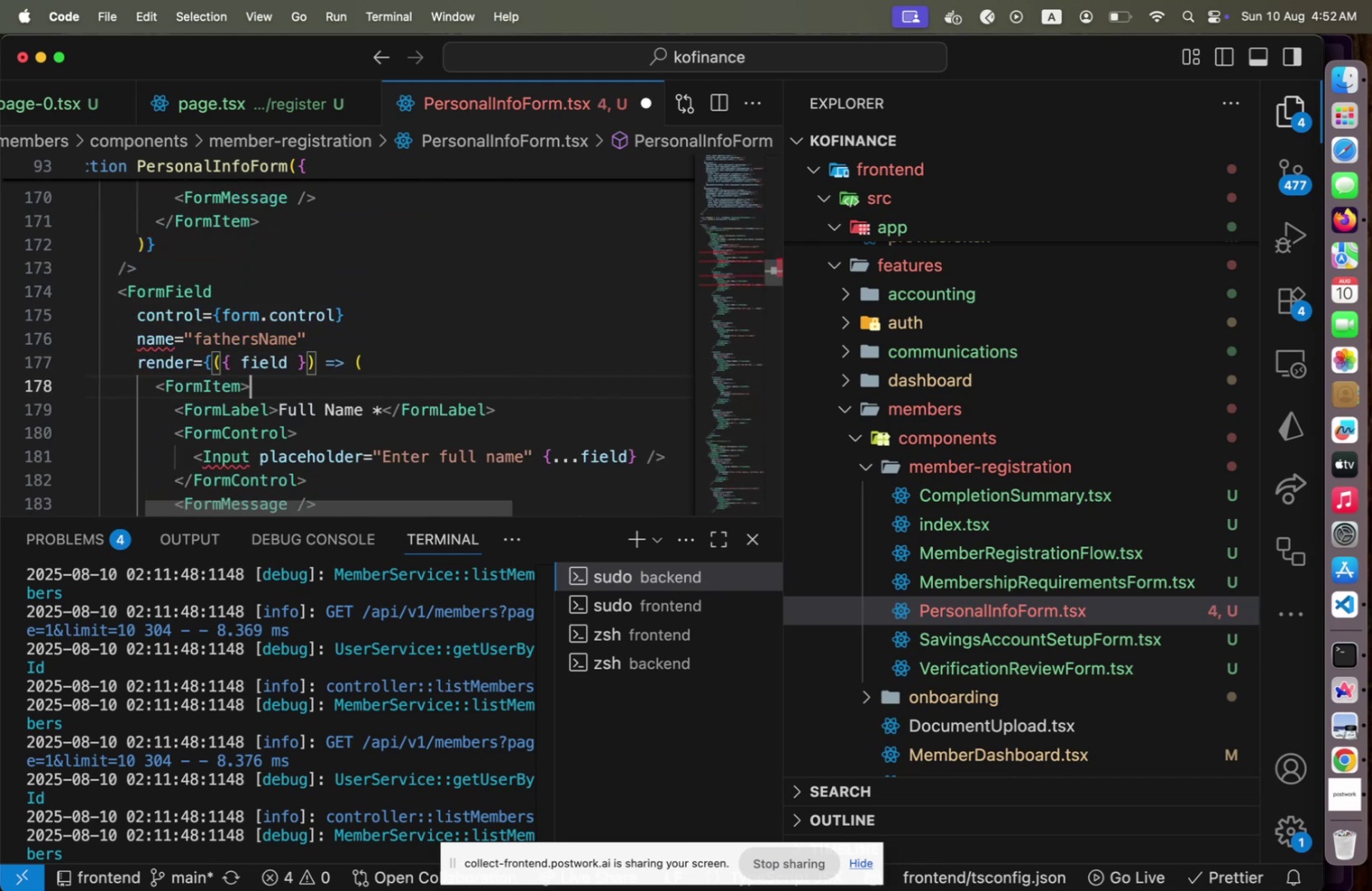 
key(ArrowDown)
 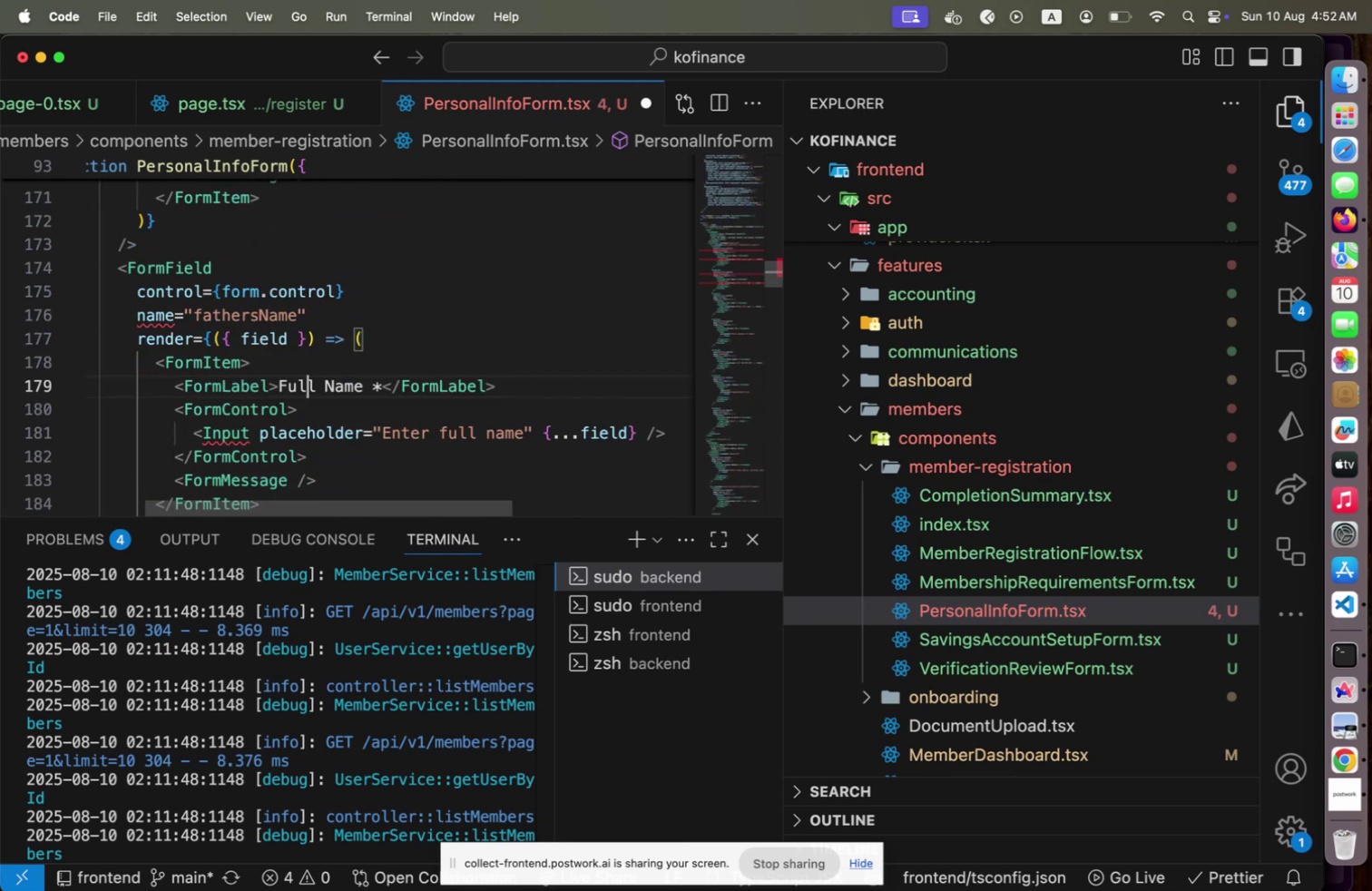 
key(ArrowDown)
 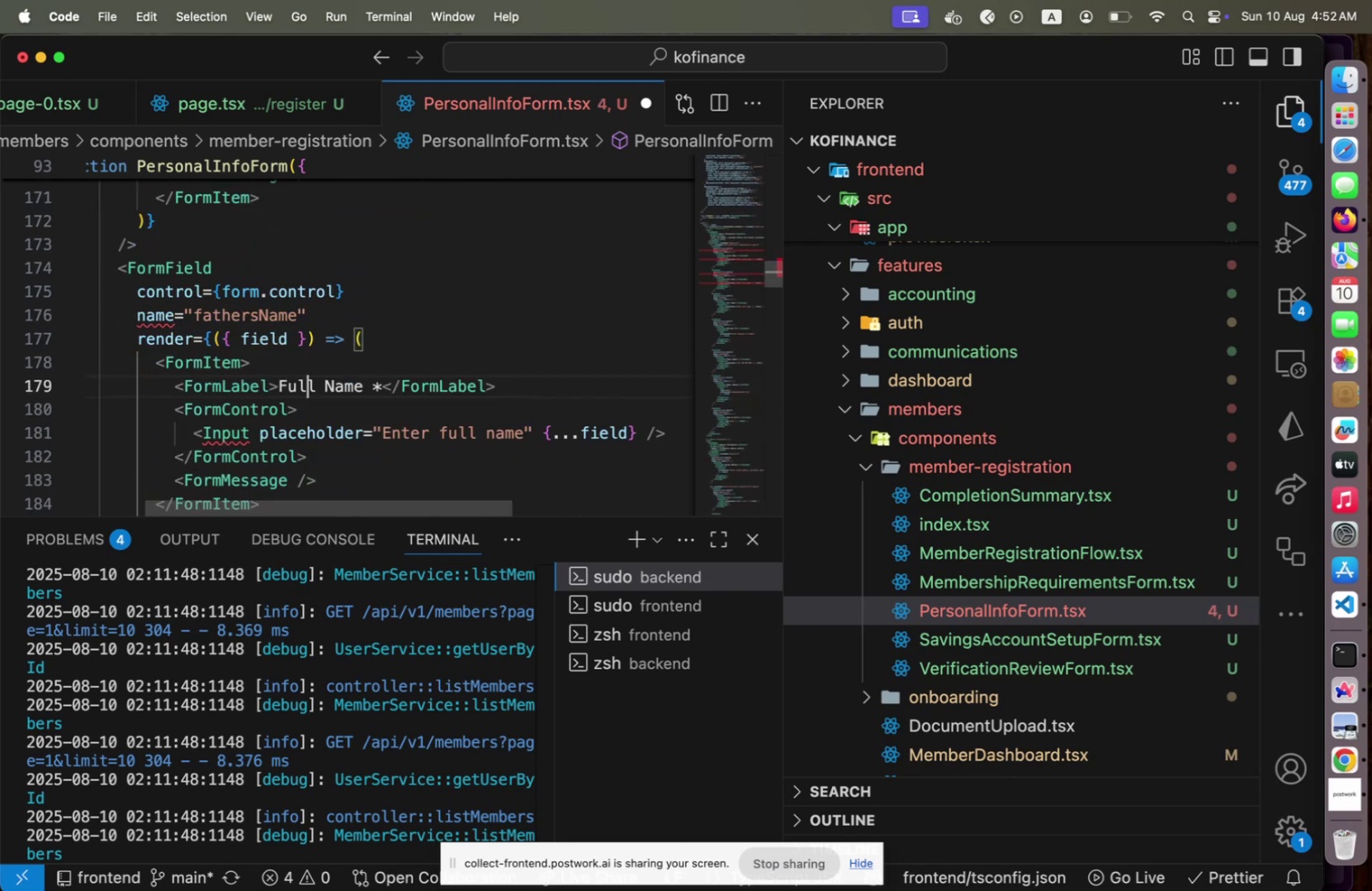 
key(ArrowRight)
 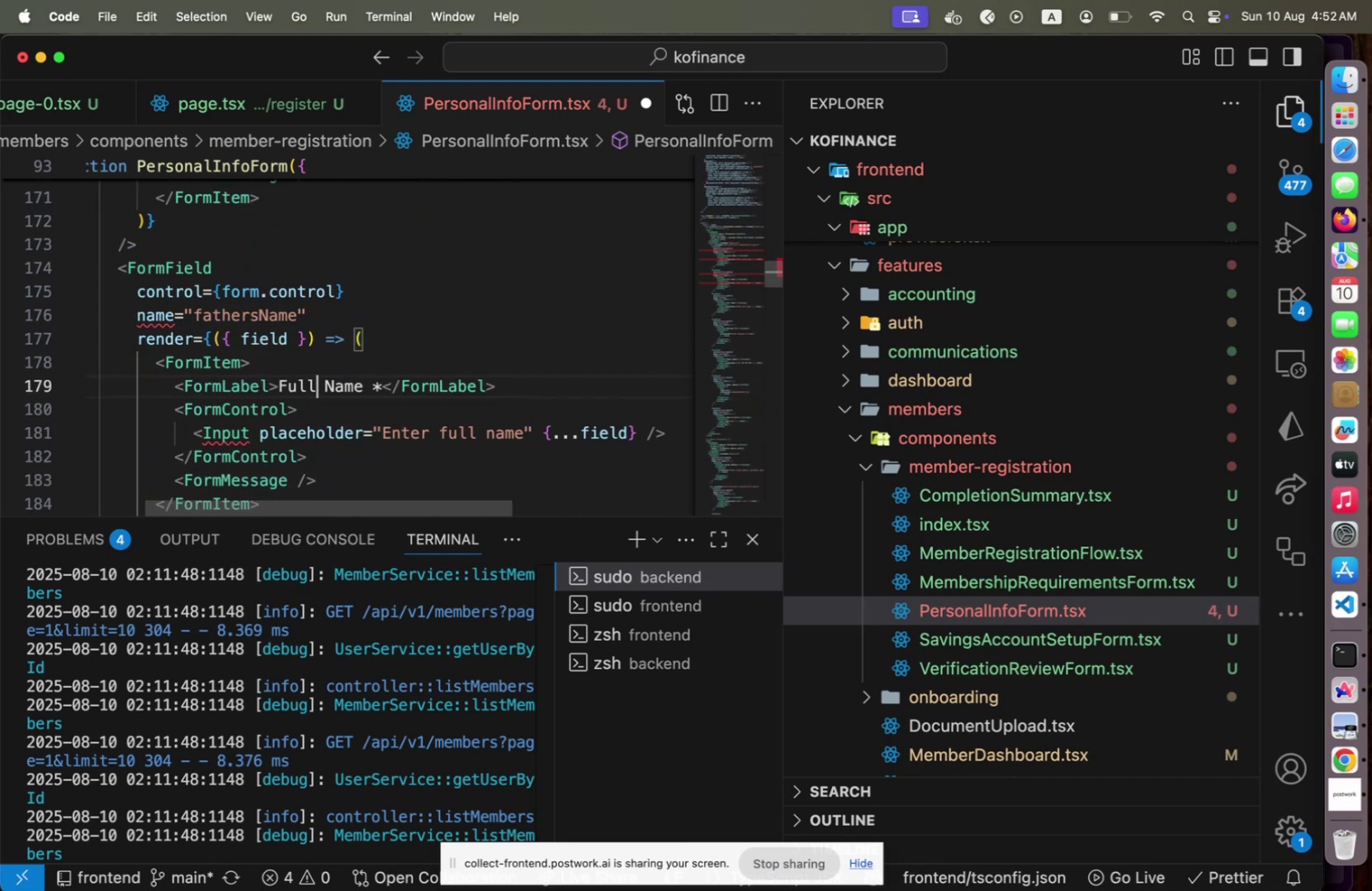 
key(Shift+ArrowLeft)
 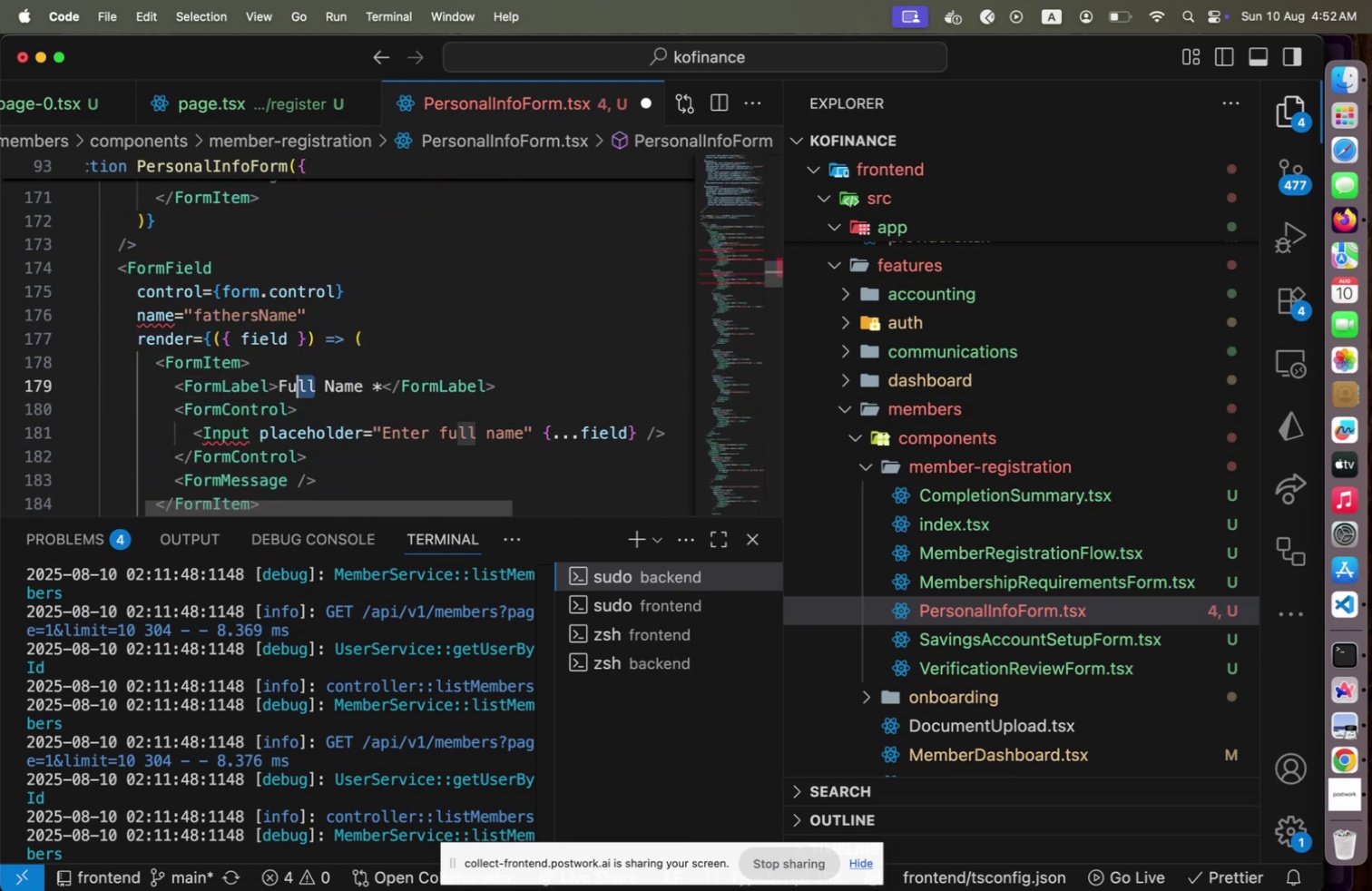 
key(Shift+ArrowLeft)
 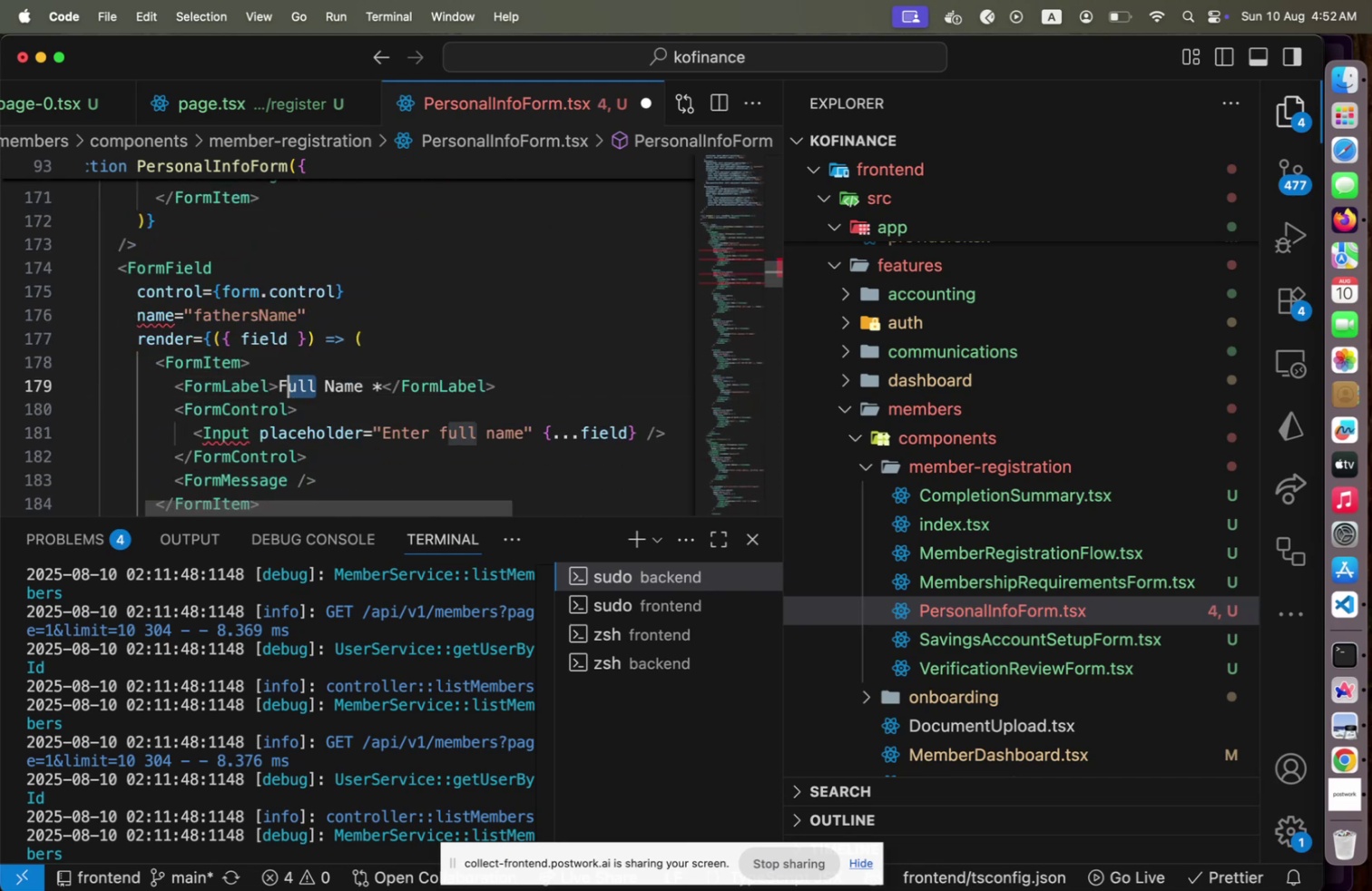 
key(Shift+ArrowLeft)
 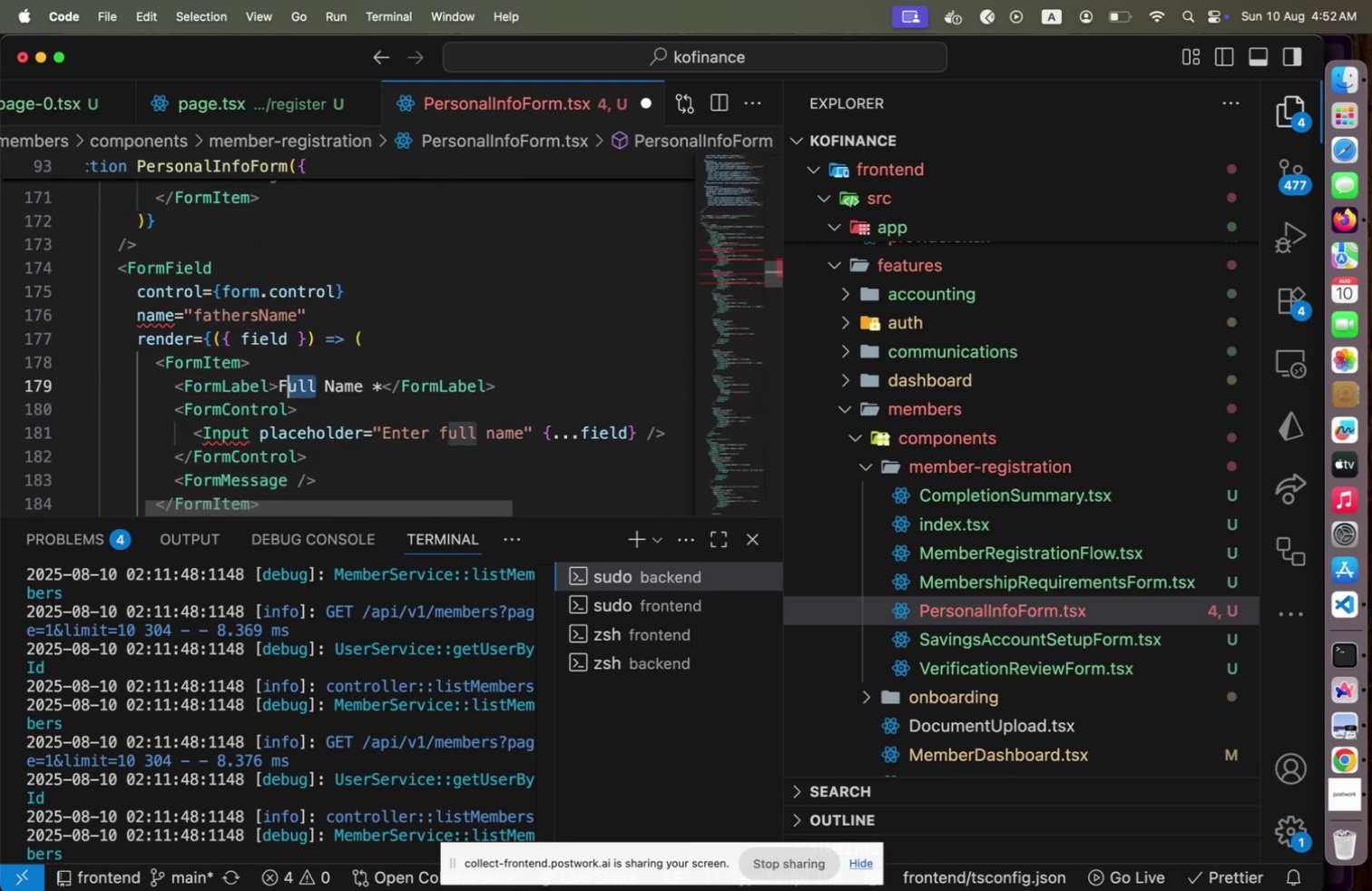 
type(ather&apos')
key(Backspace)
type(;')
key(Backspace)
type(s)
 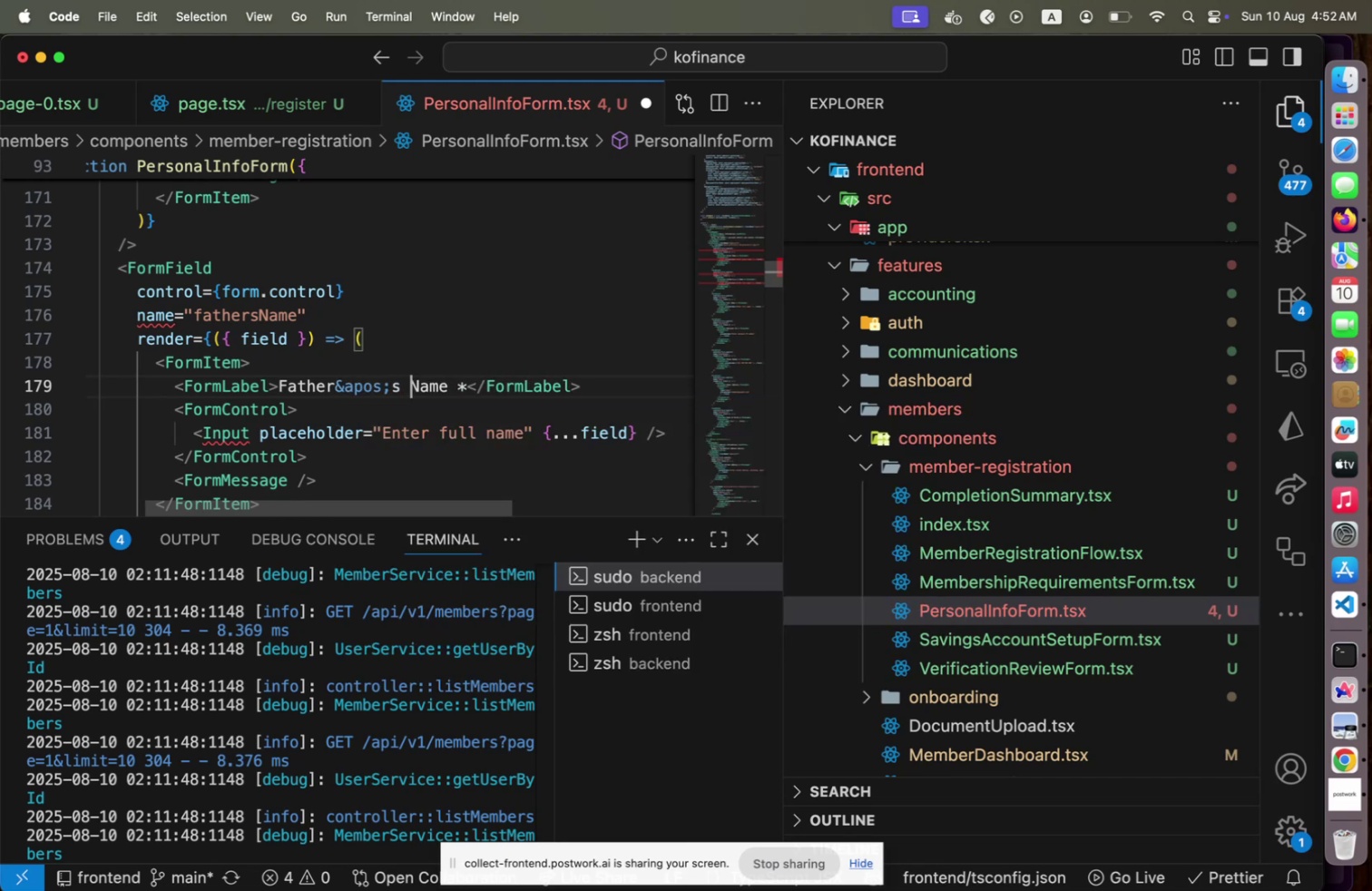 
 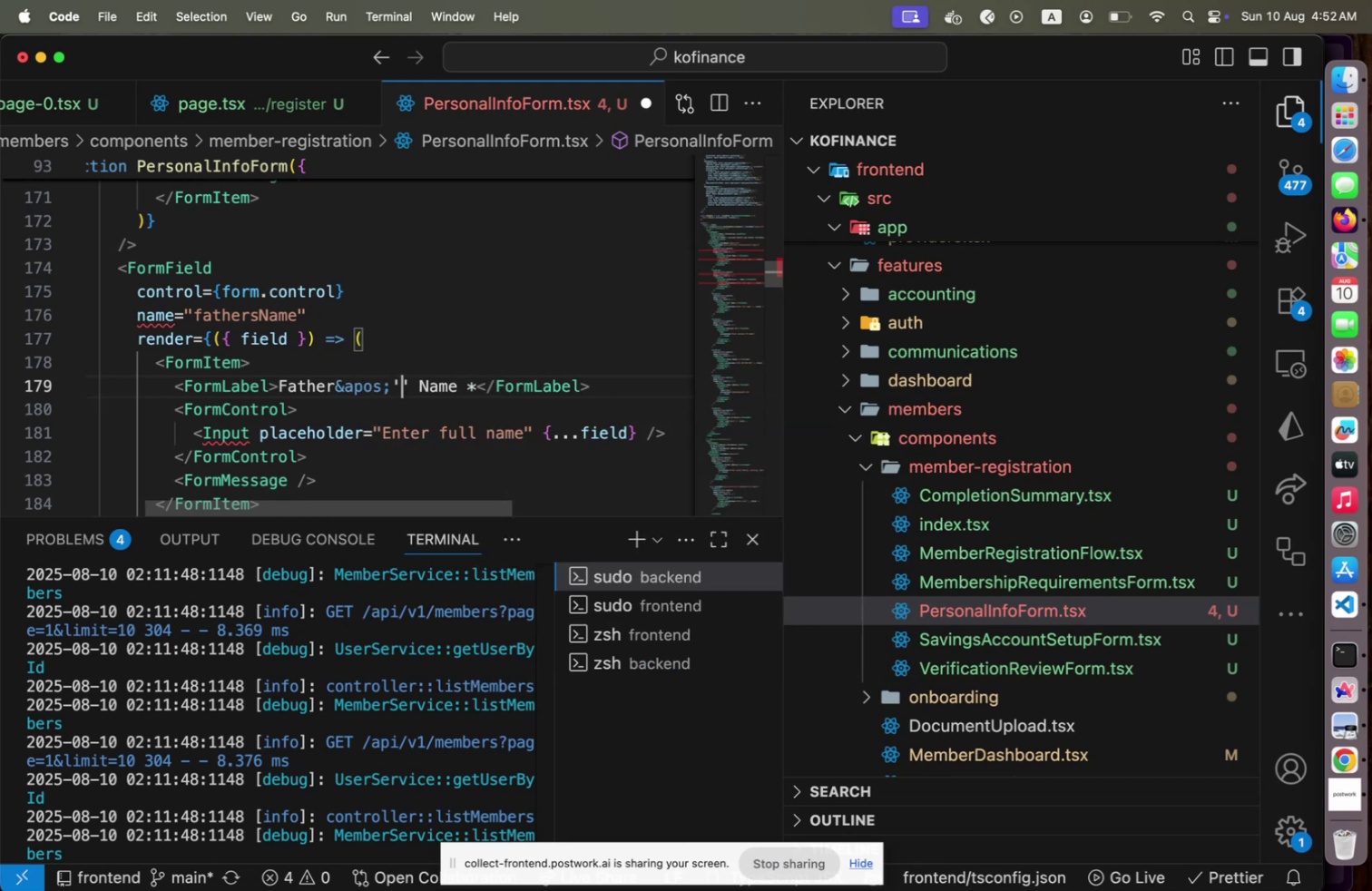 
key(ArrowRight)
 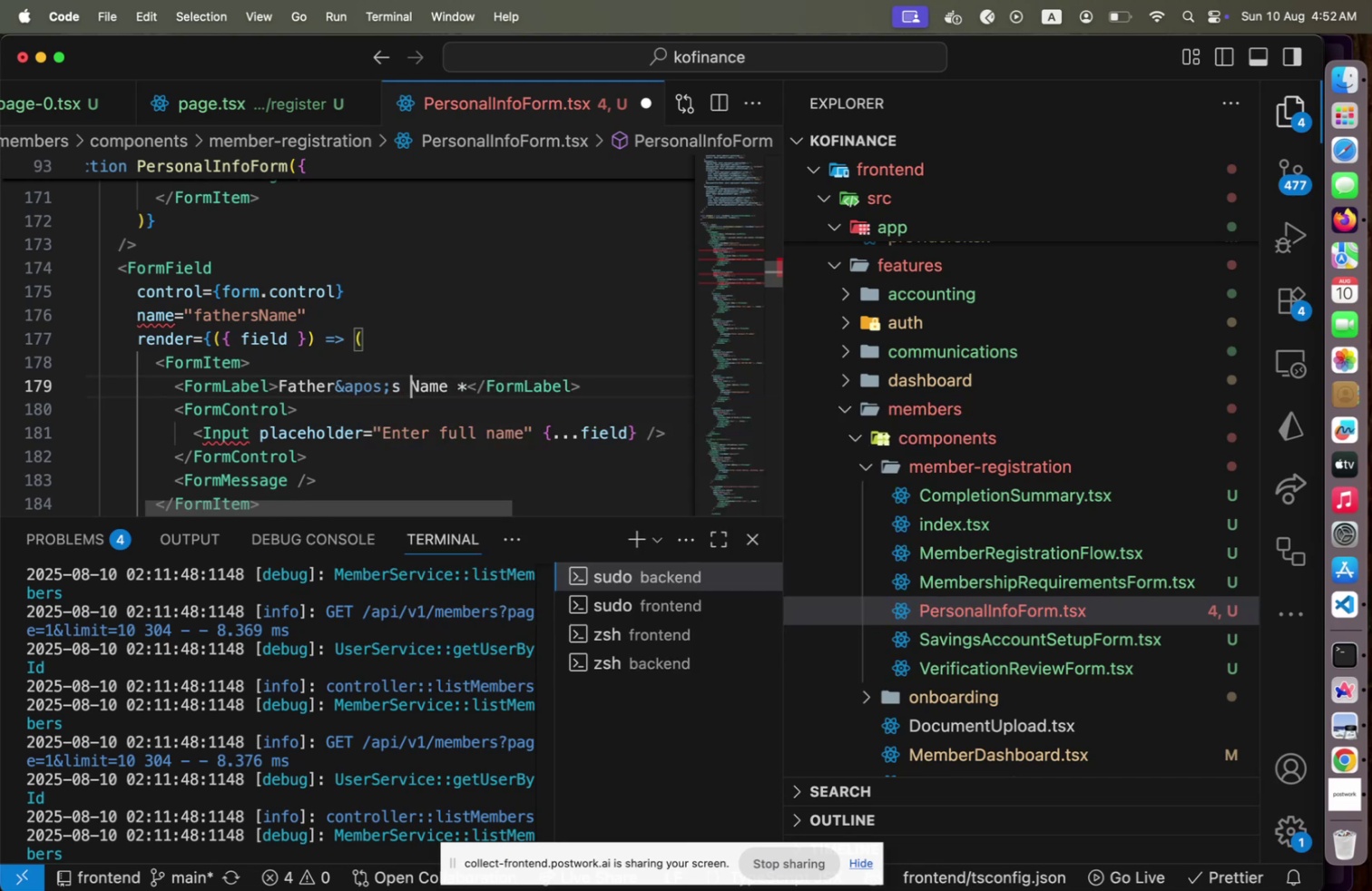 
key(ArrowDown)
 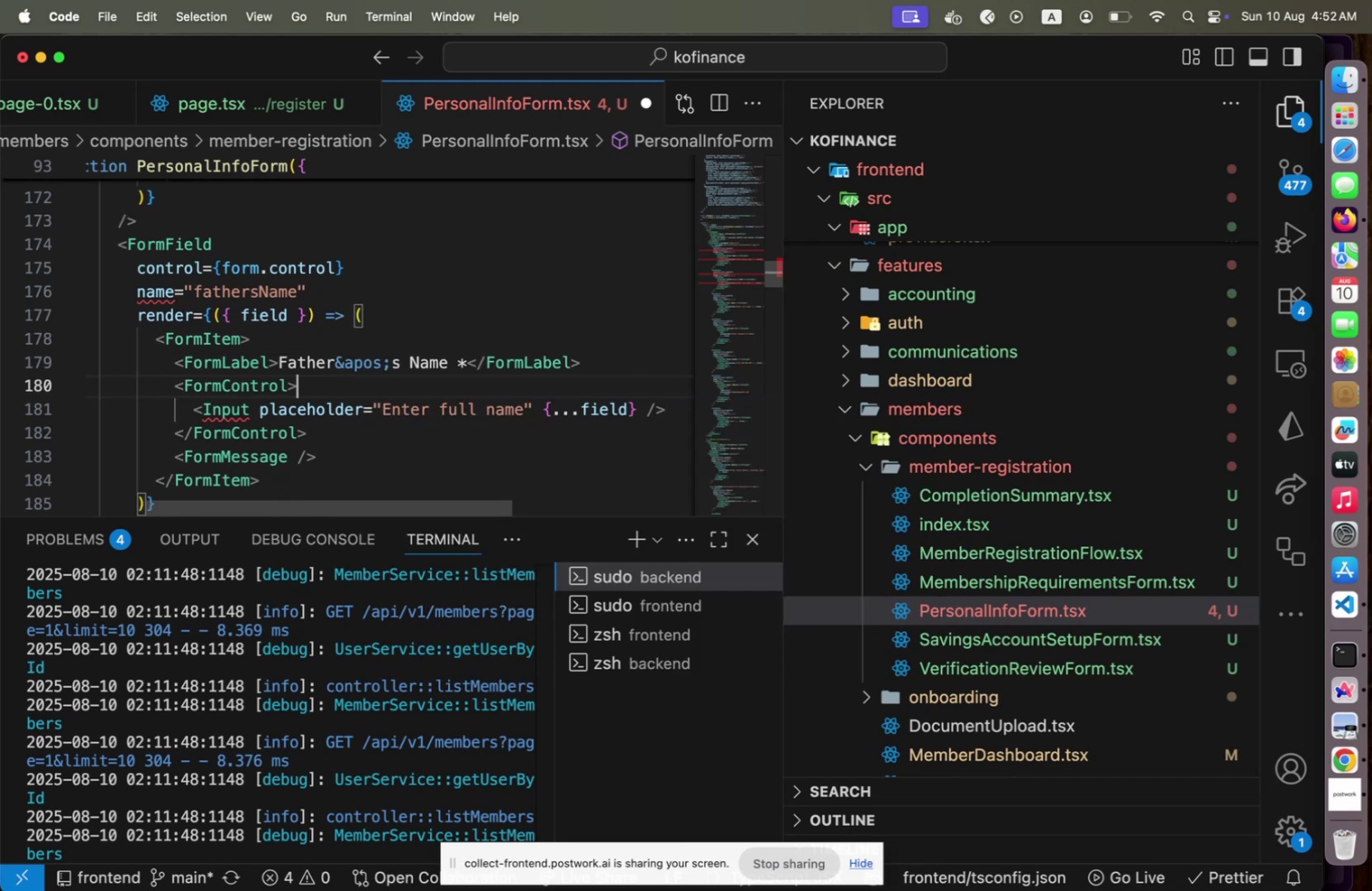 
key(ArrowDown)
 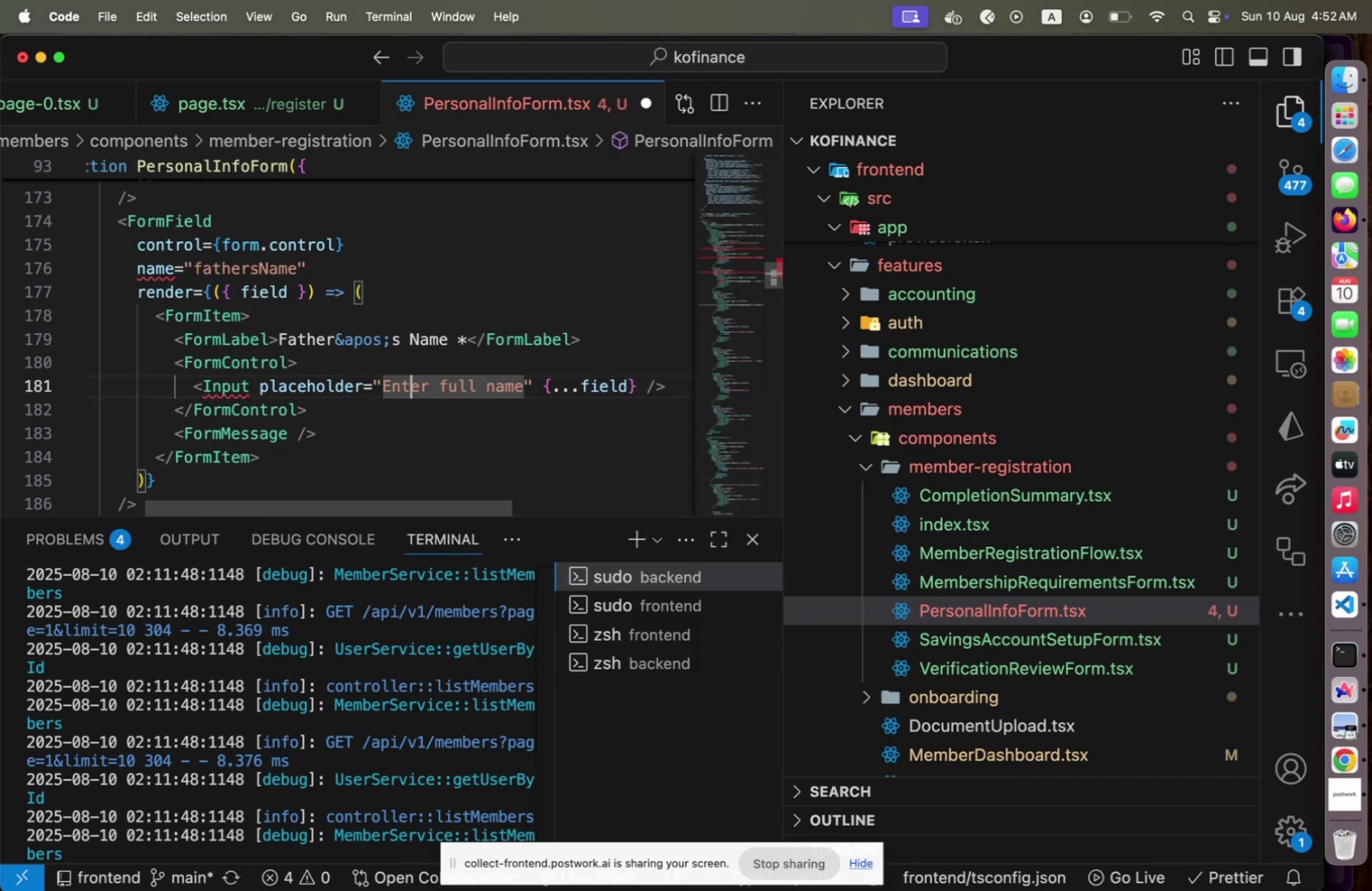 
key(ArrowLeft)
 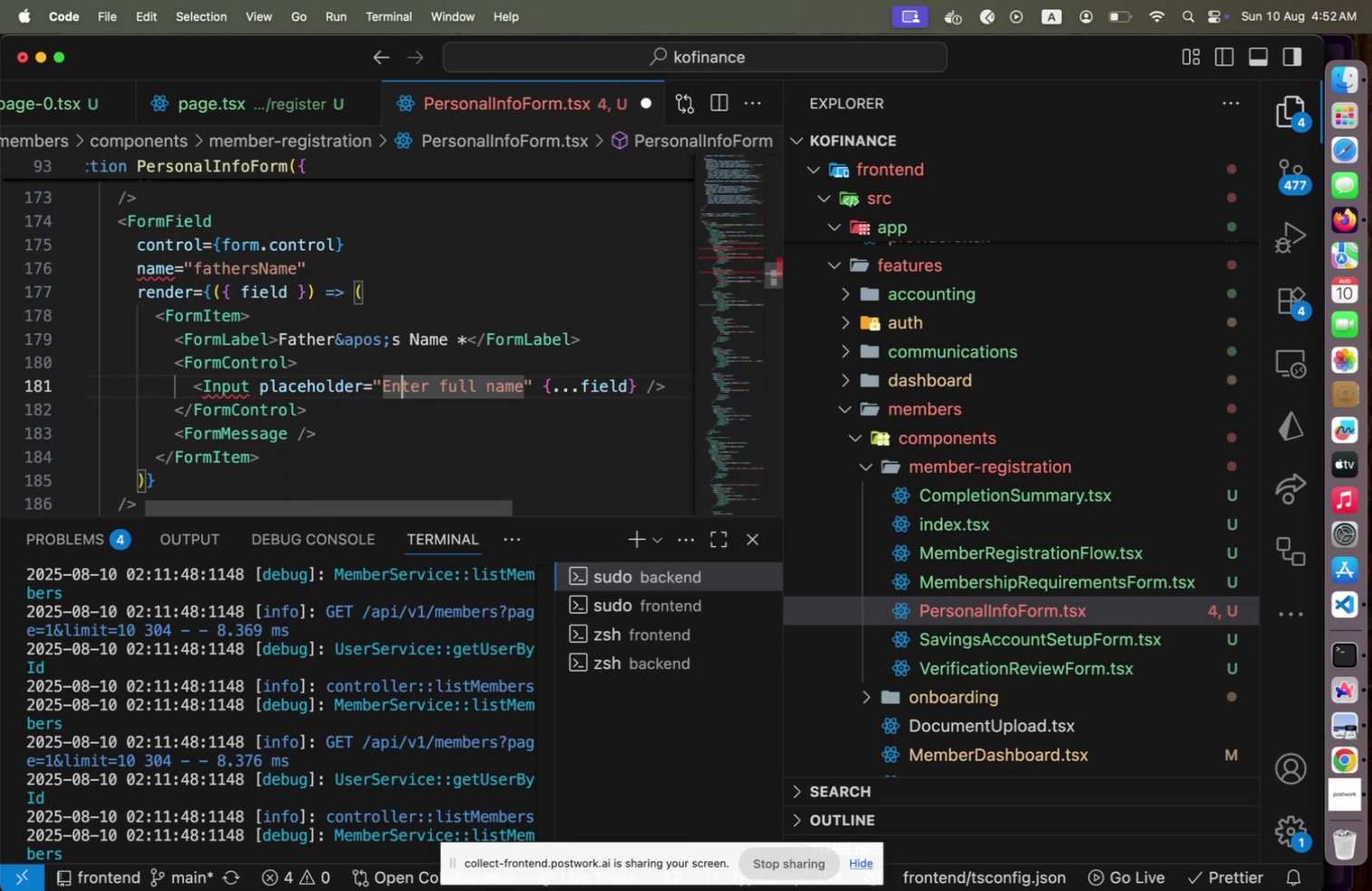 
key(ArrowRight)
 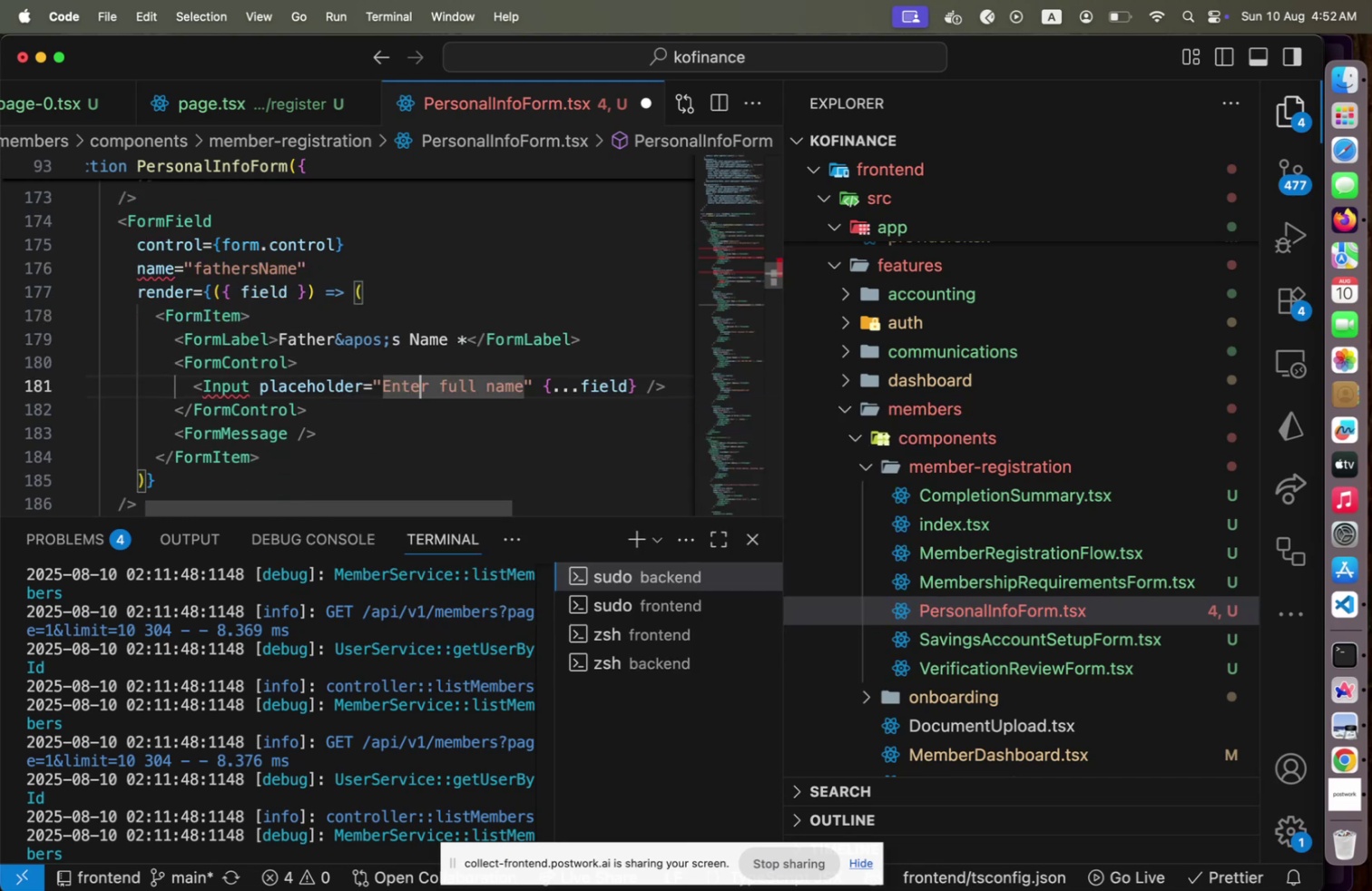 
key(ArrowRight)
 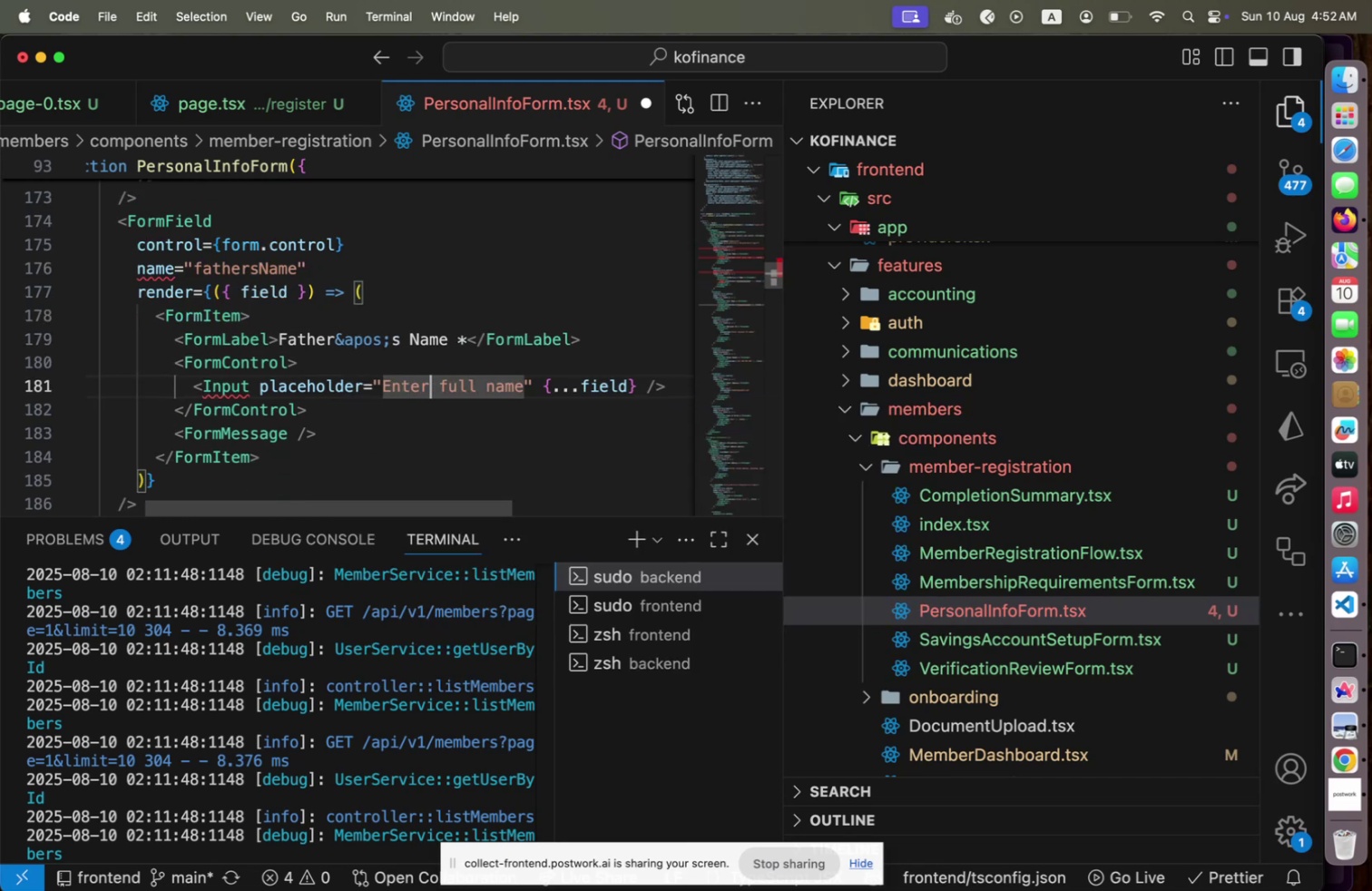 
key(ArrowRight)
 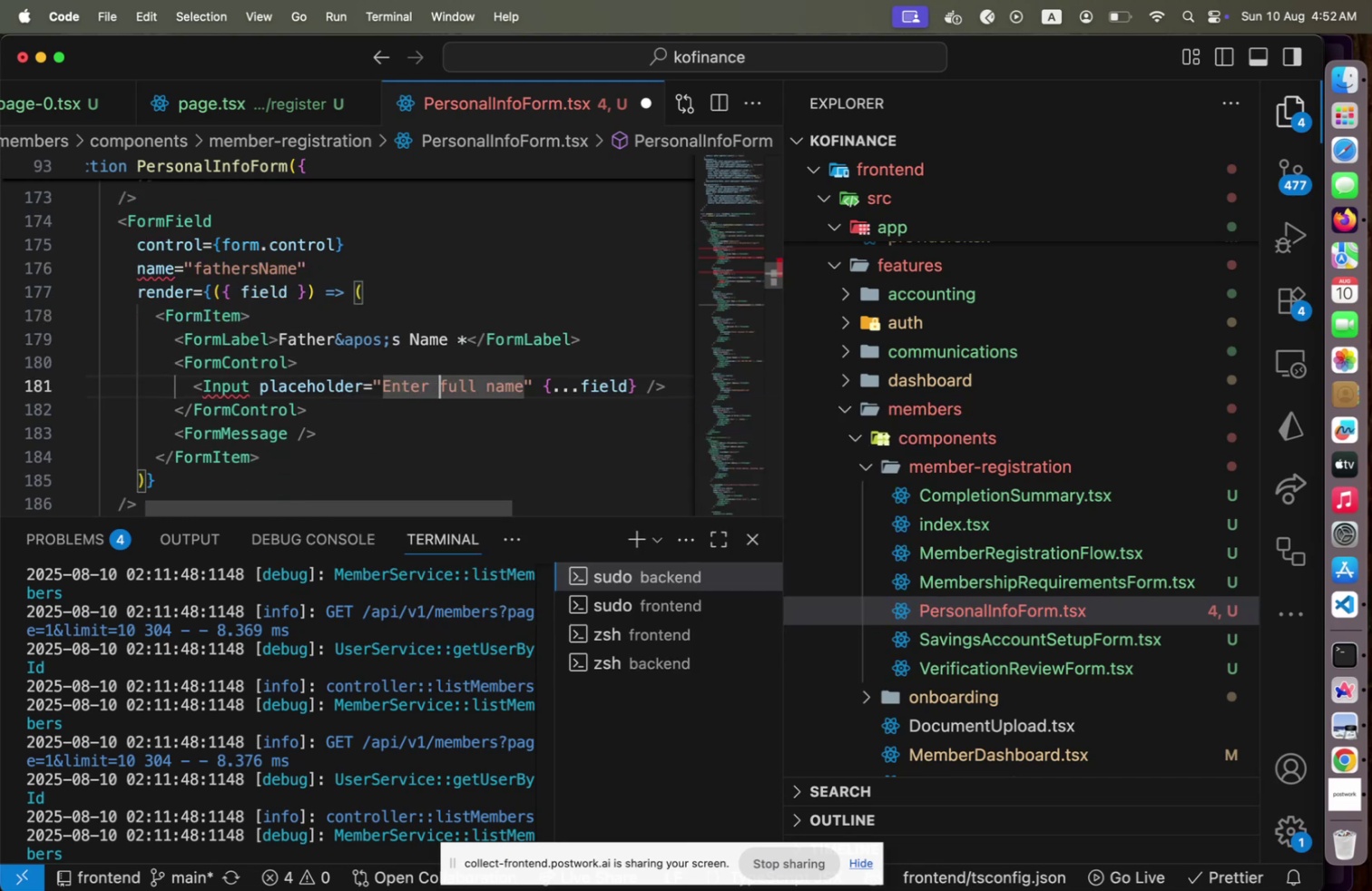 
key(ArrowRight)
 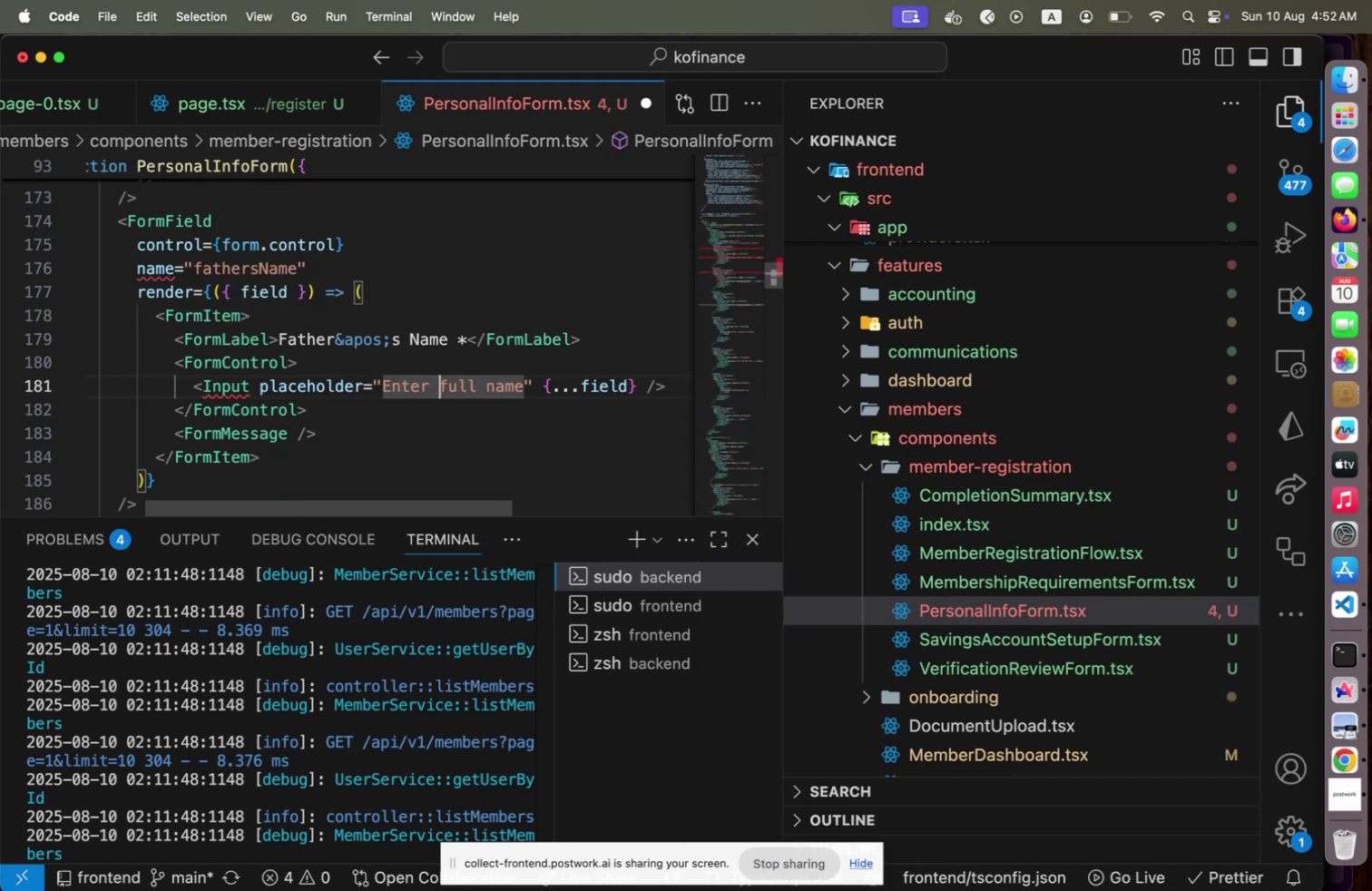 
key(Shift+ArrowRight)
 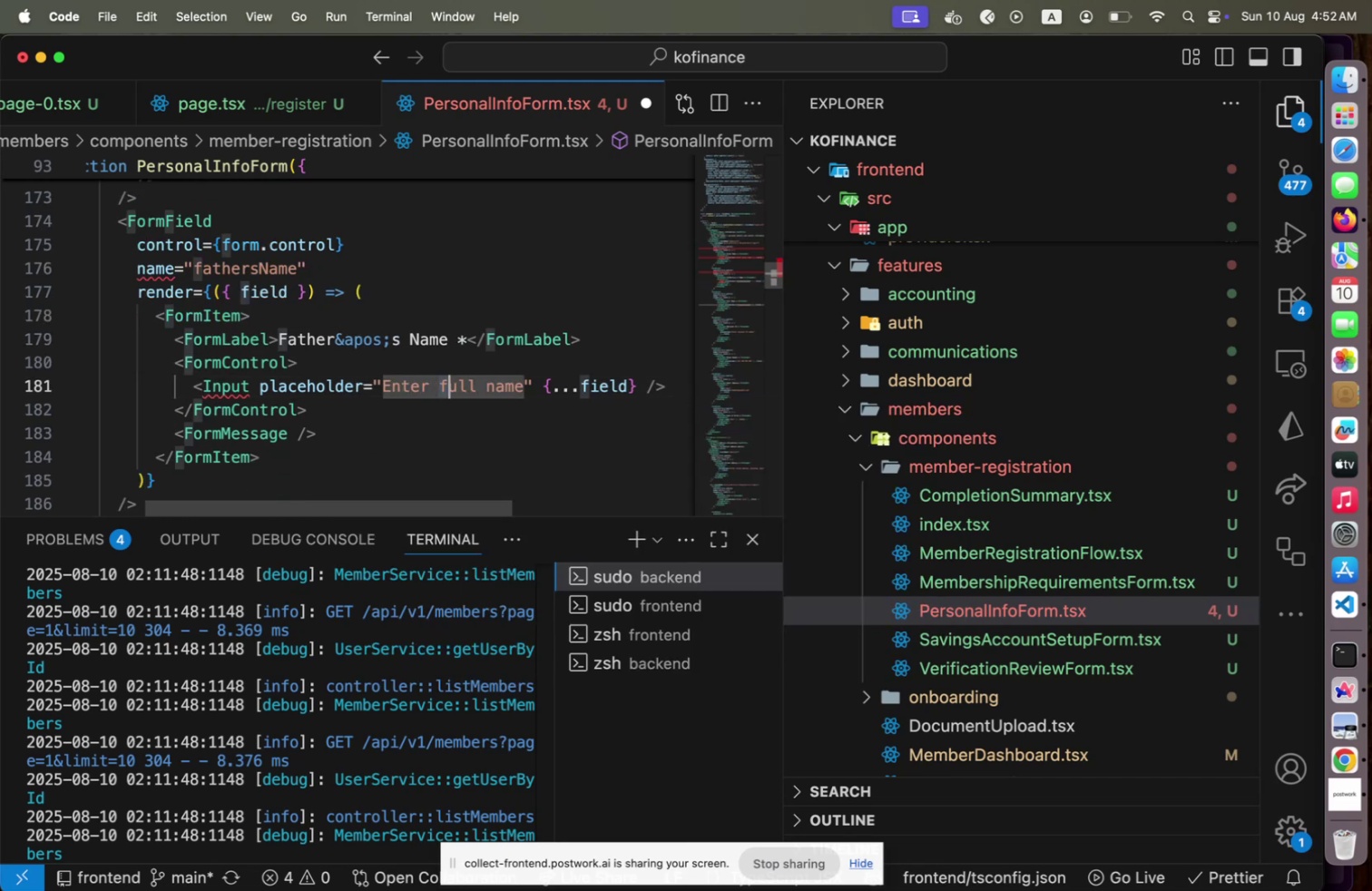 
key(Shift+ArrowRight)
 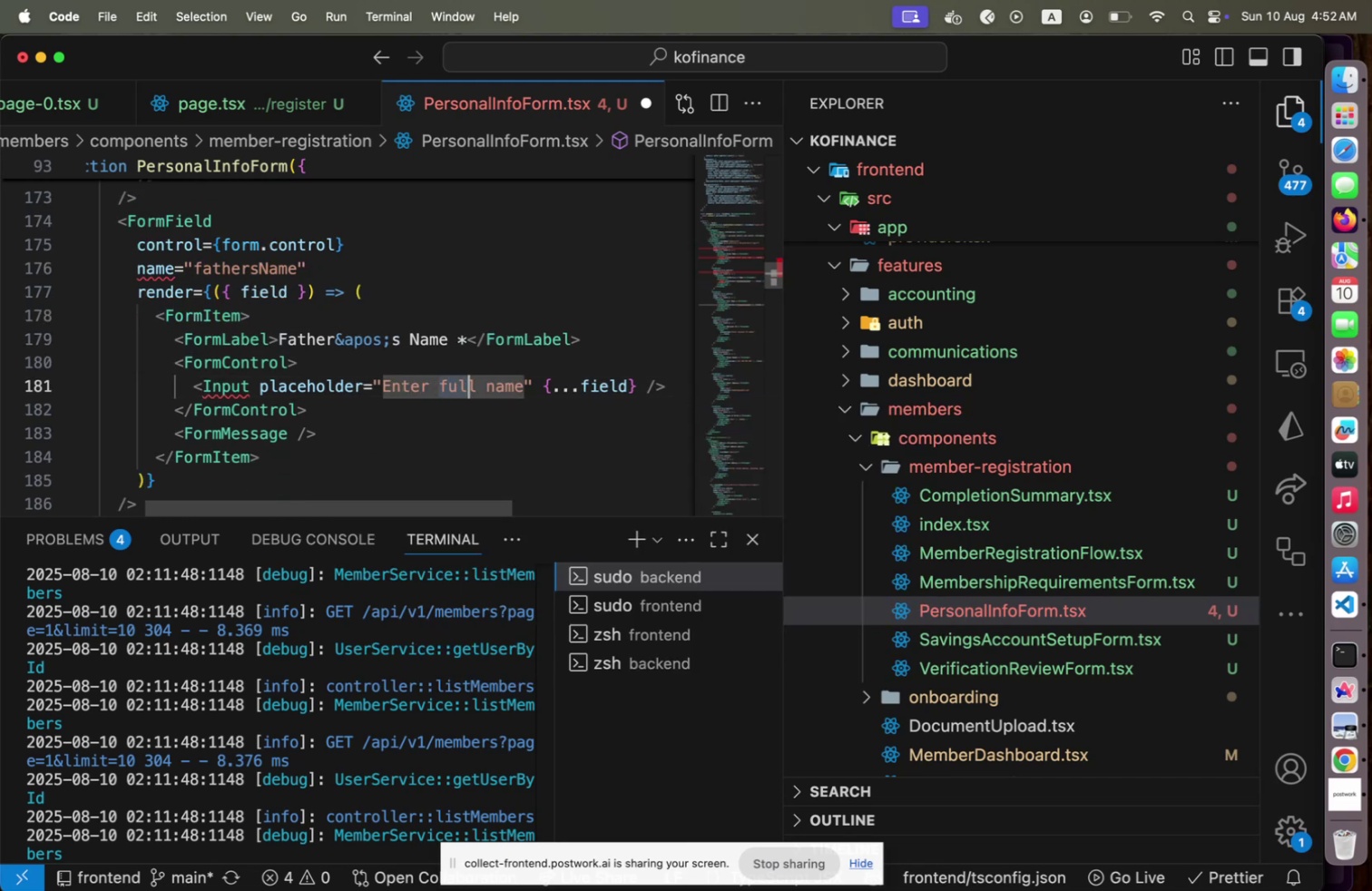 
key(Shift+ArrowRight)
 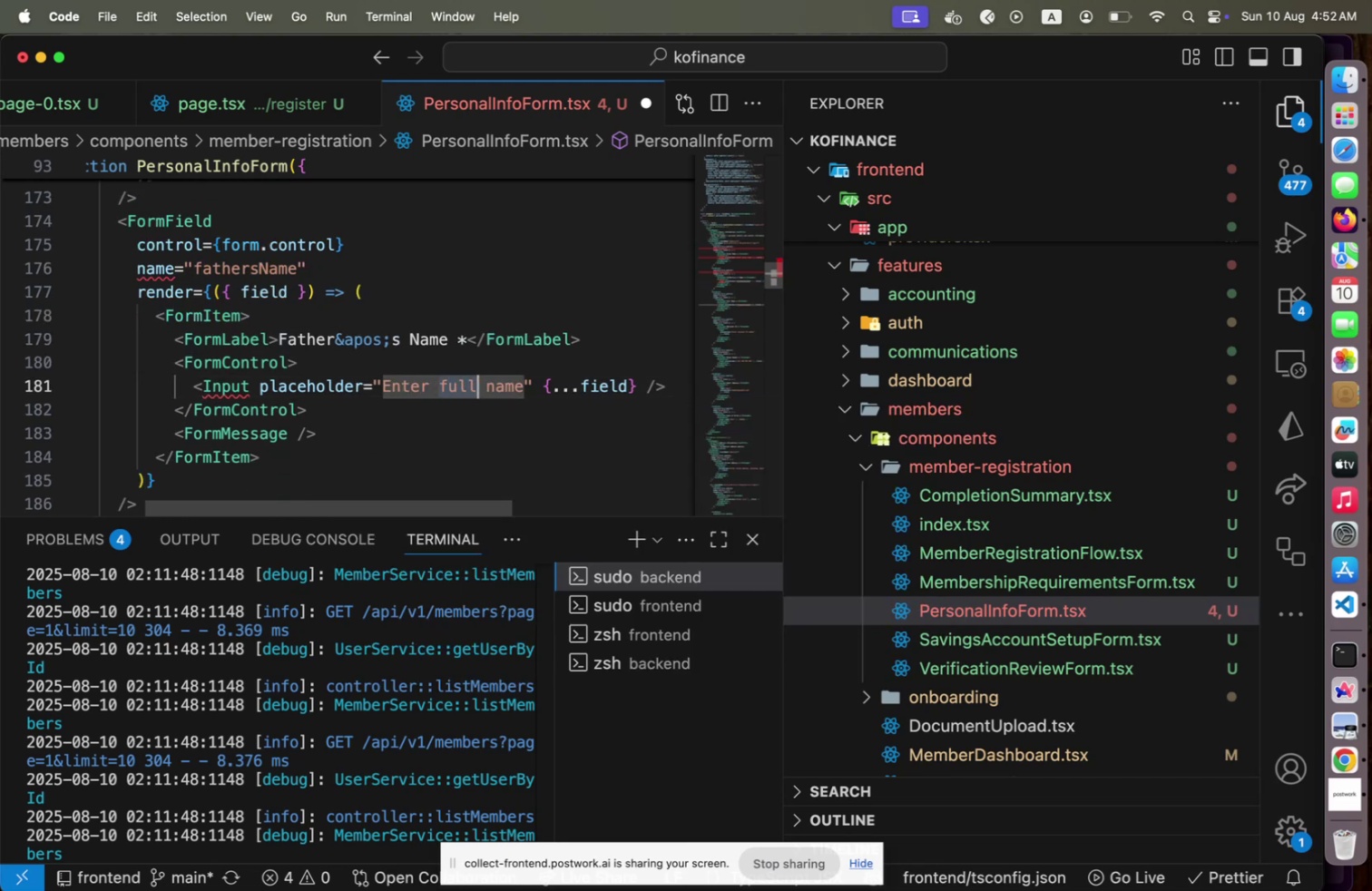 
key(Shift+ArrowRight)
 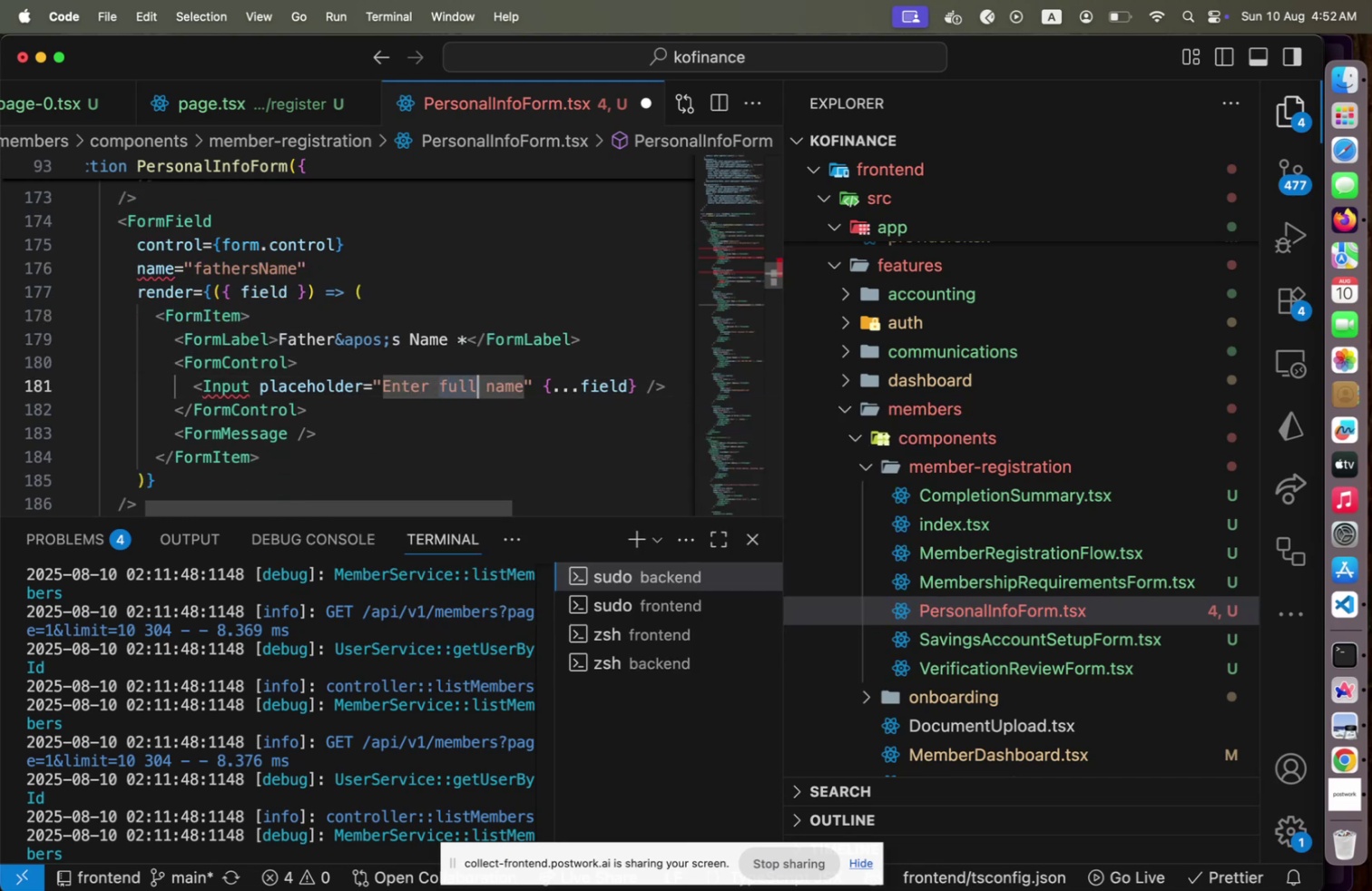 
type(fathers')
 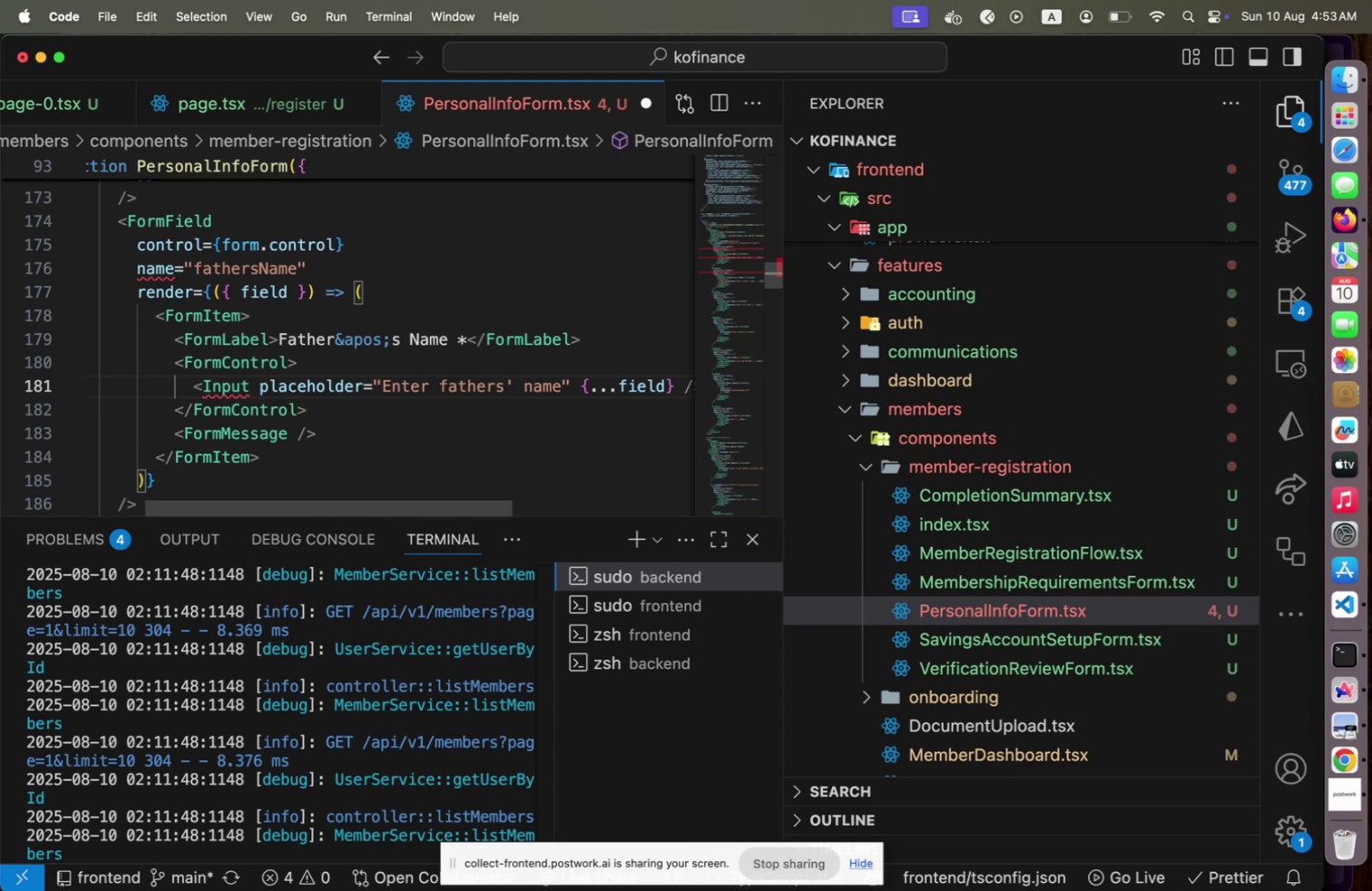 
key(ArrowLeft)
 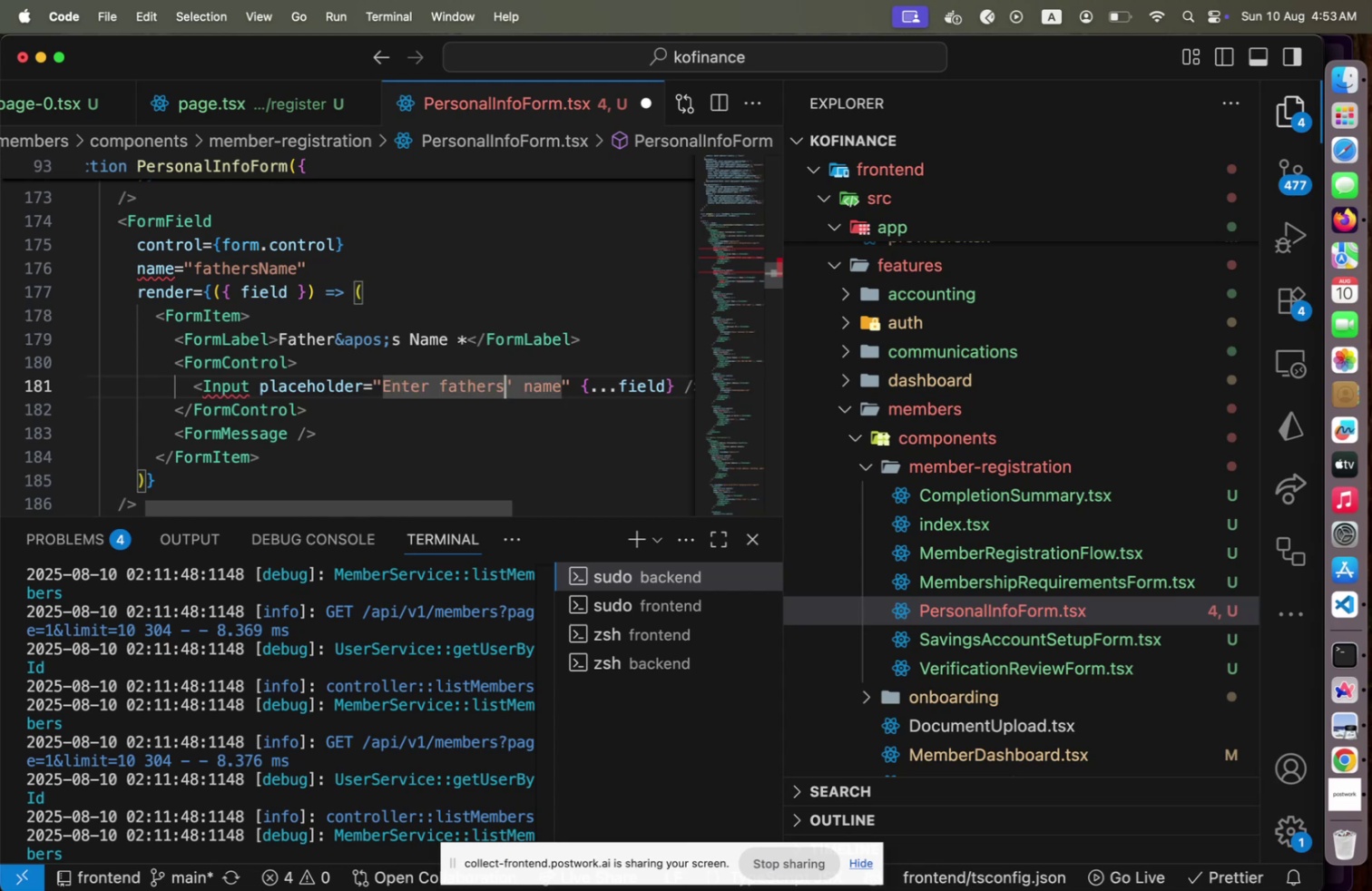 
key(Backspace)
 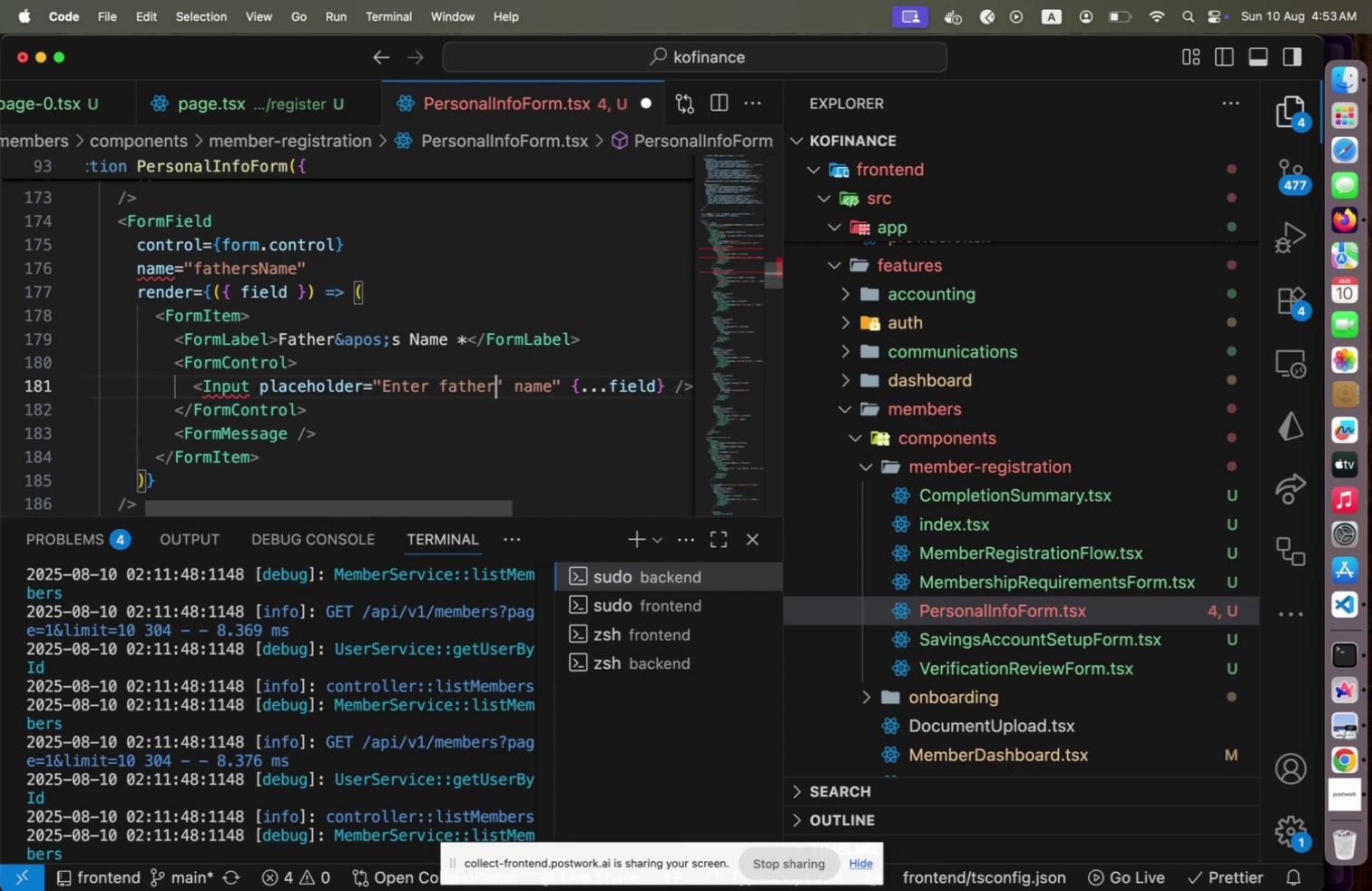 
key(ArrowRight)
 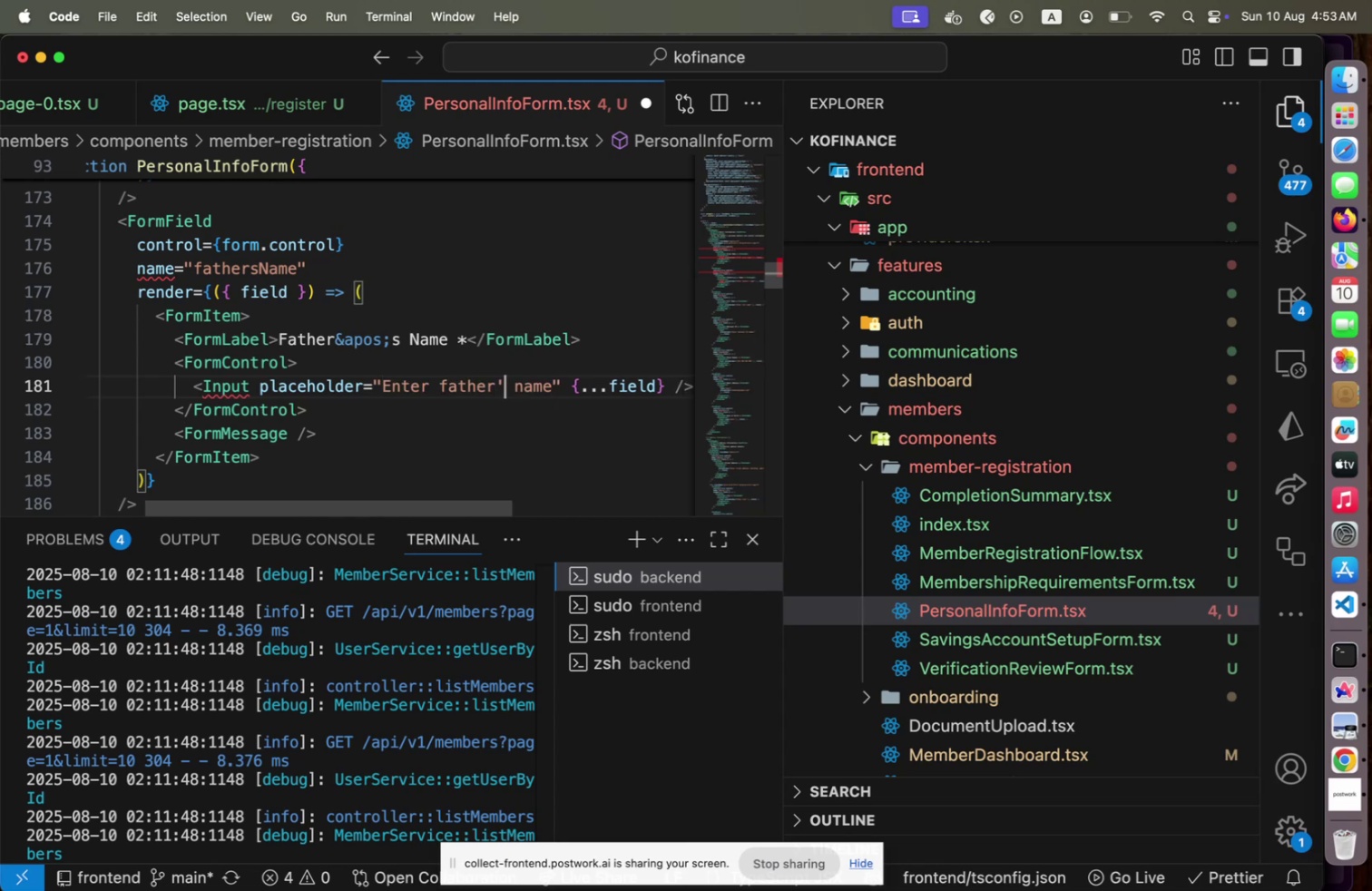 
key(S)
 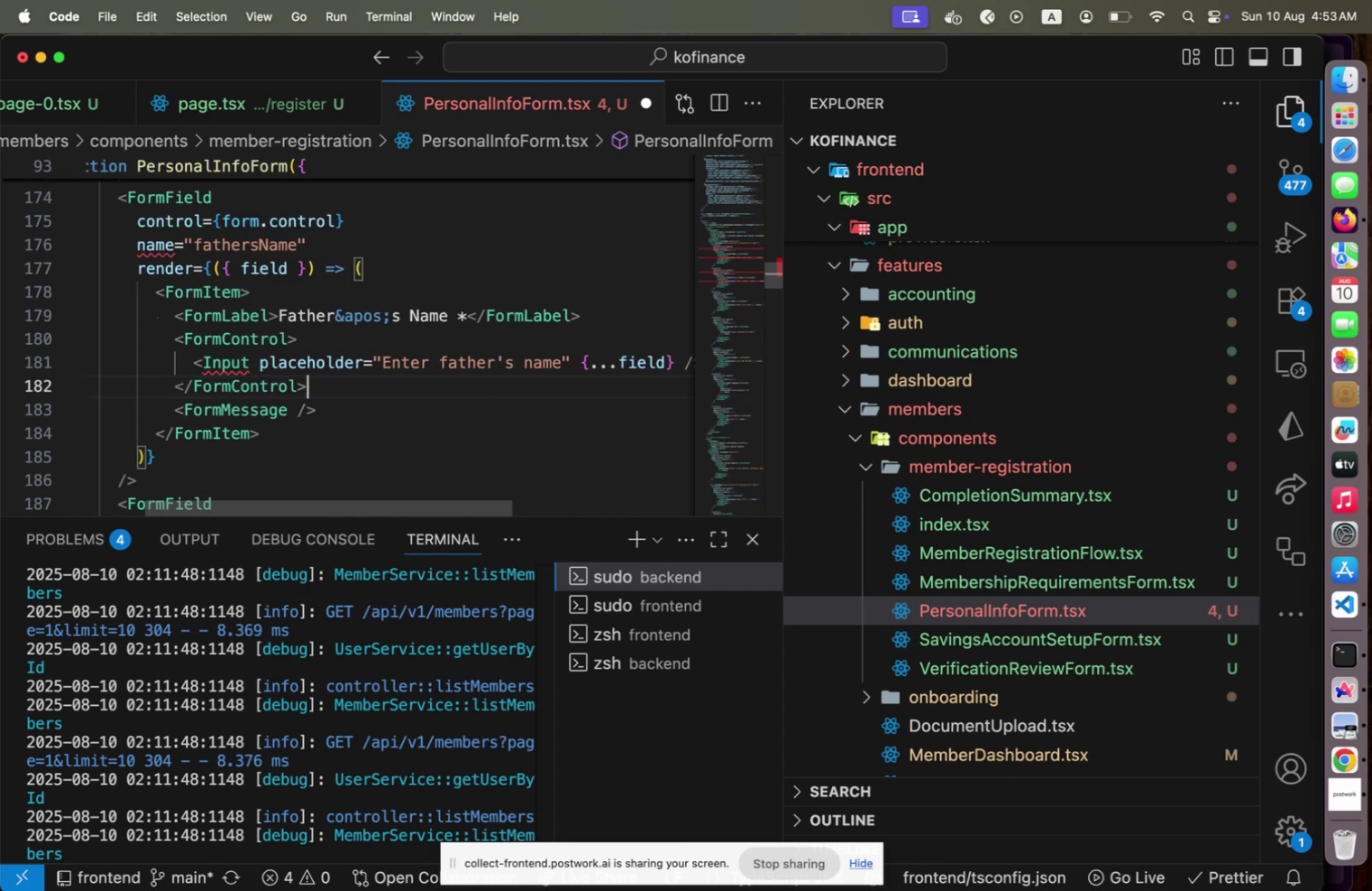 
key(ArrowDown)
 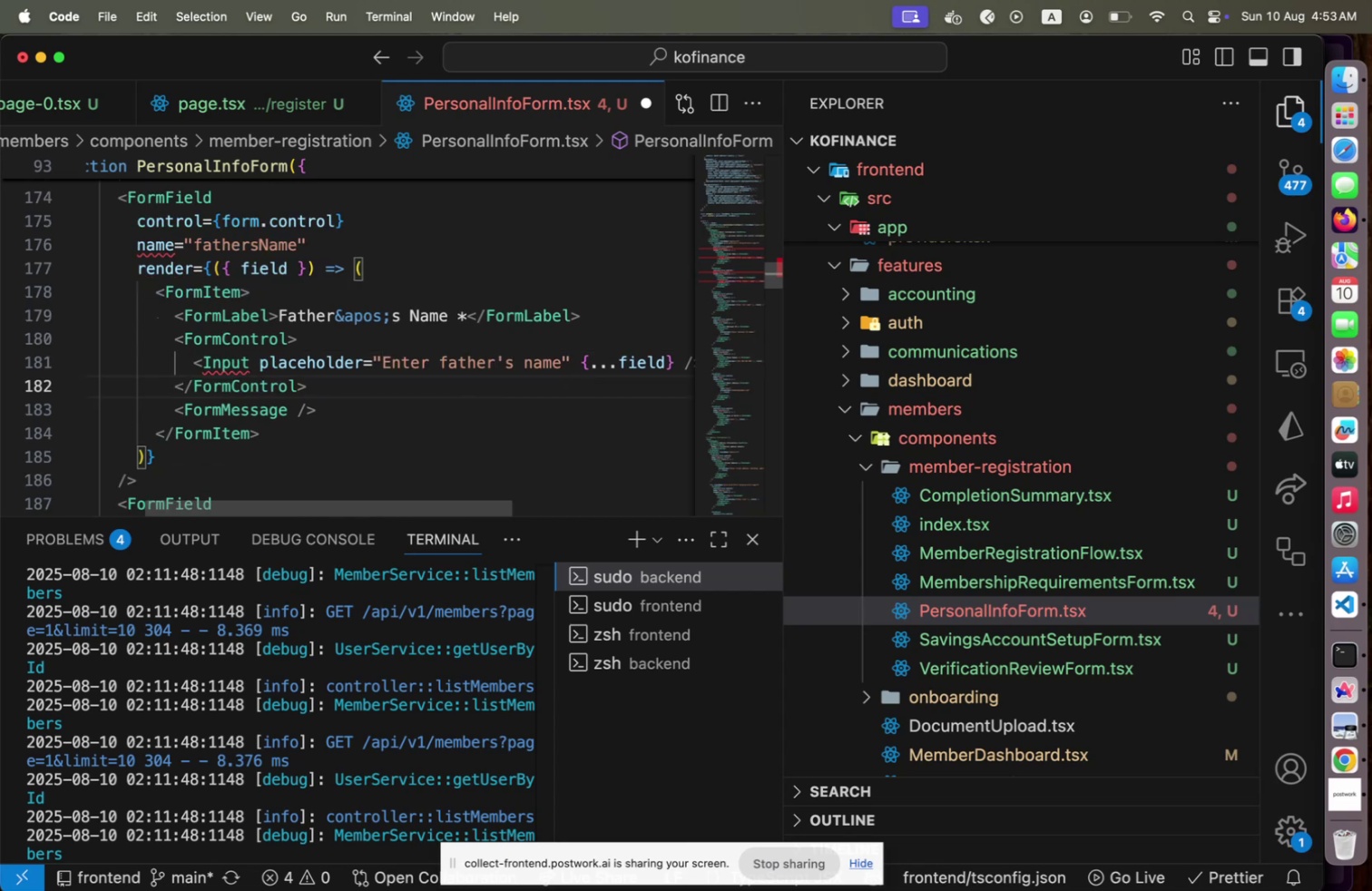 
key(Home)
 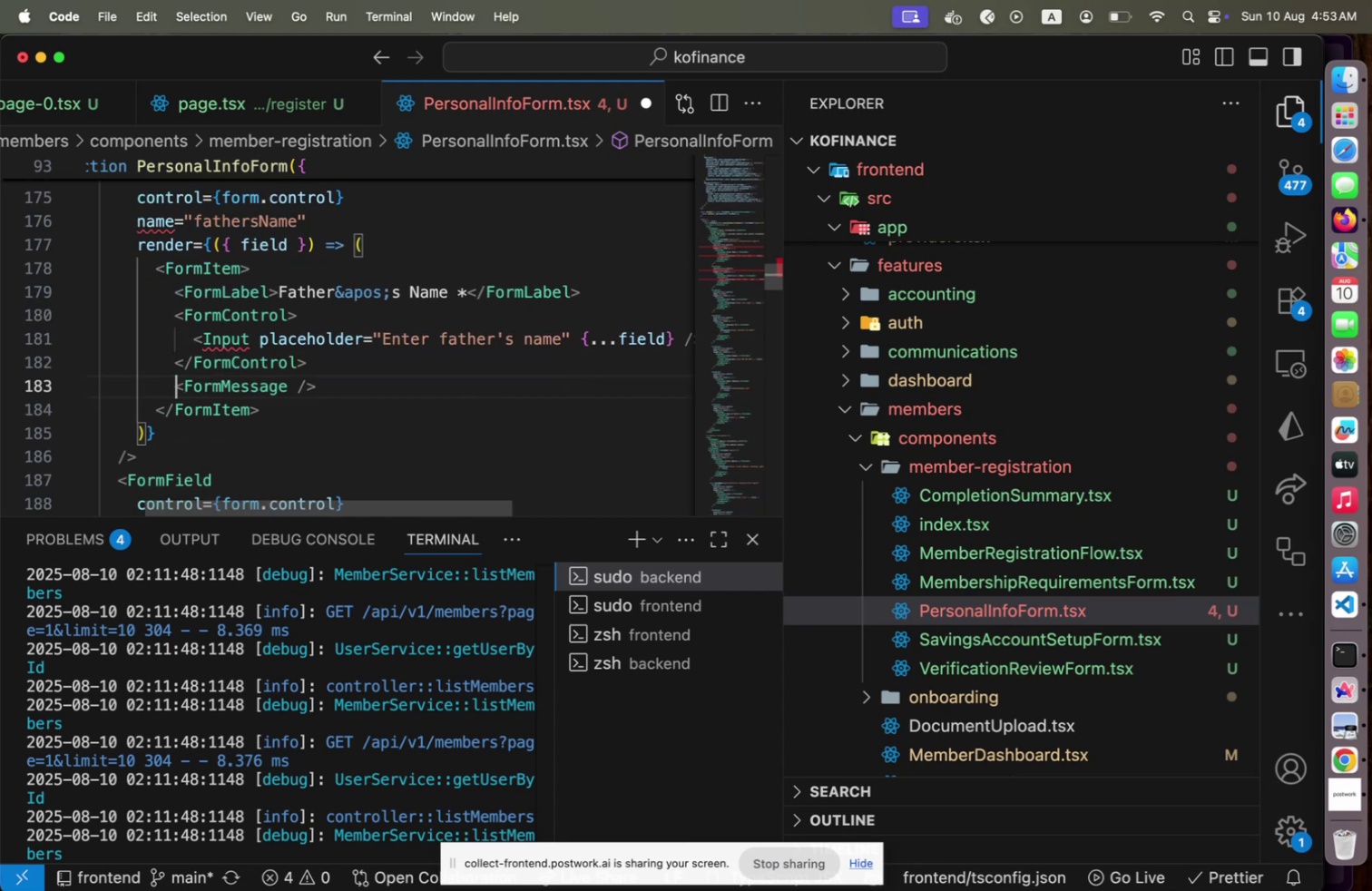 
key(ArrowDown)
 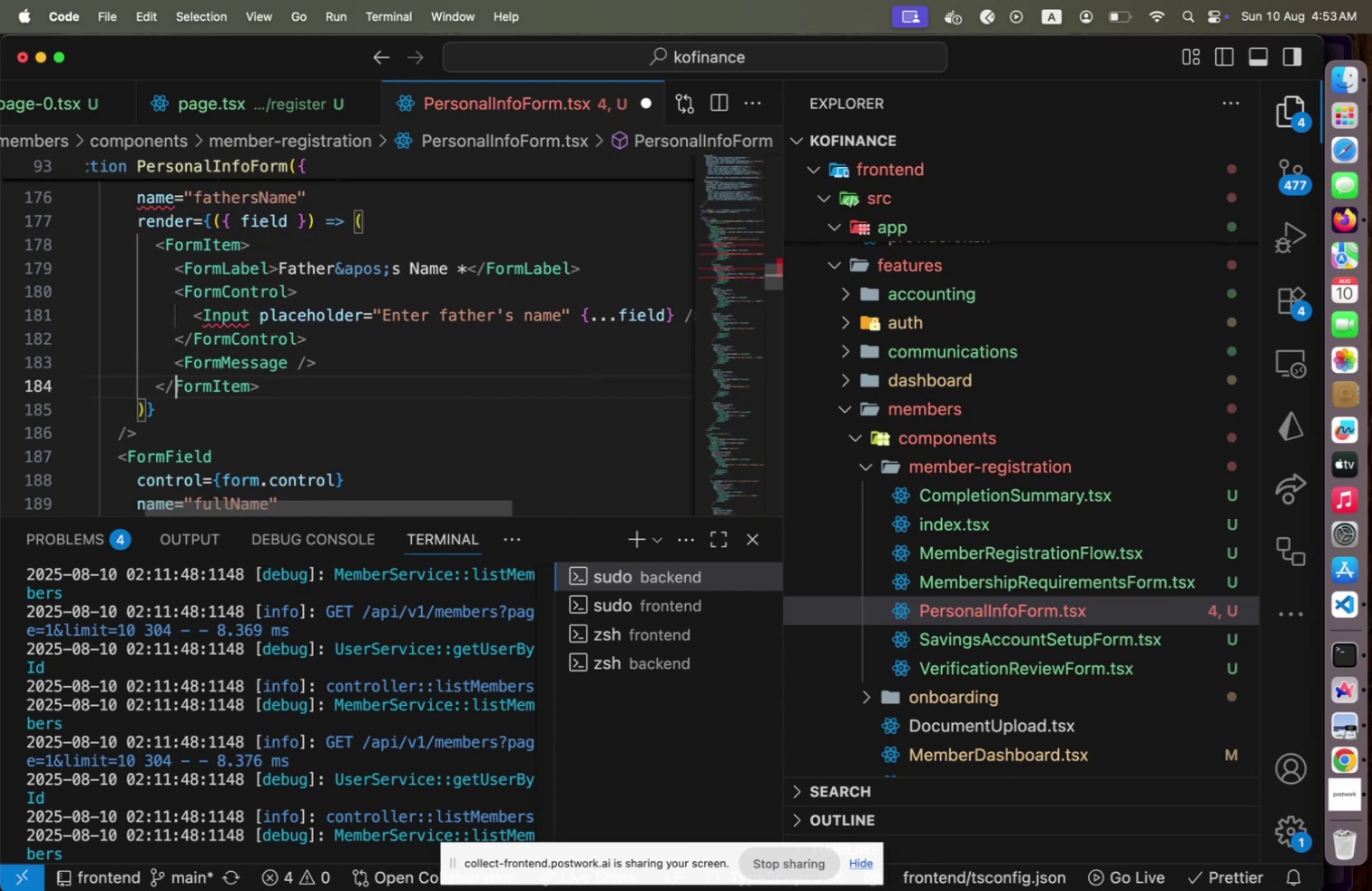 
key(ArrowDown)
 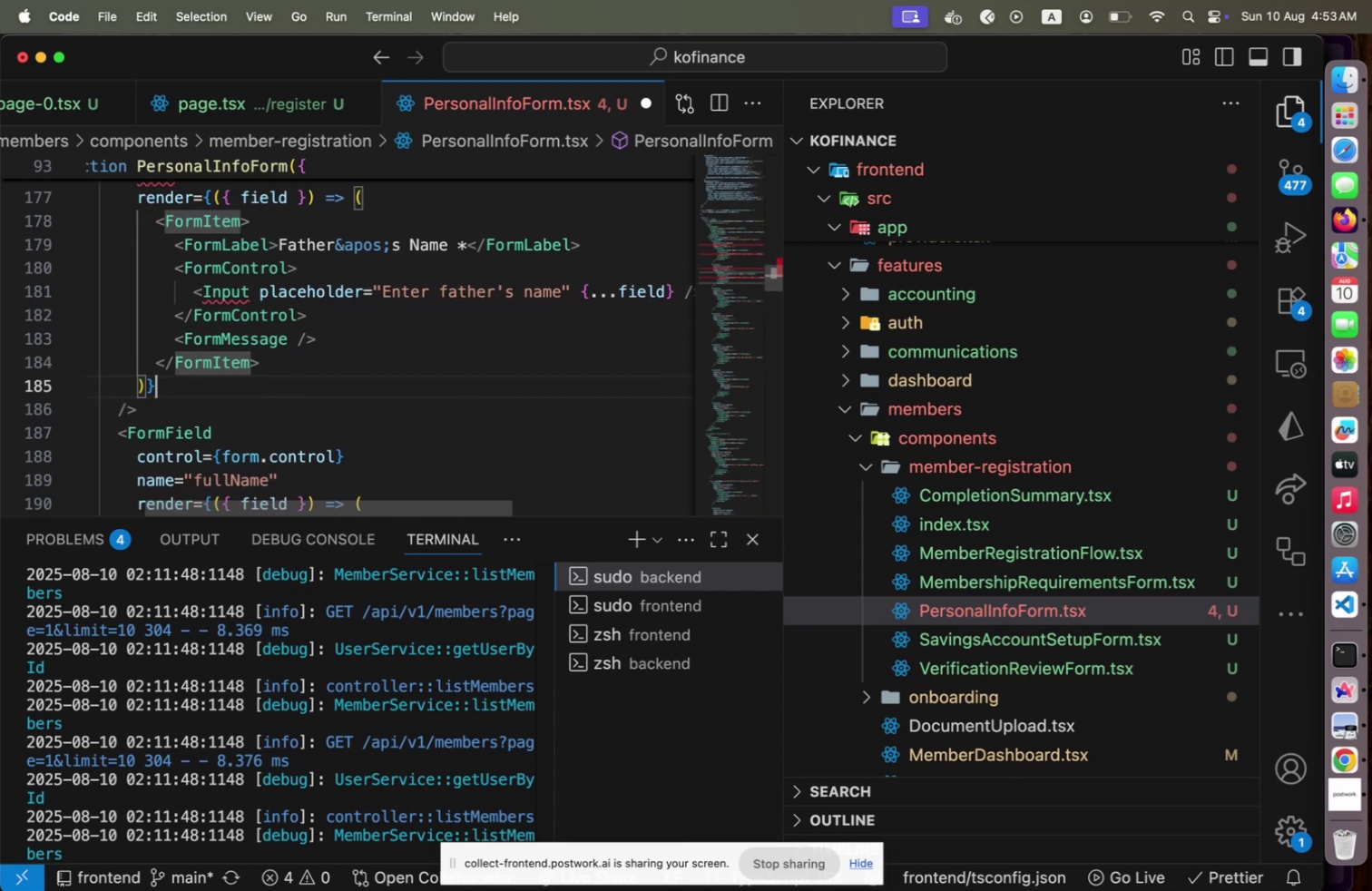 
key(ArrowDown)
 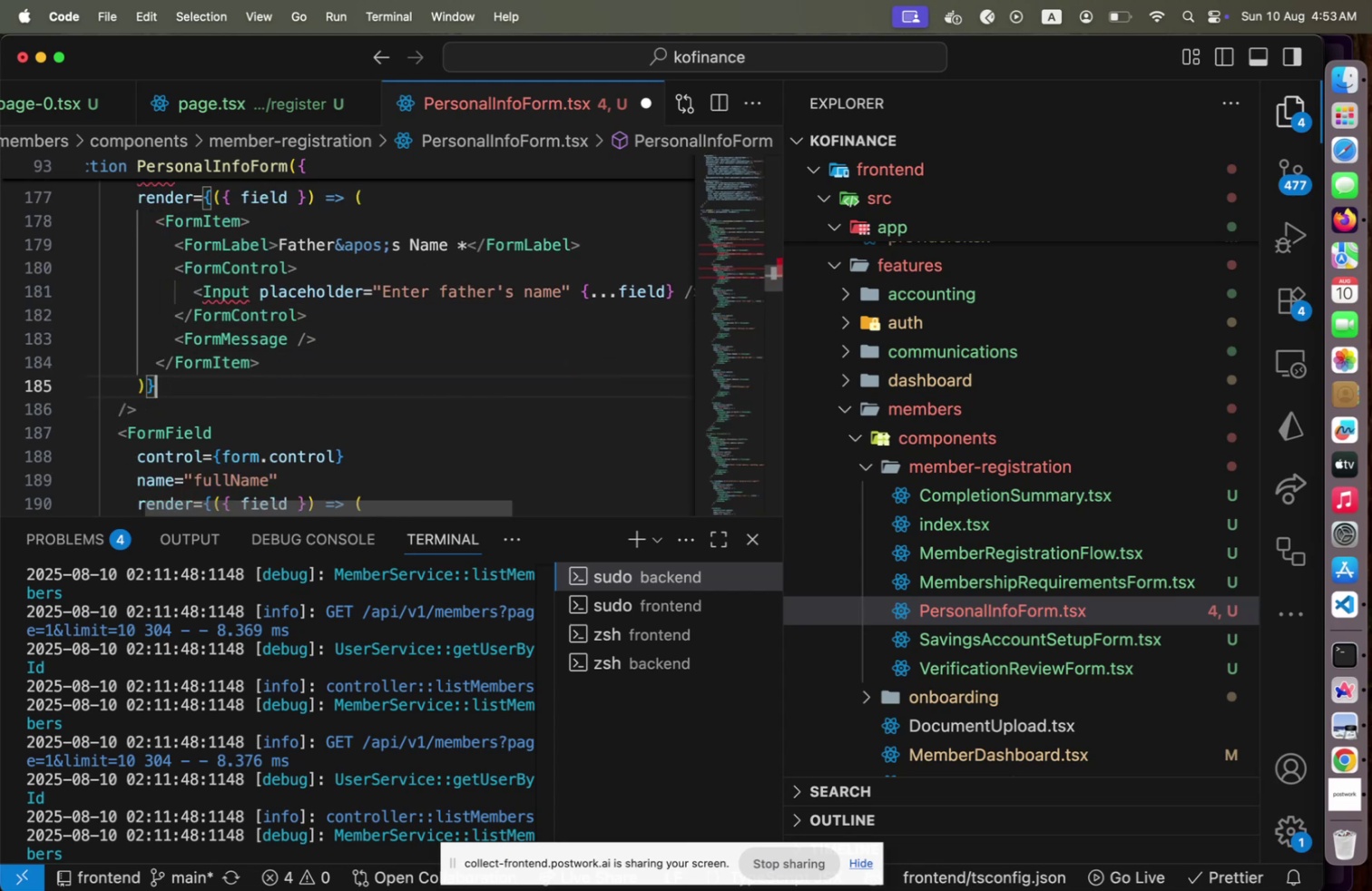 
key(ArrowDown)
 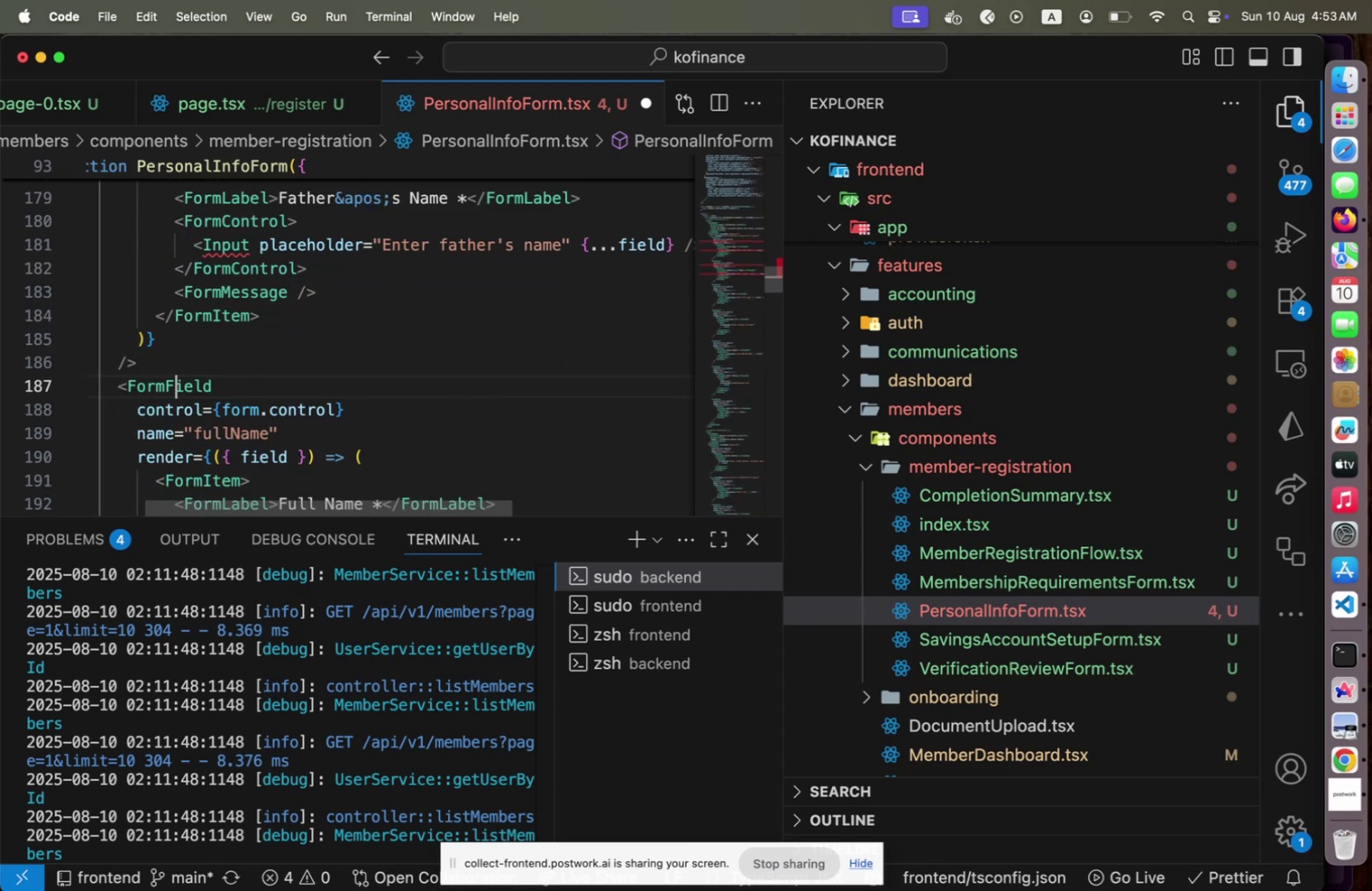 
hold_key(key=ArrowDown, duration=1.4)
 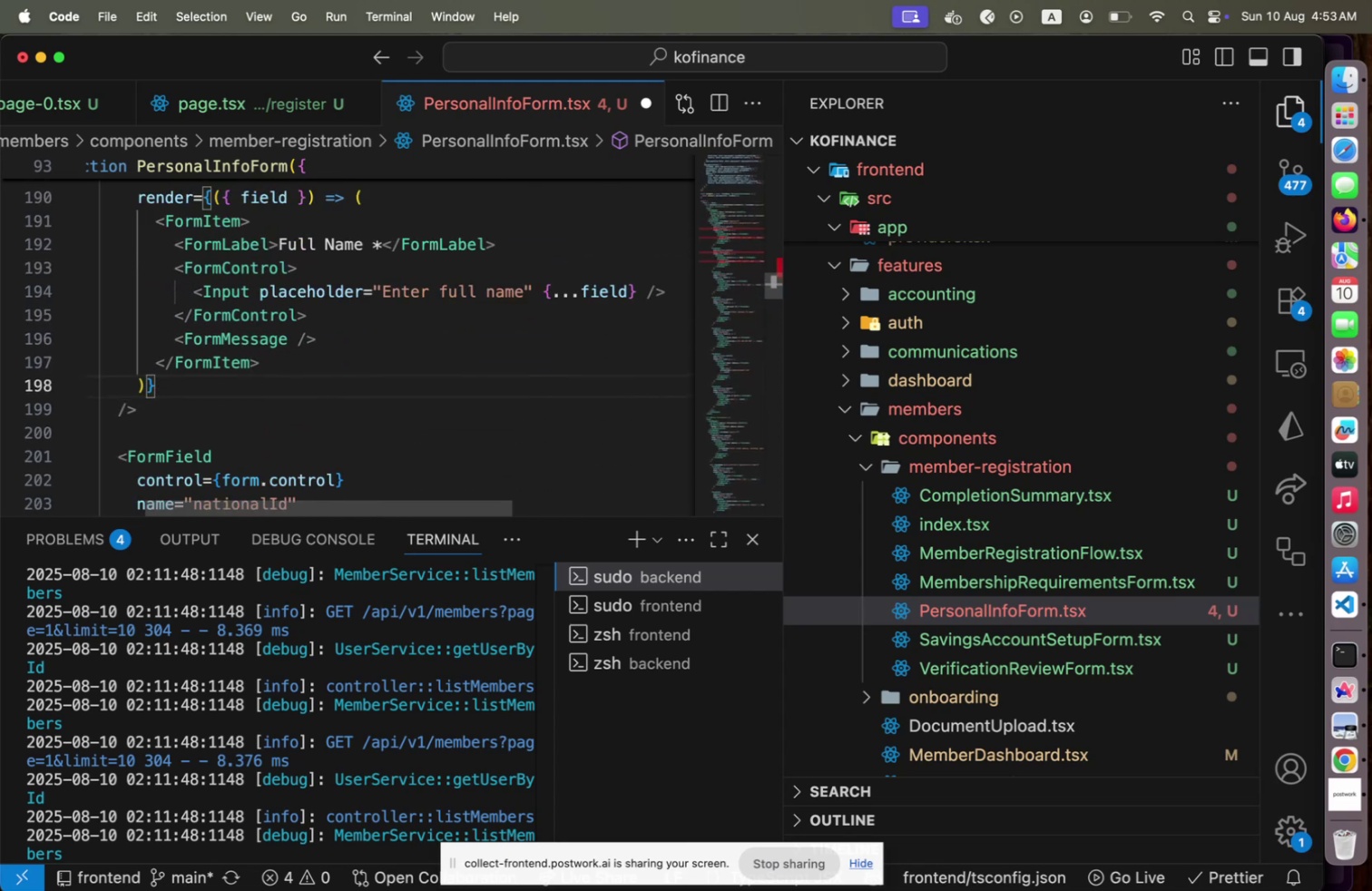 
hold_key(key=ArrowUp, duration=1.38)
 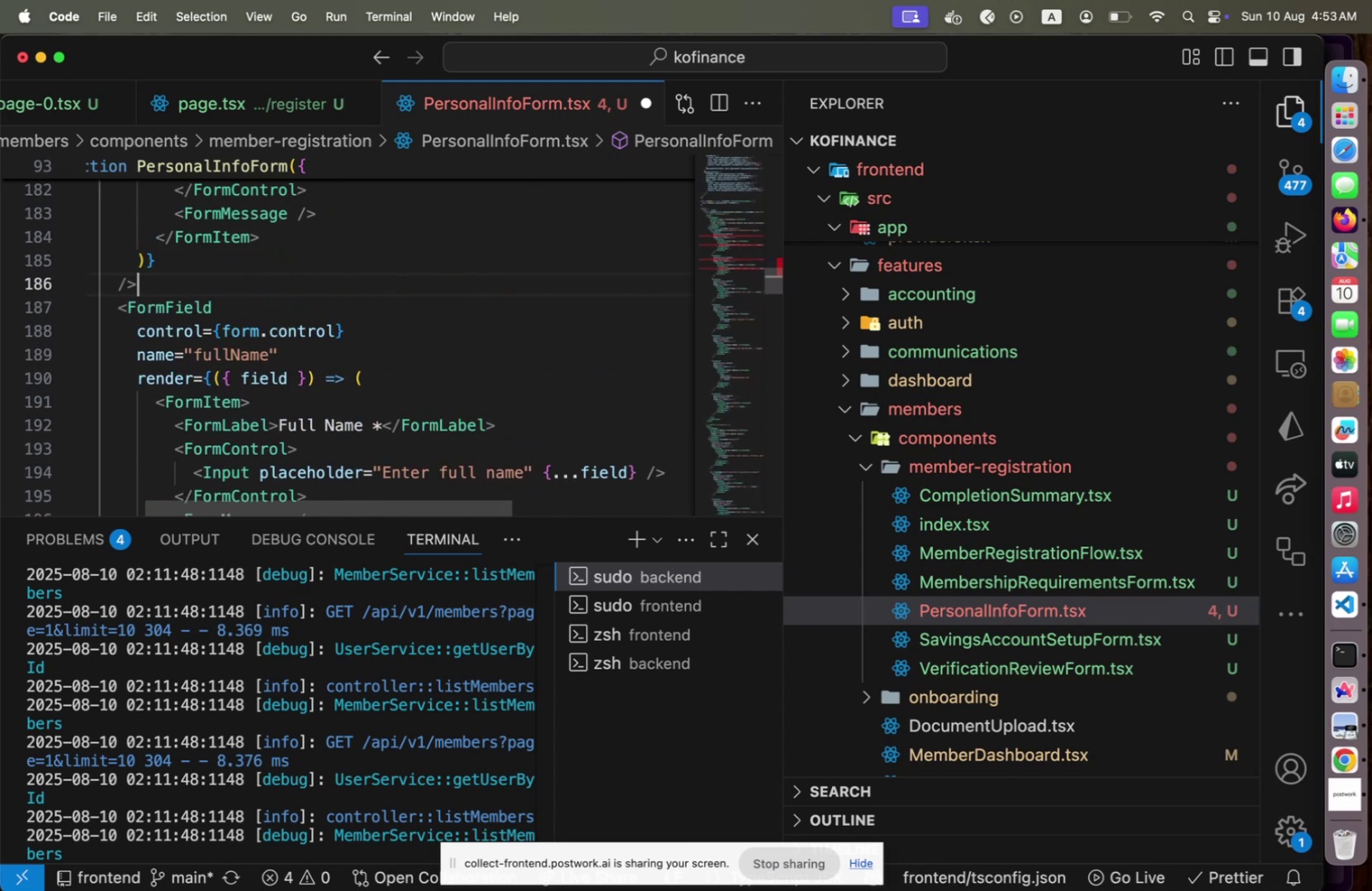 
key(ArrowDown)
 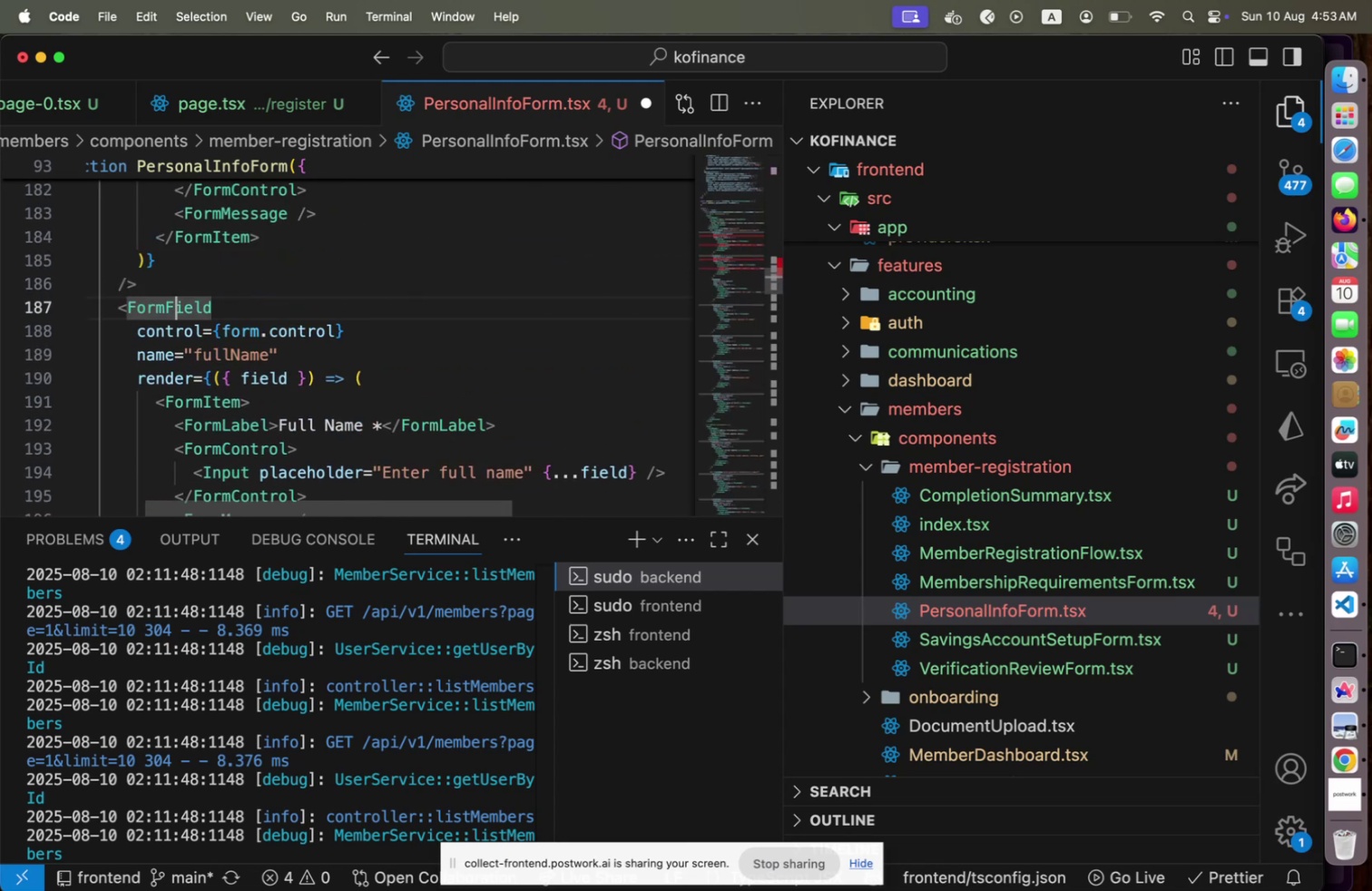 
key(Home)
 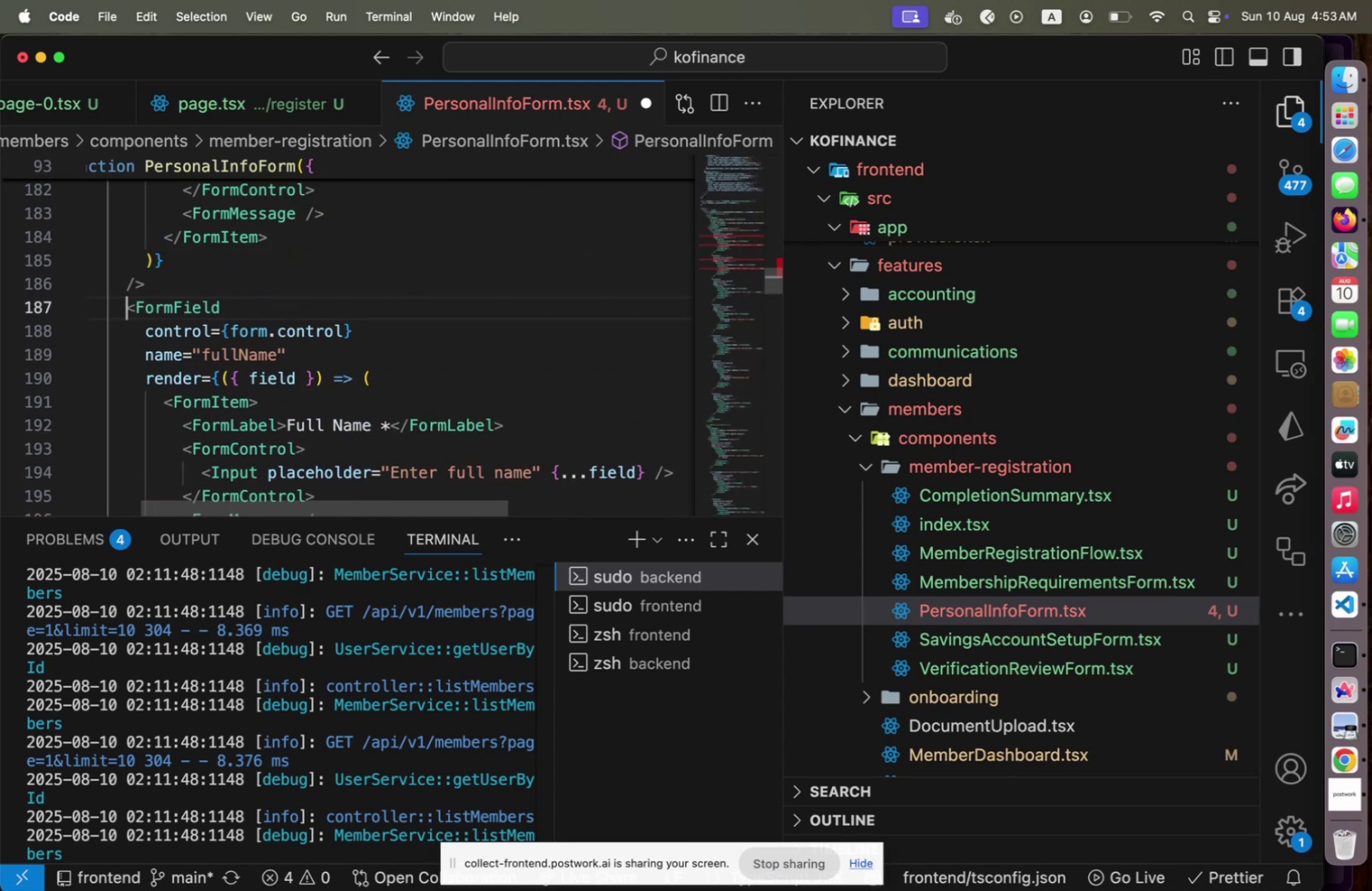 
hold_key(key=ArrowDown, duration=1.37)
 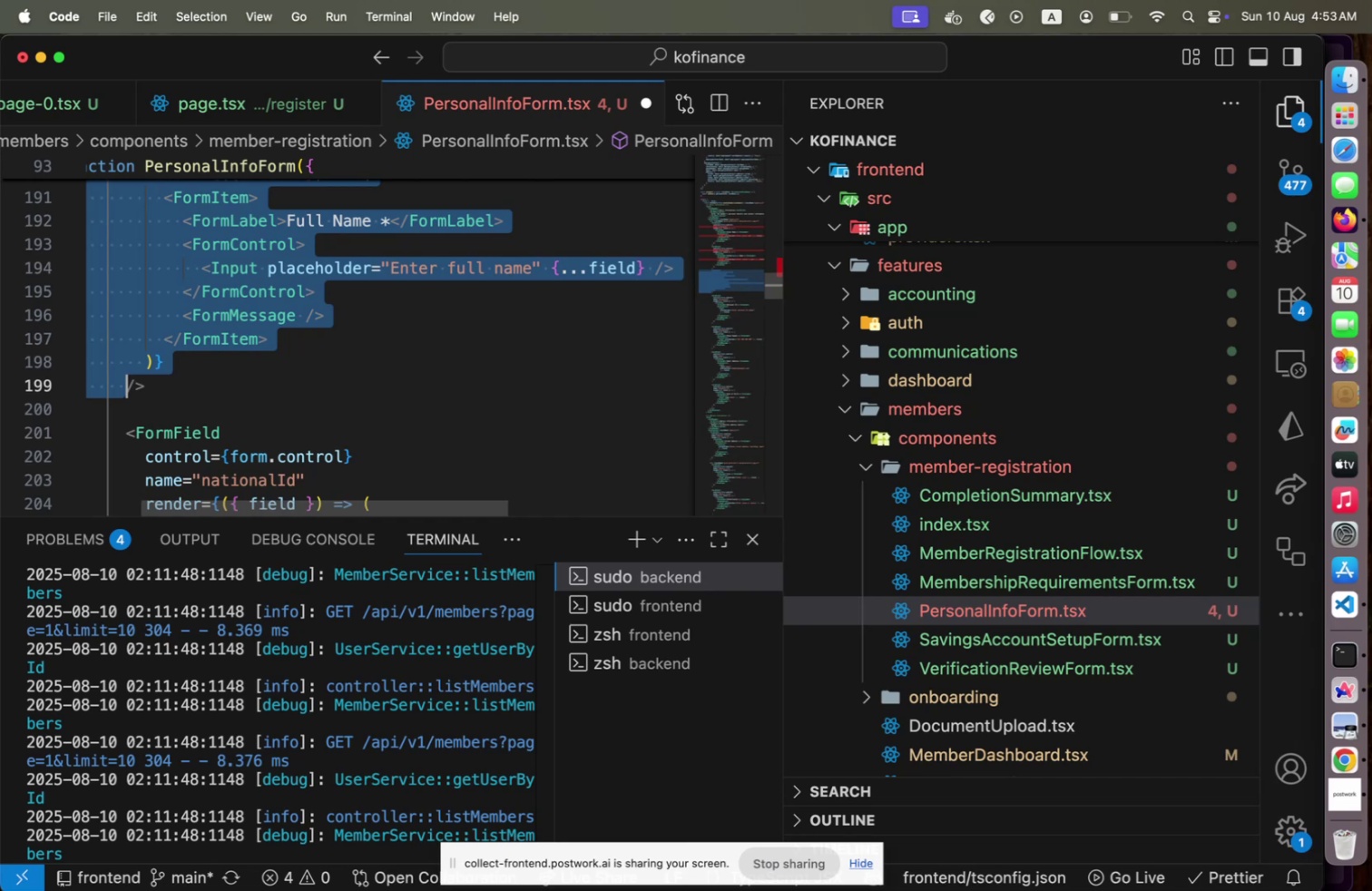 
key(Shift+End)
 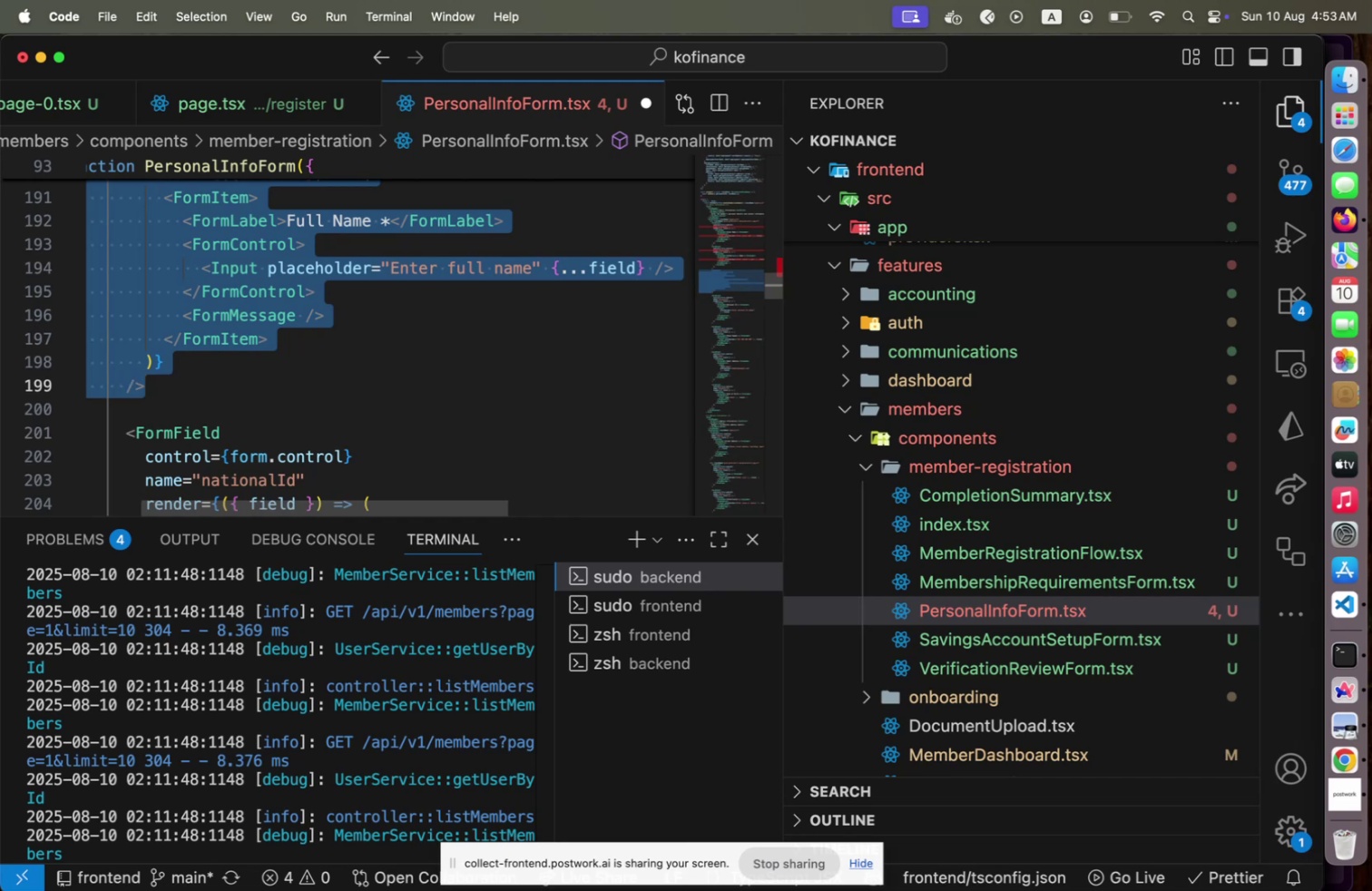 
key(Alt+Shift+OptionLeft)
 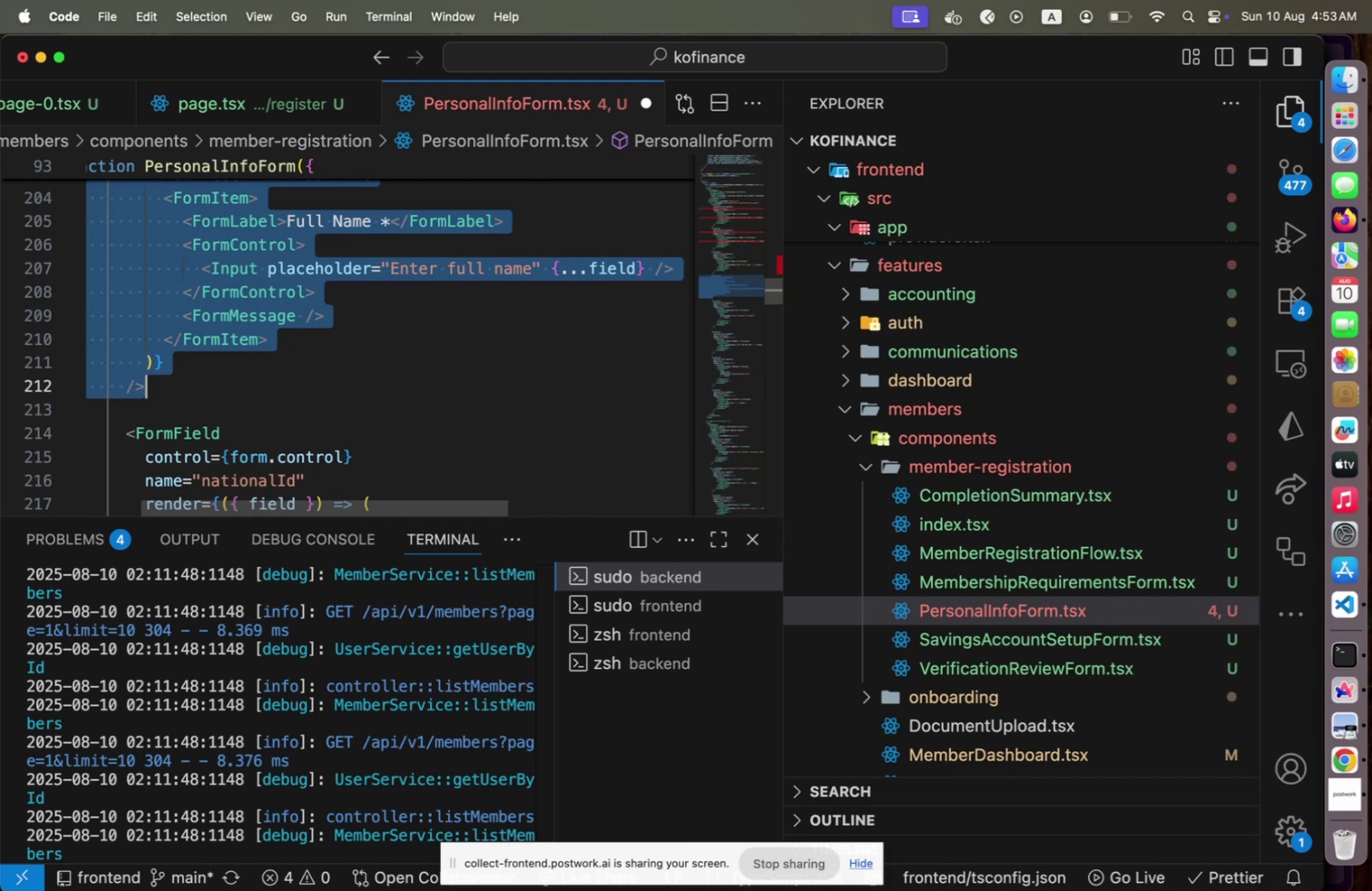 
key(Alt+Shift+ArrowDown)
 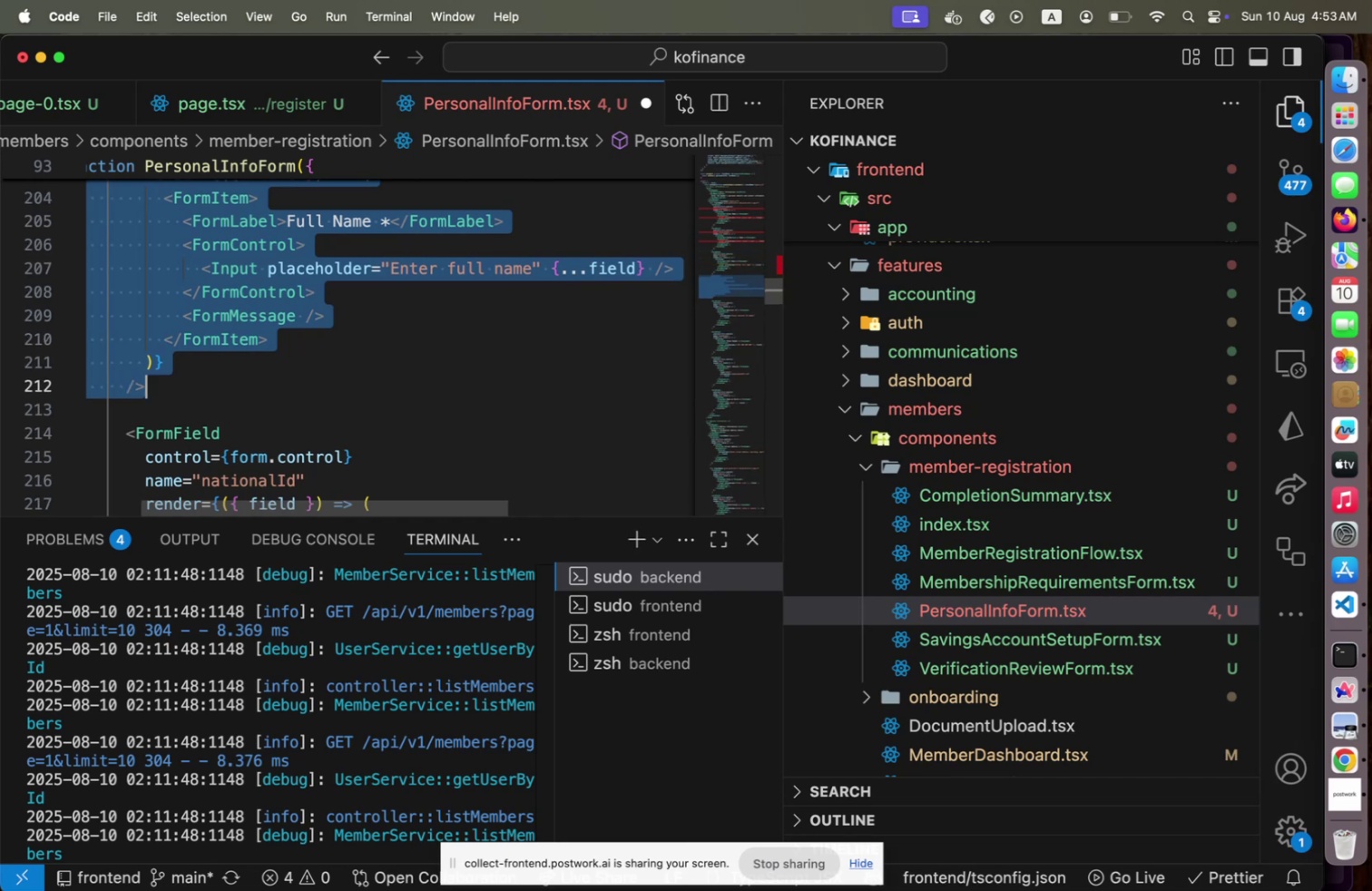 
key(ArrowLeft)
 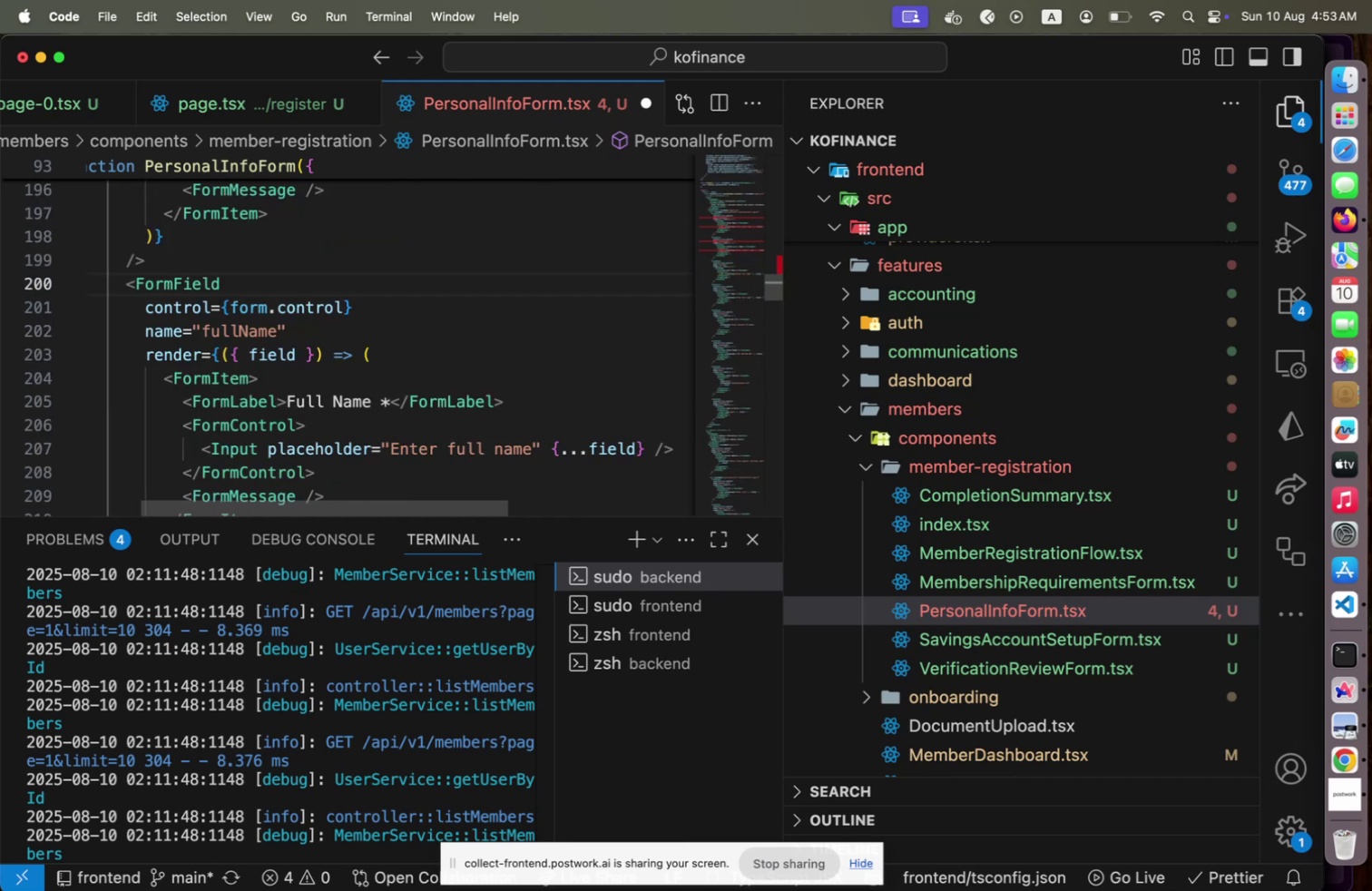 
key(ArrowDown)
 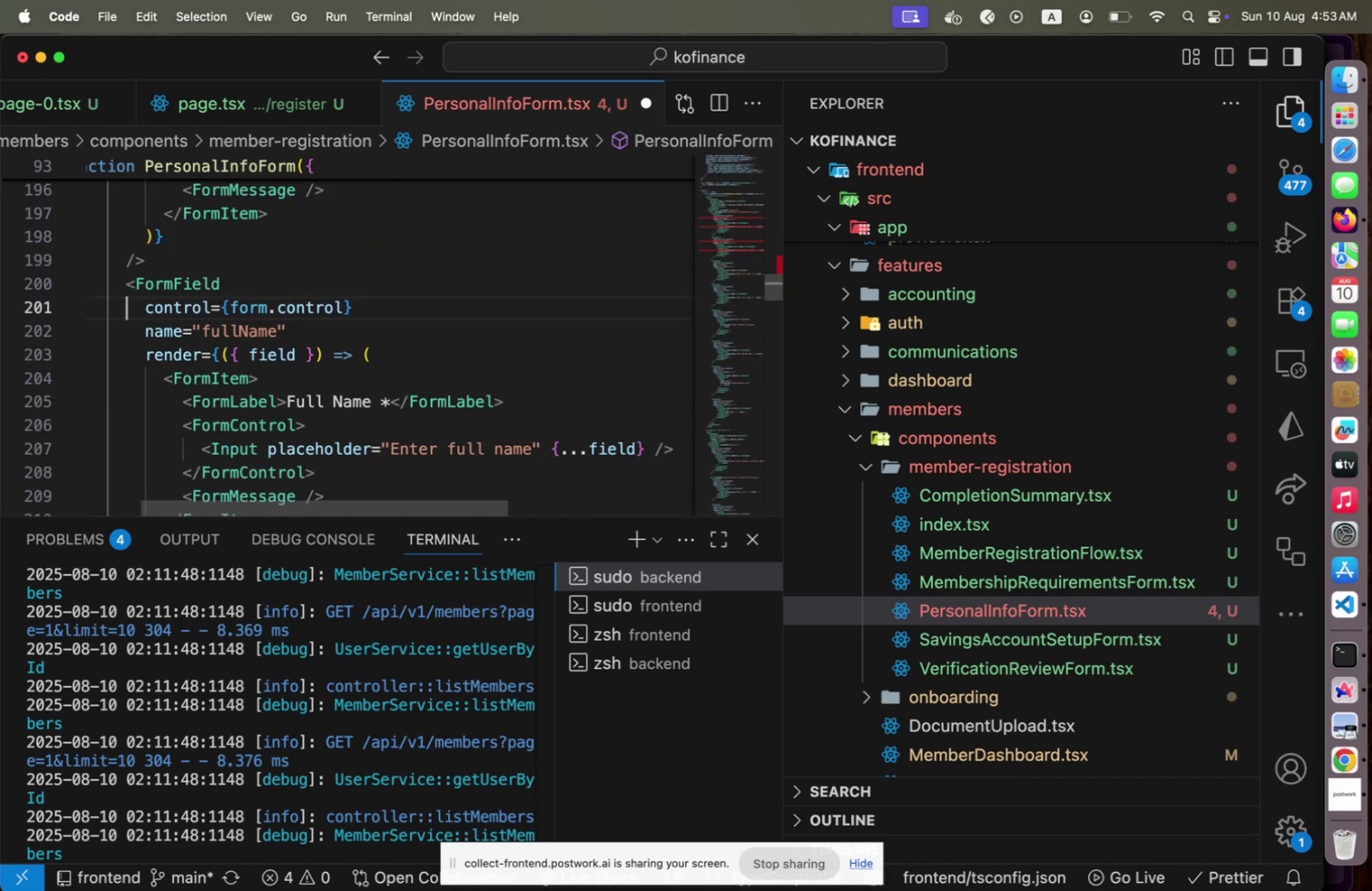 
key(ArrowDown)
 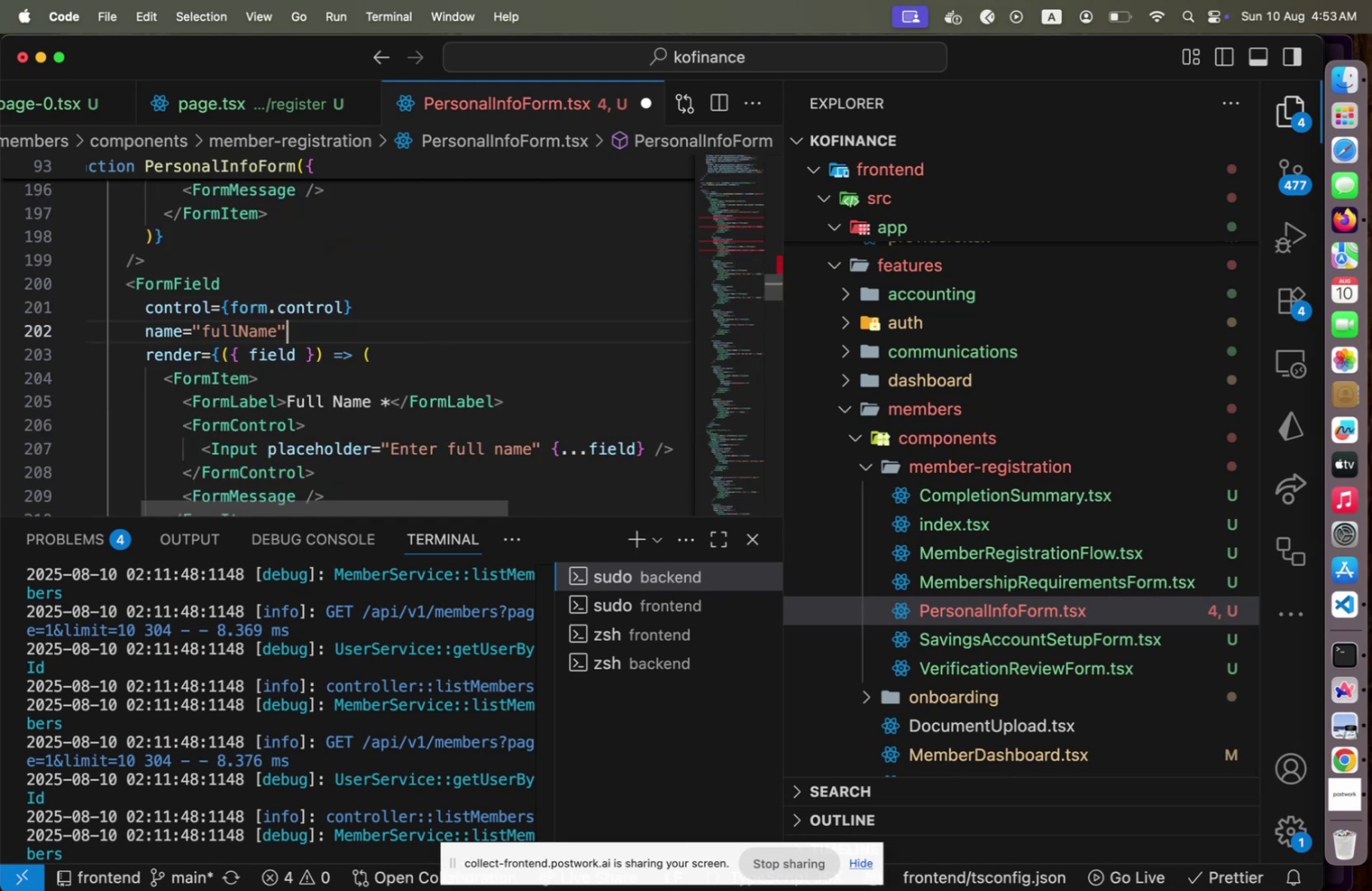 
key(End)
 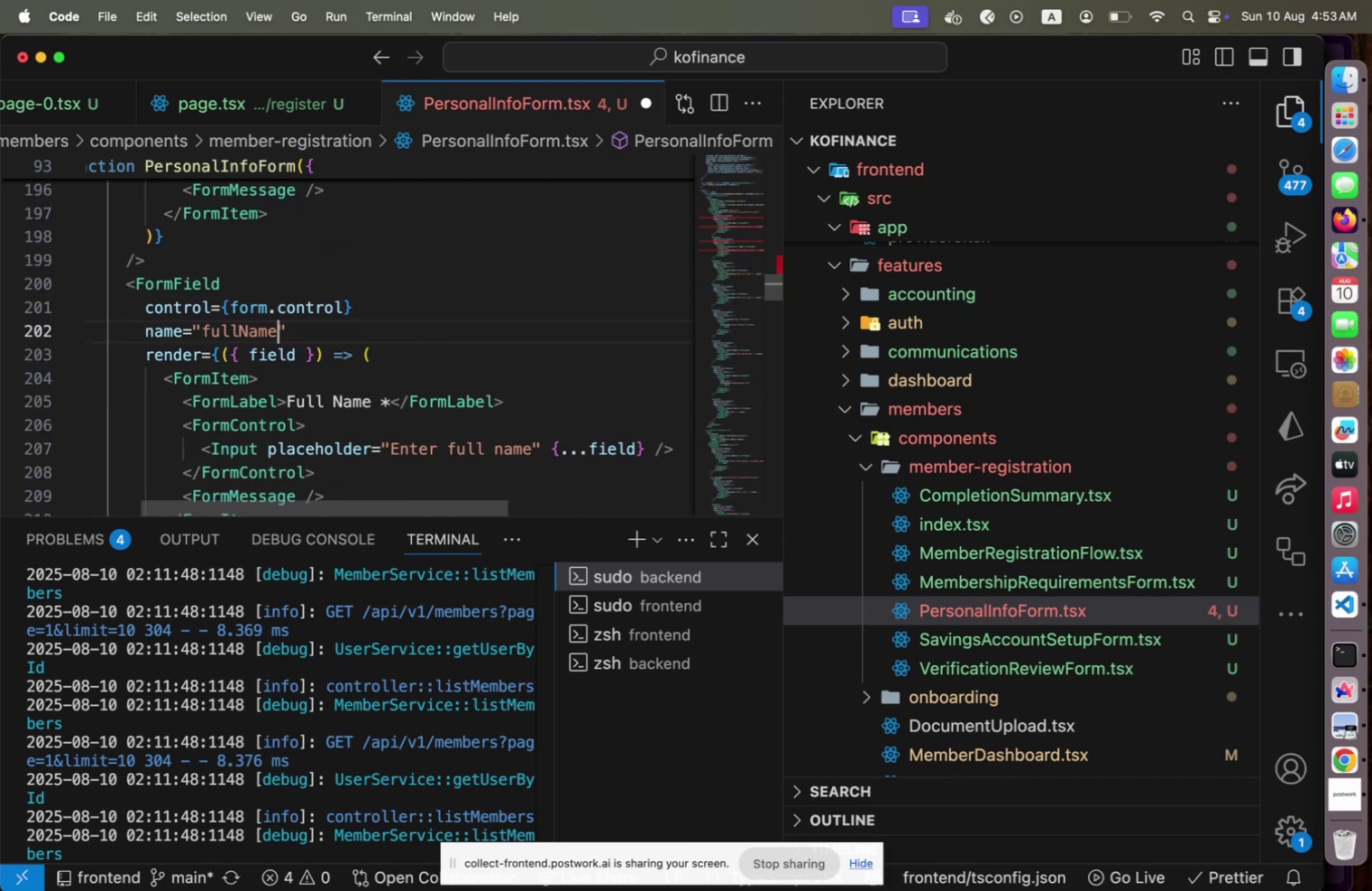 
key(ArrowLeft)
 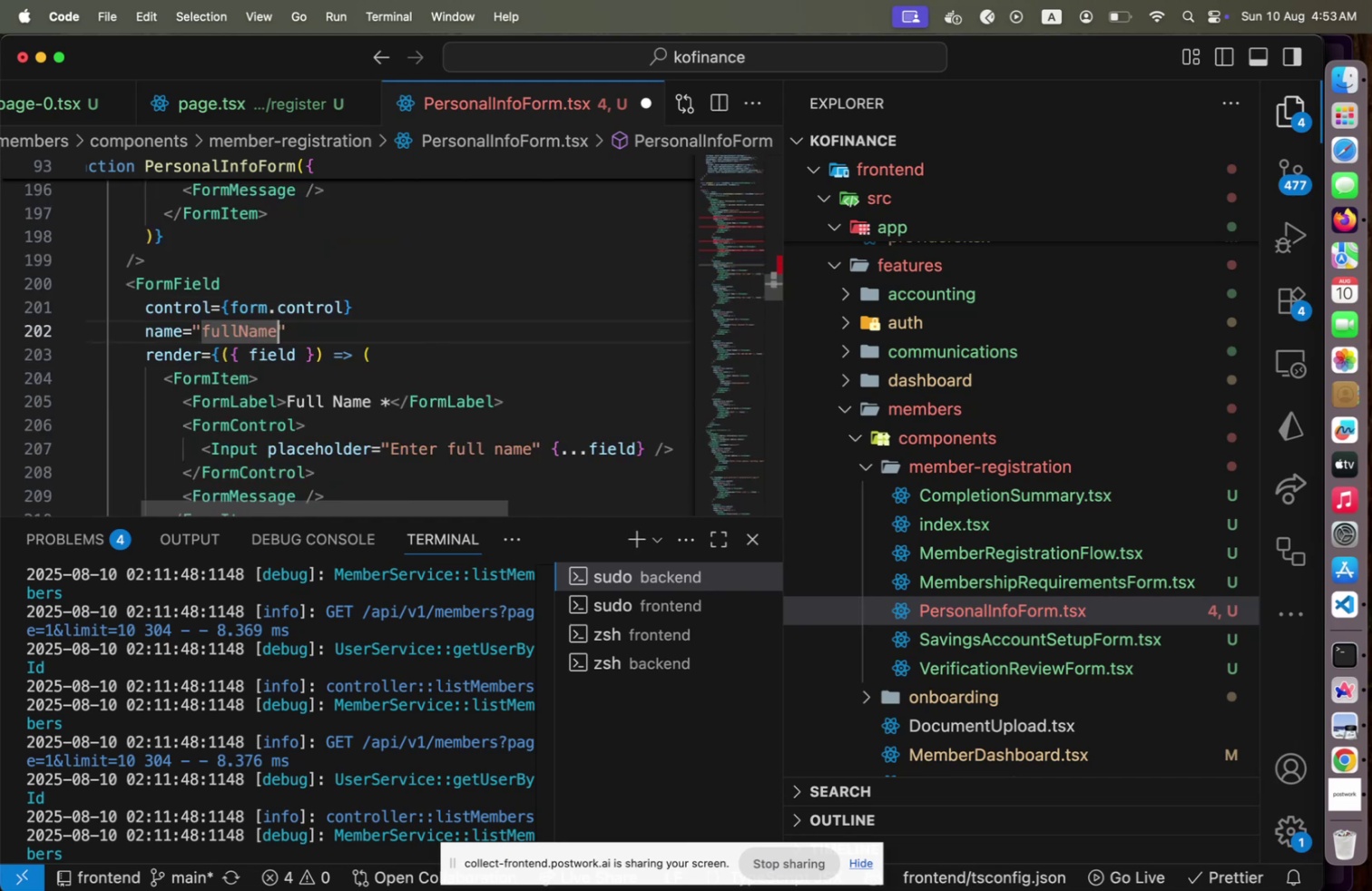 
key(ArrowDown)
 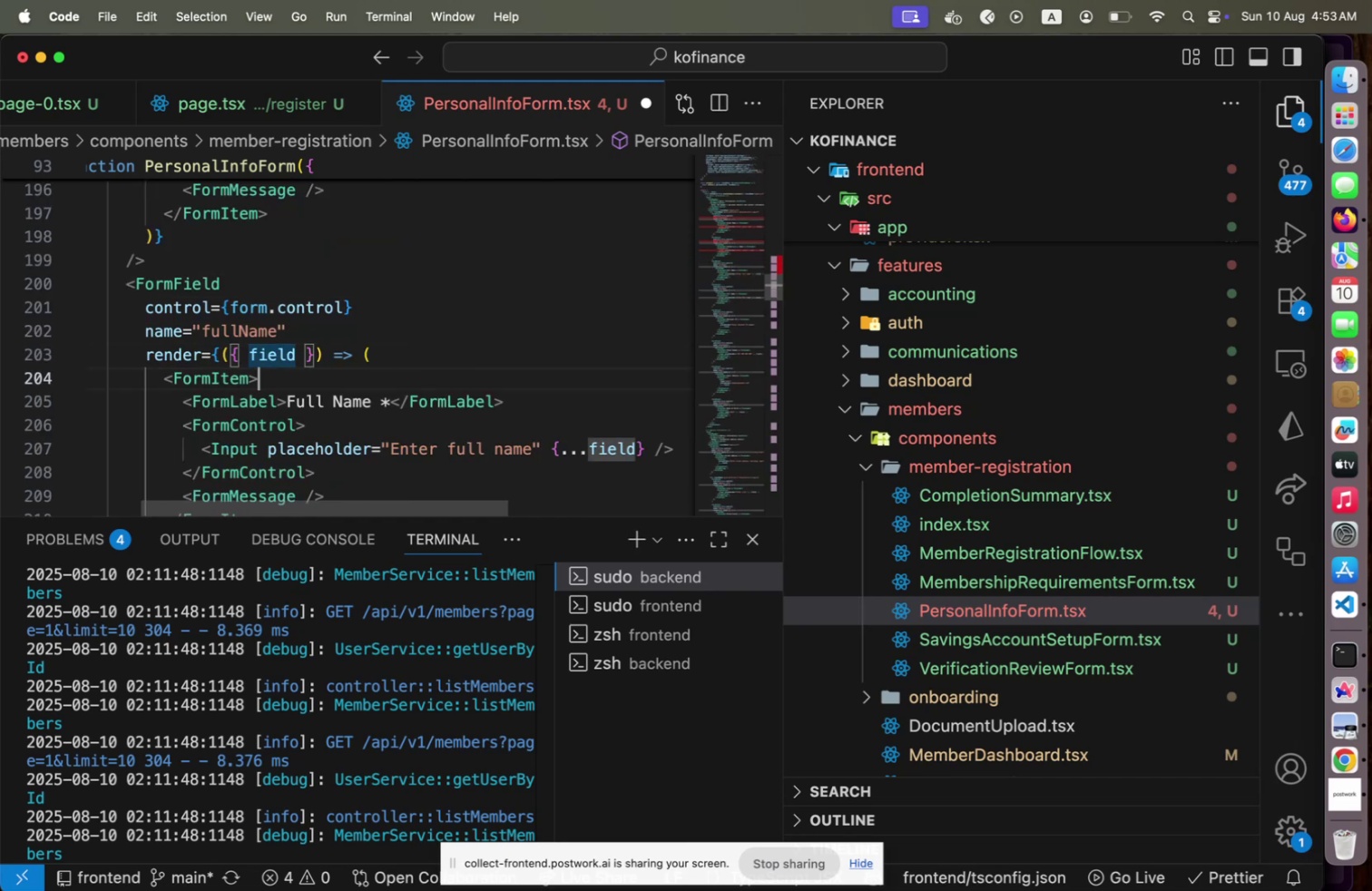 
key(ArrowDown)
 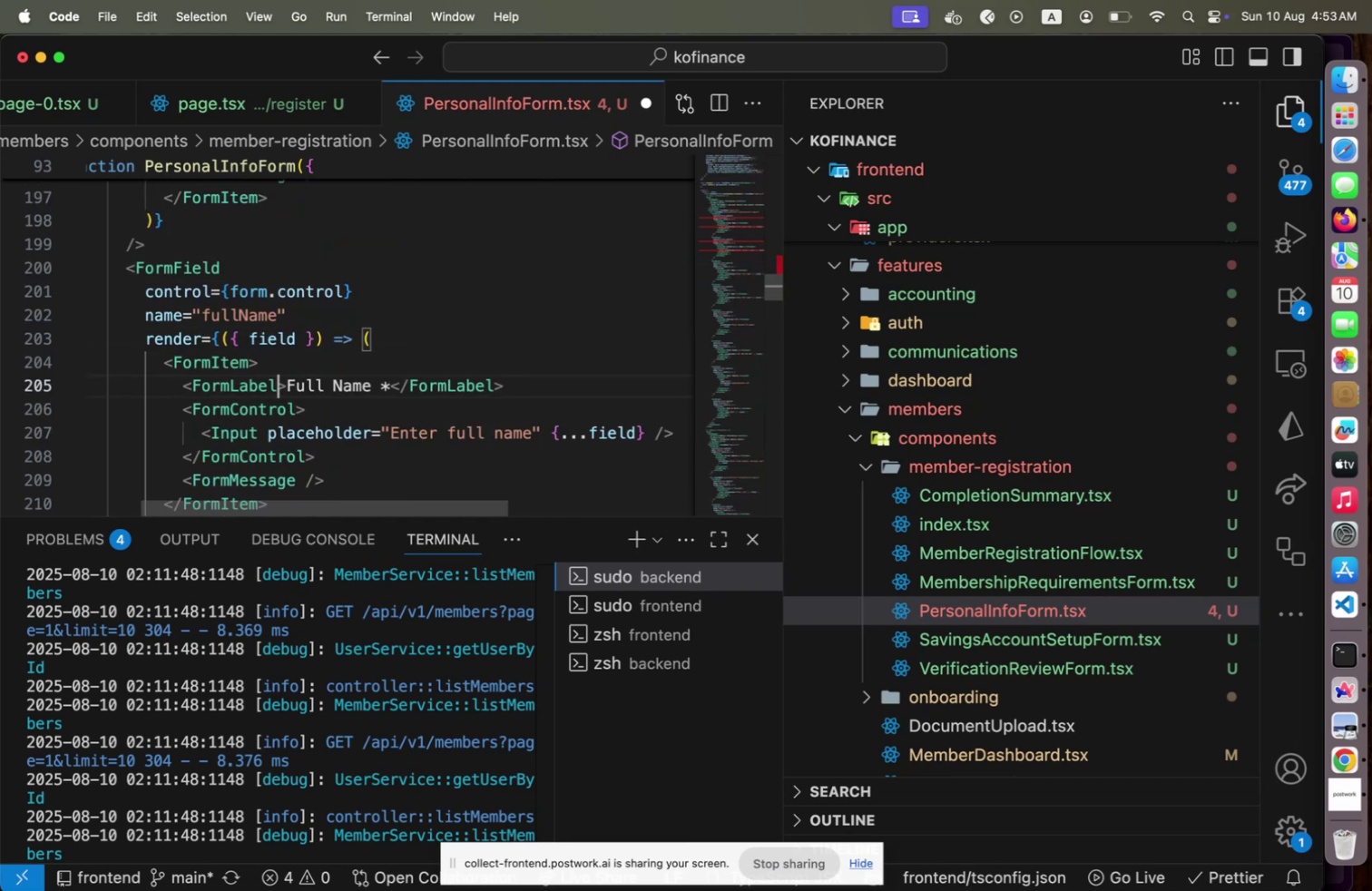 
key(ArrowDown)
 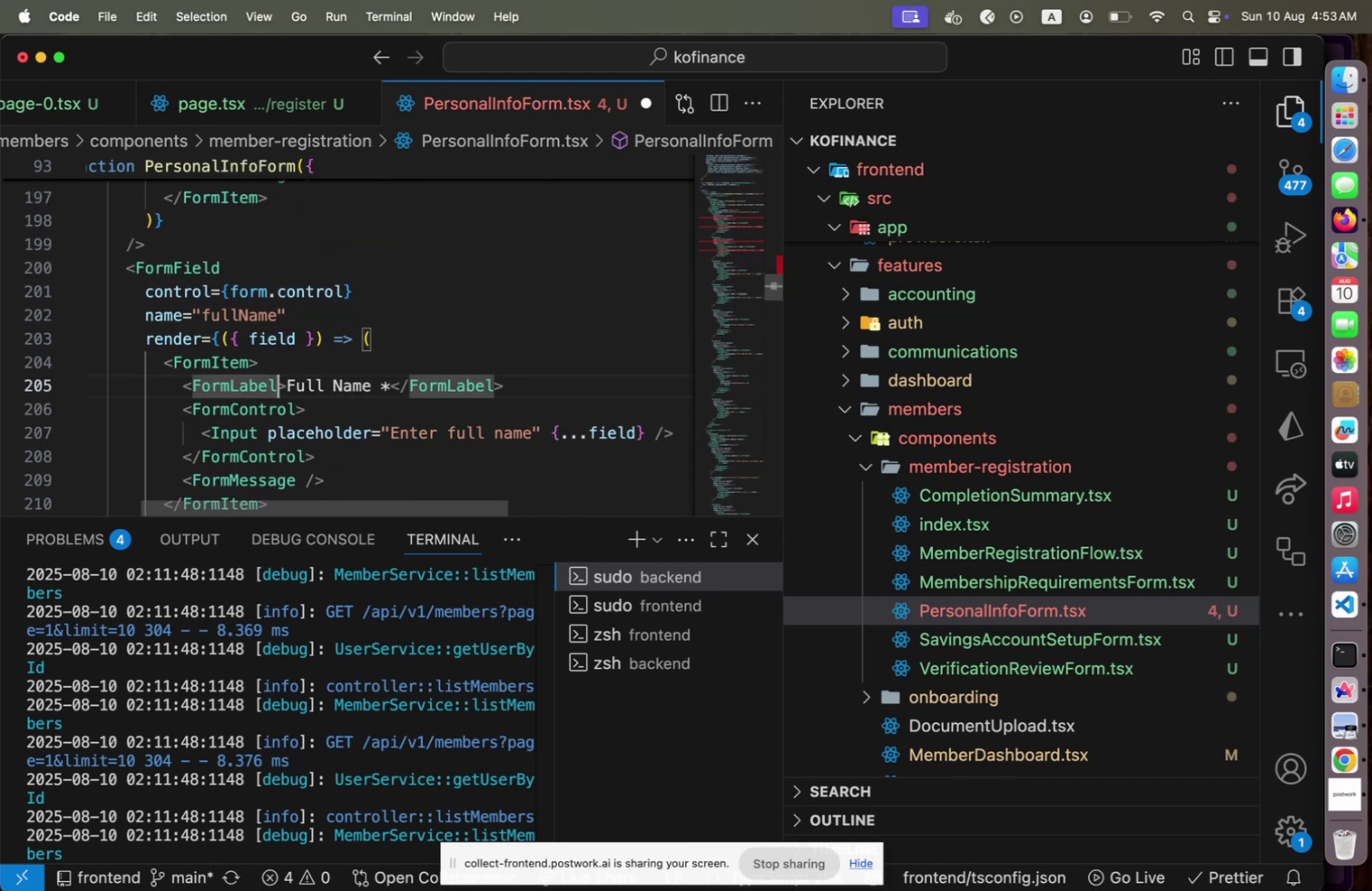 
key(ArrowDown)
 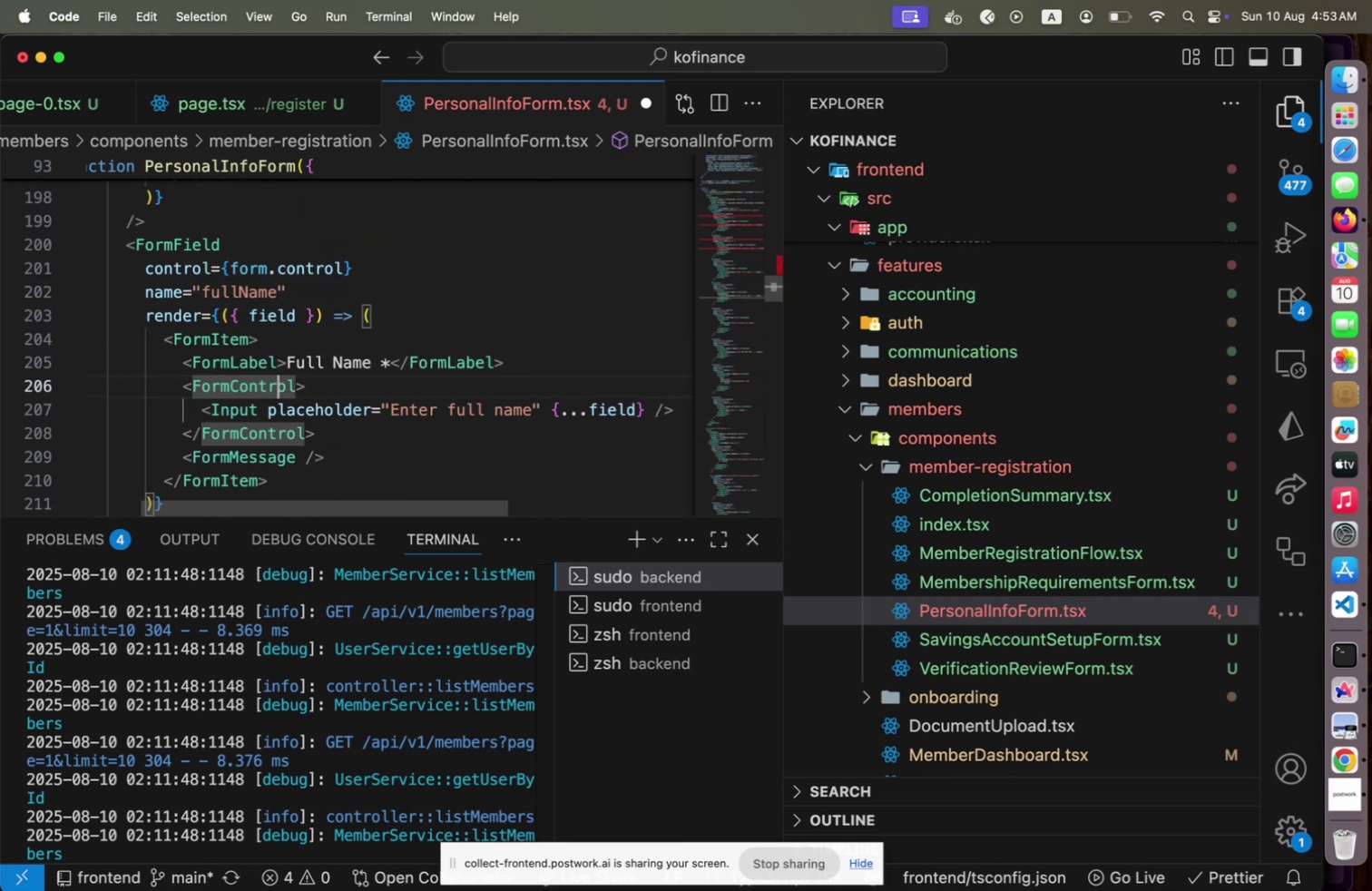 
key(ArrowDown)
 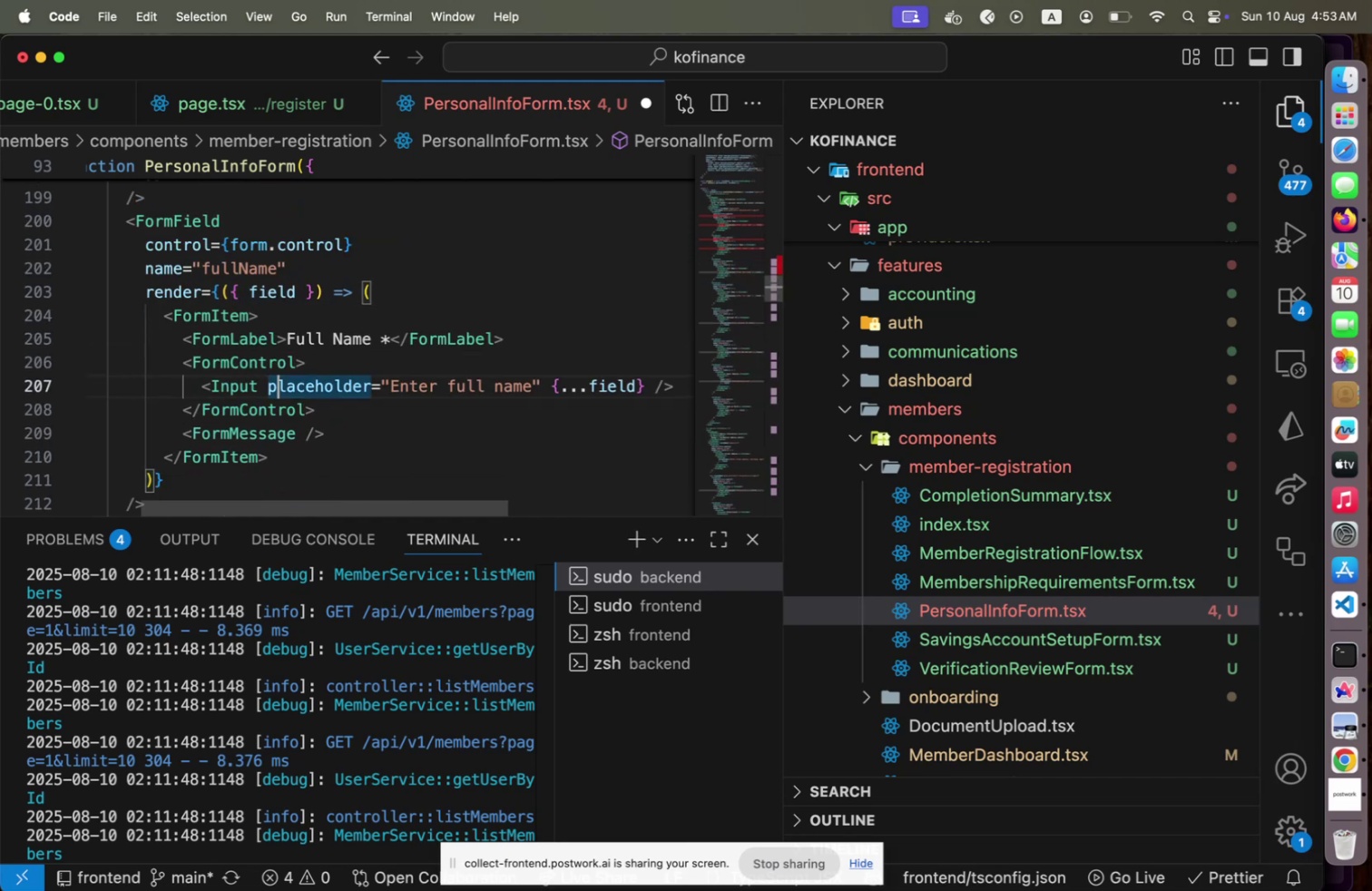 
hold_key(key=ArrowUp, duration=0.82)
 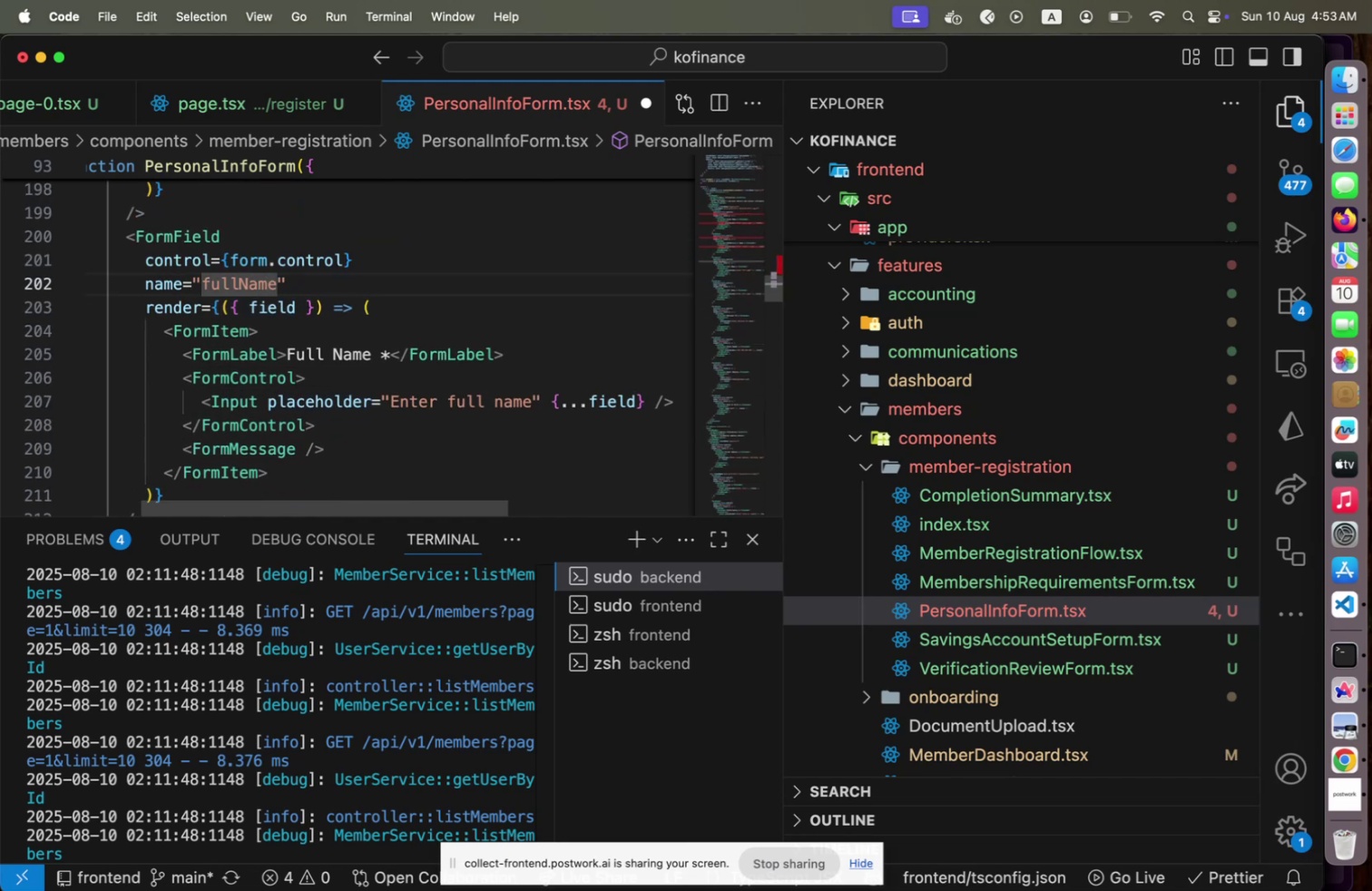 
key(ArrowDown)
 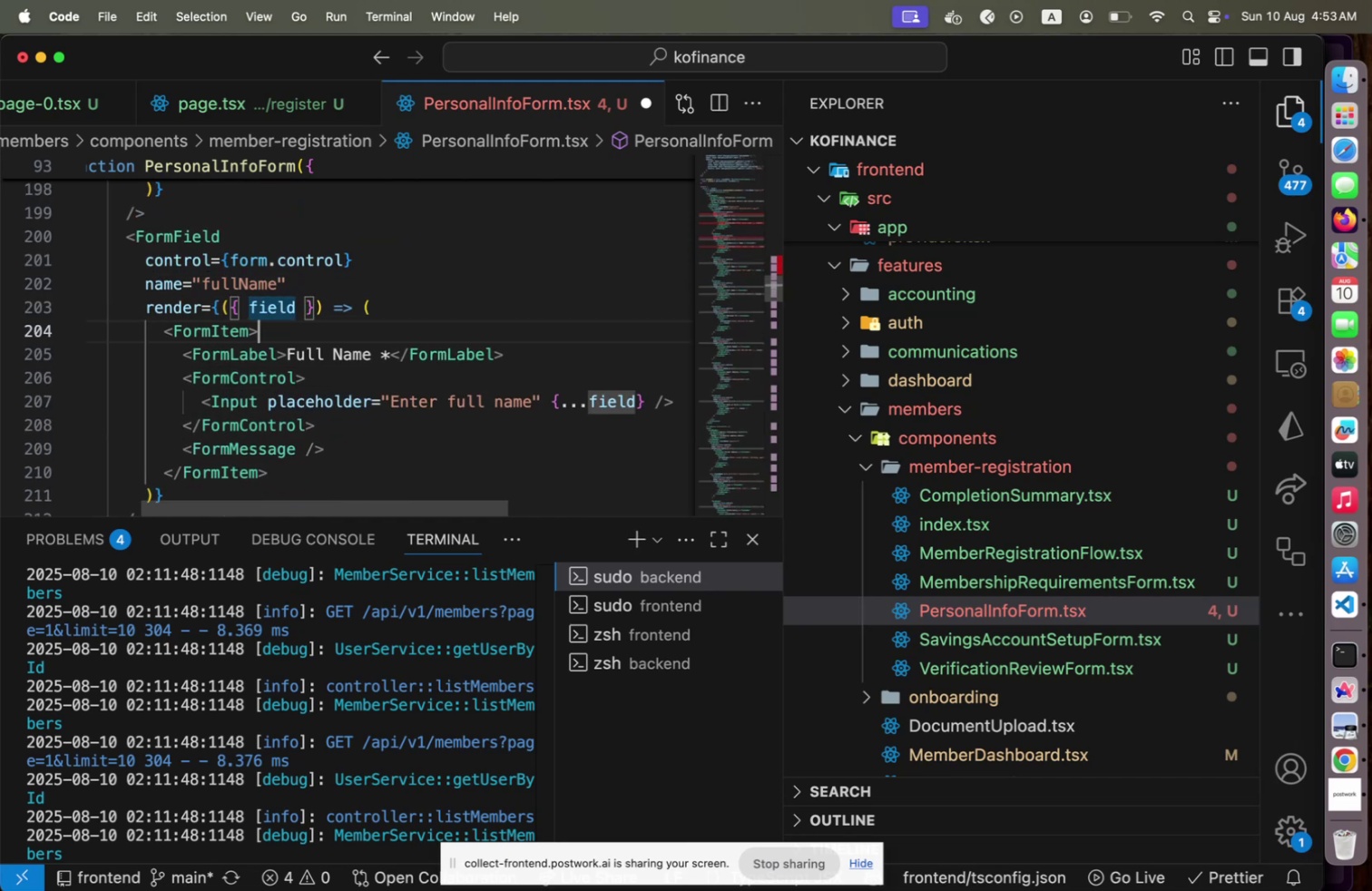 
key(ArrowDown)
 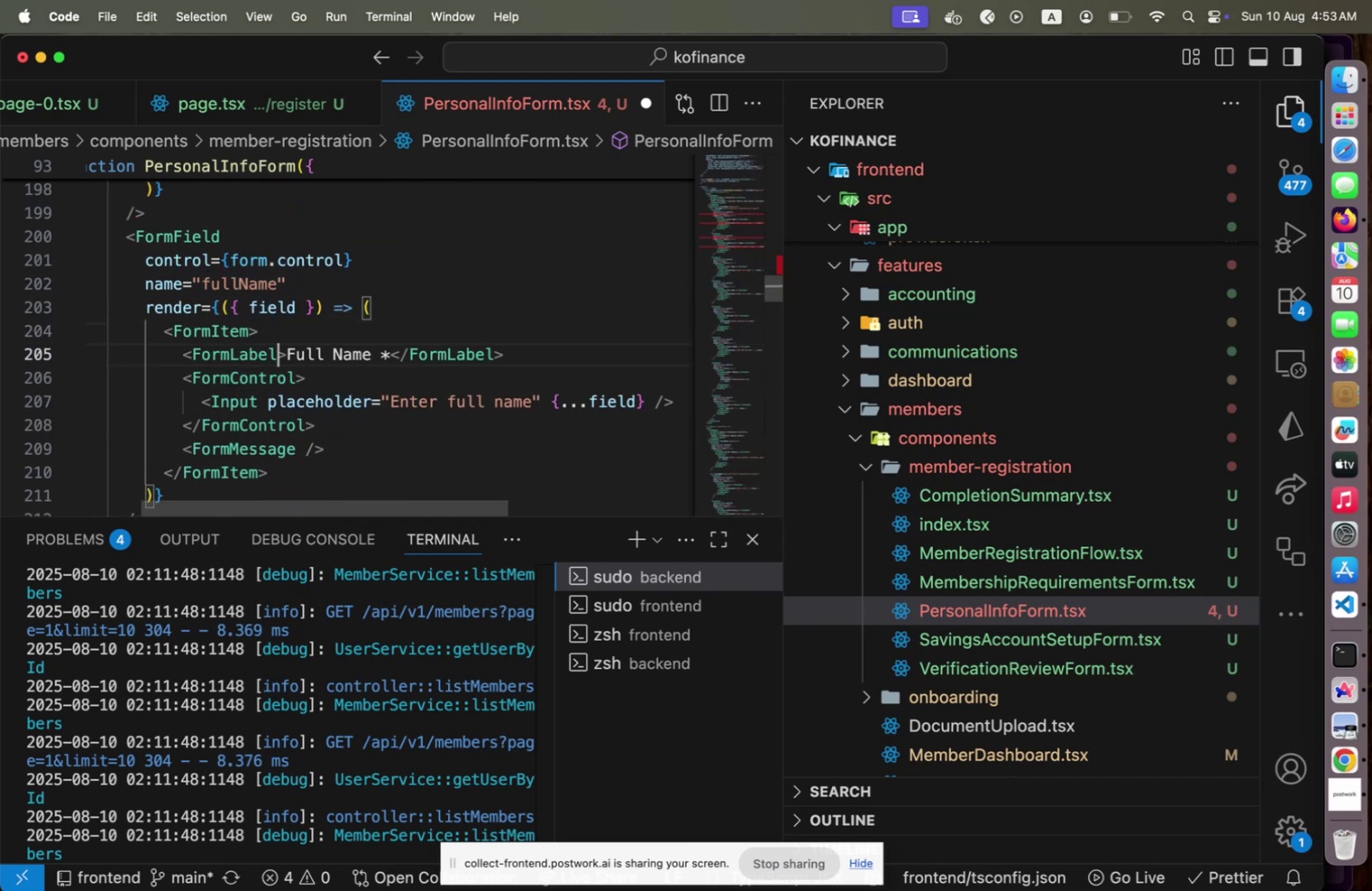 
key(ArrowDown)
 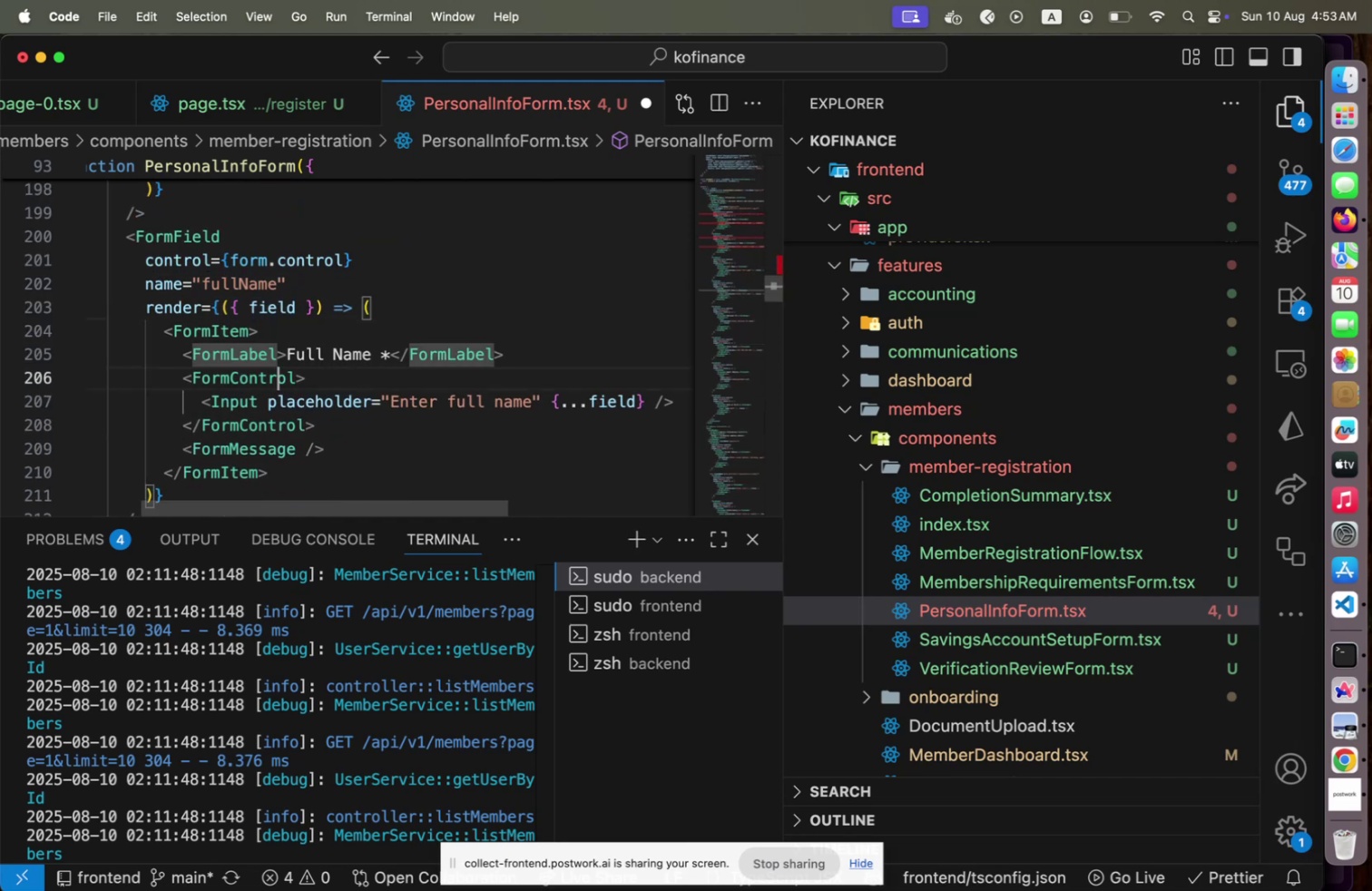 
key(ArrowDown)
 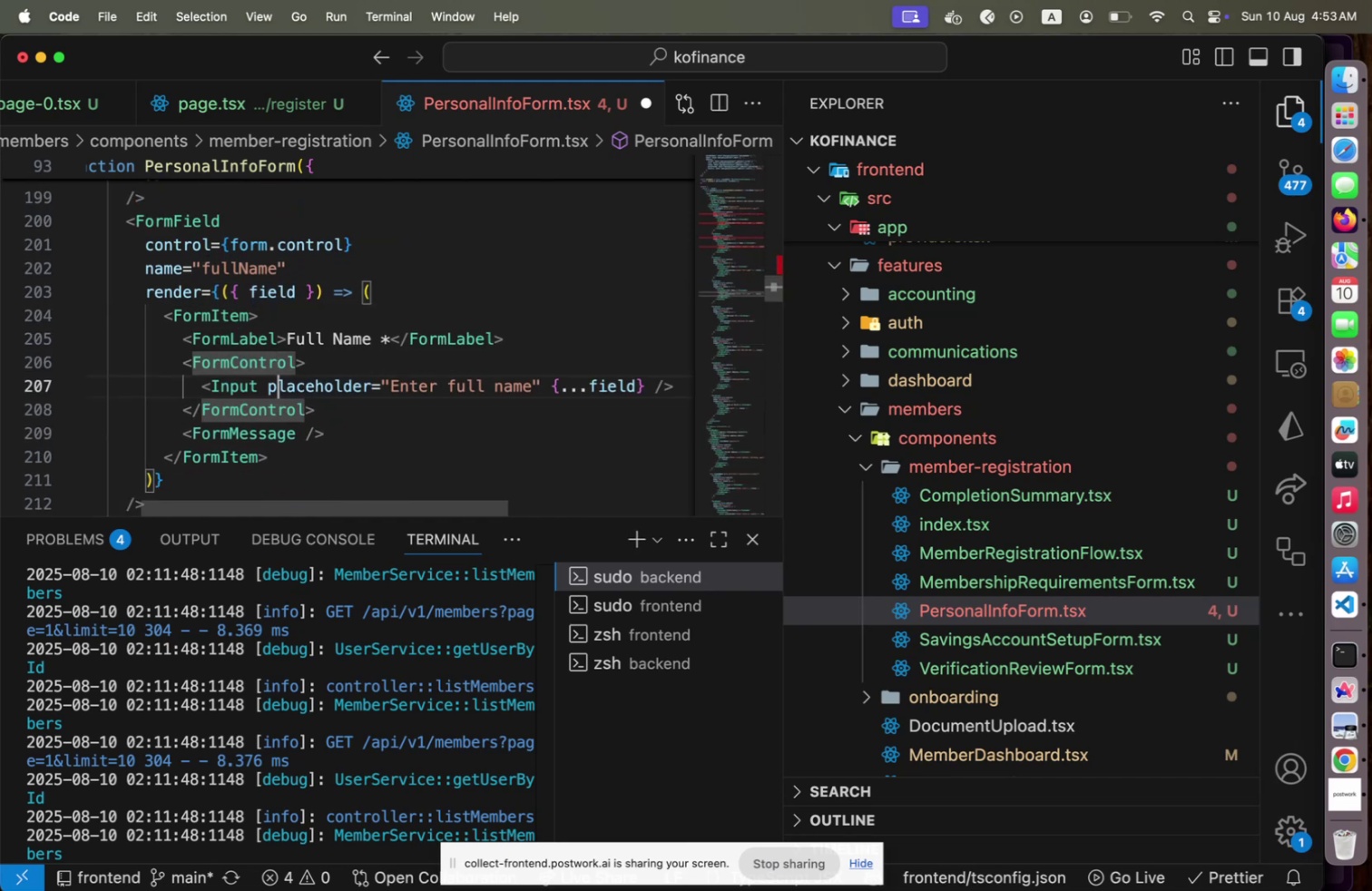 
key(ArrowDown)
 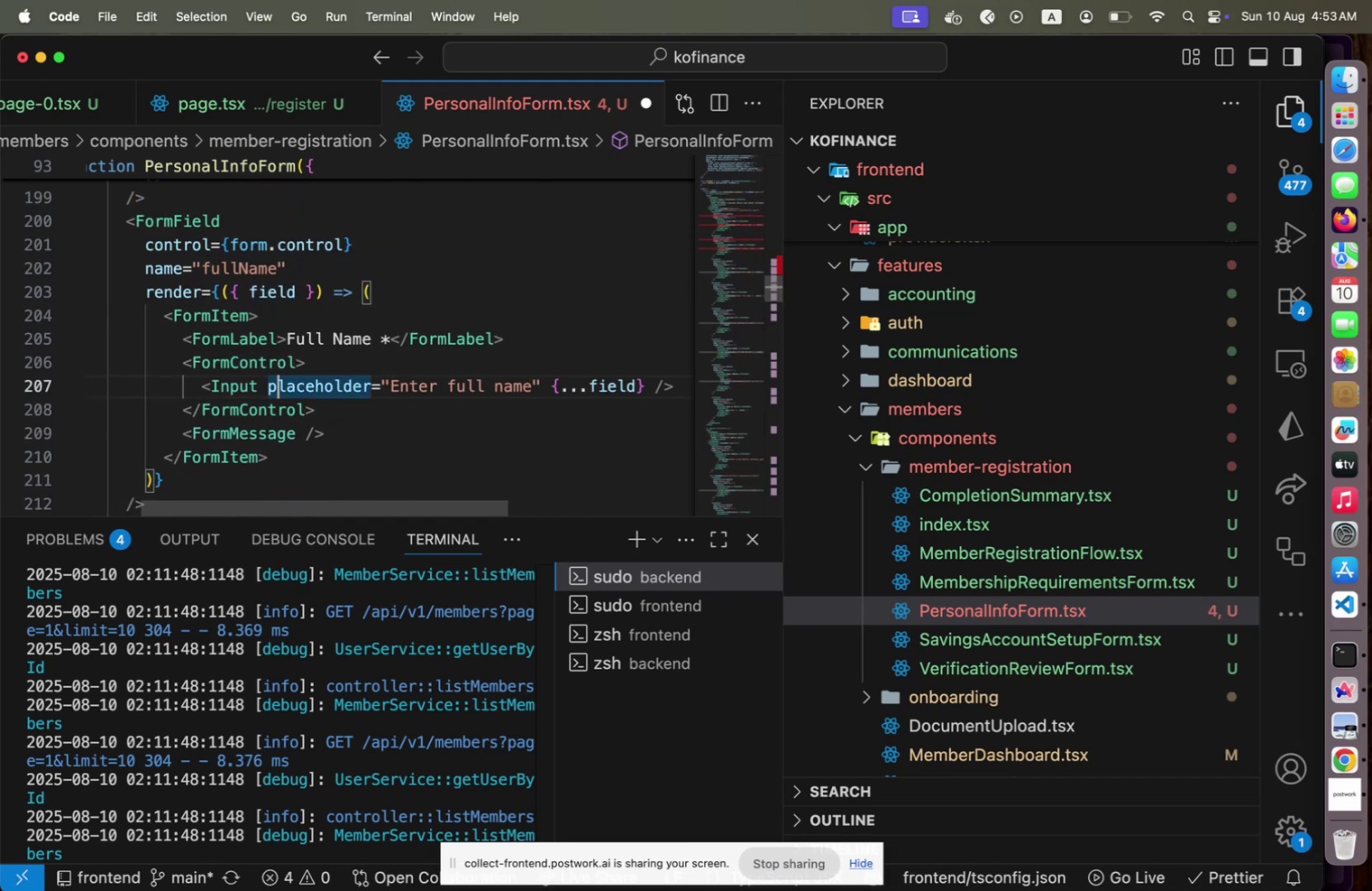 
key(End)
 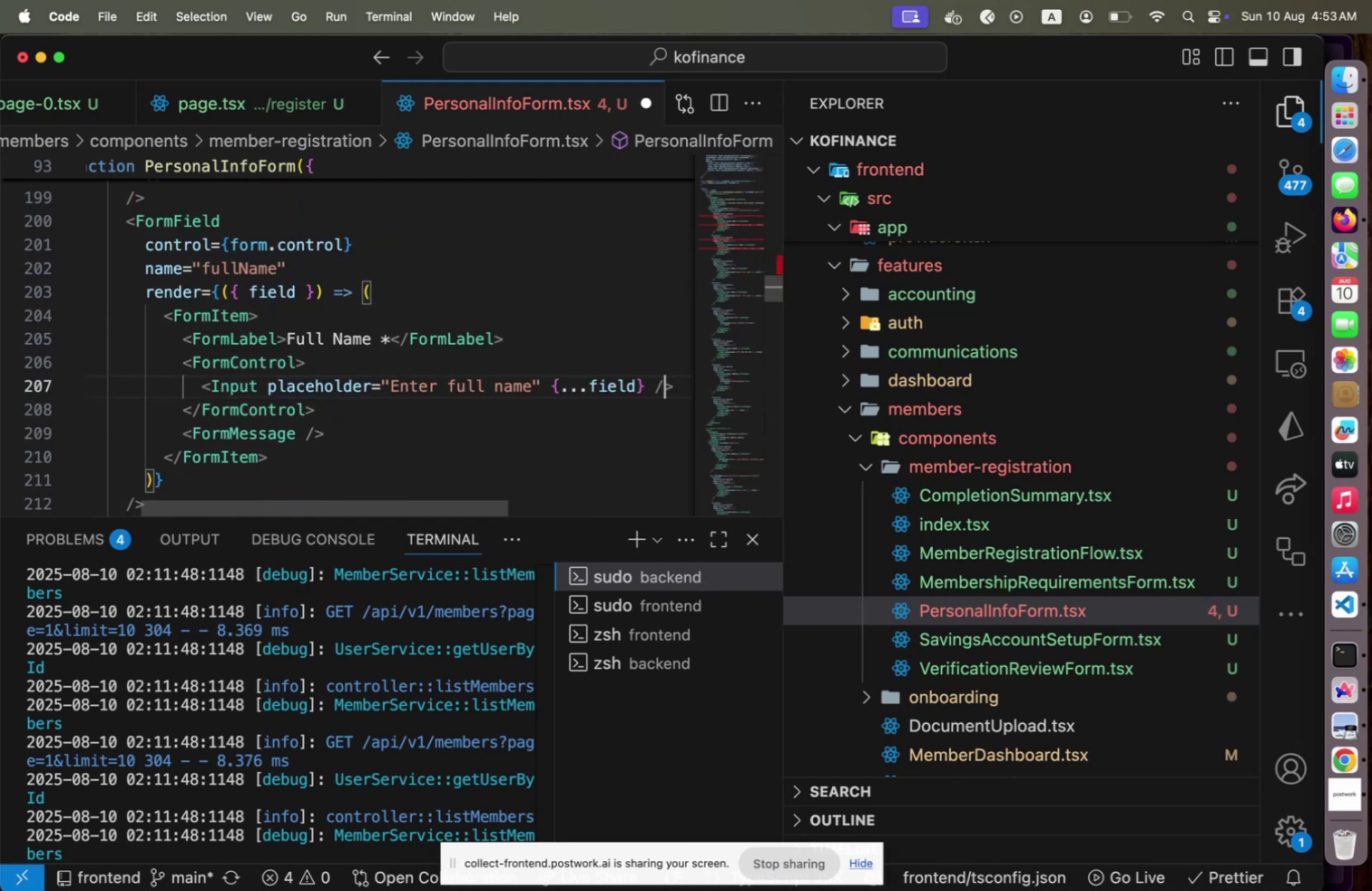 
key(ArrowLeft)
 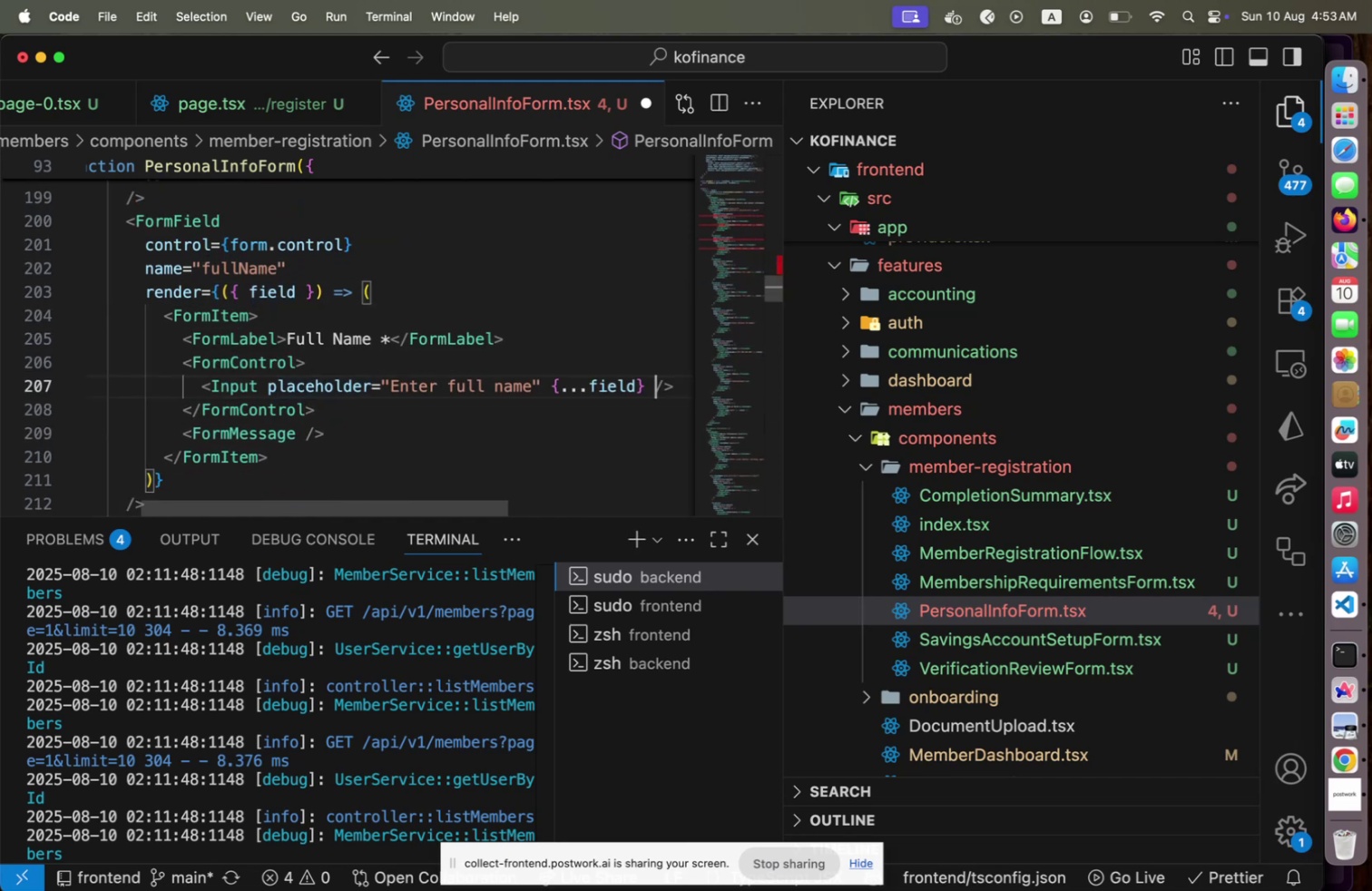 
key(ArrowLeft)
 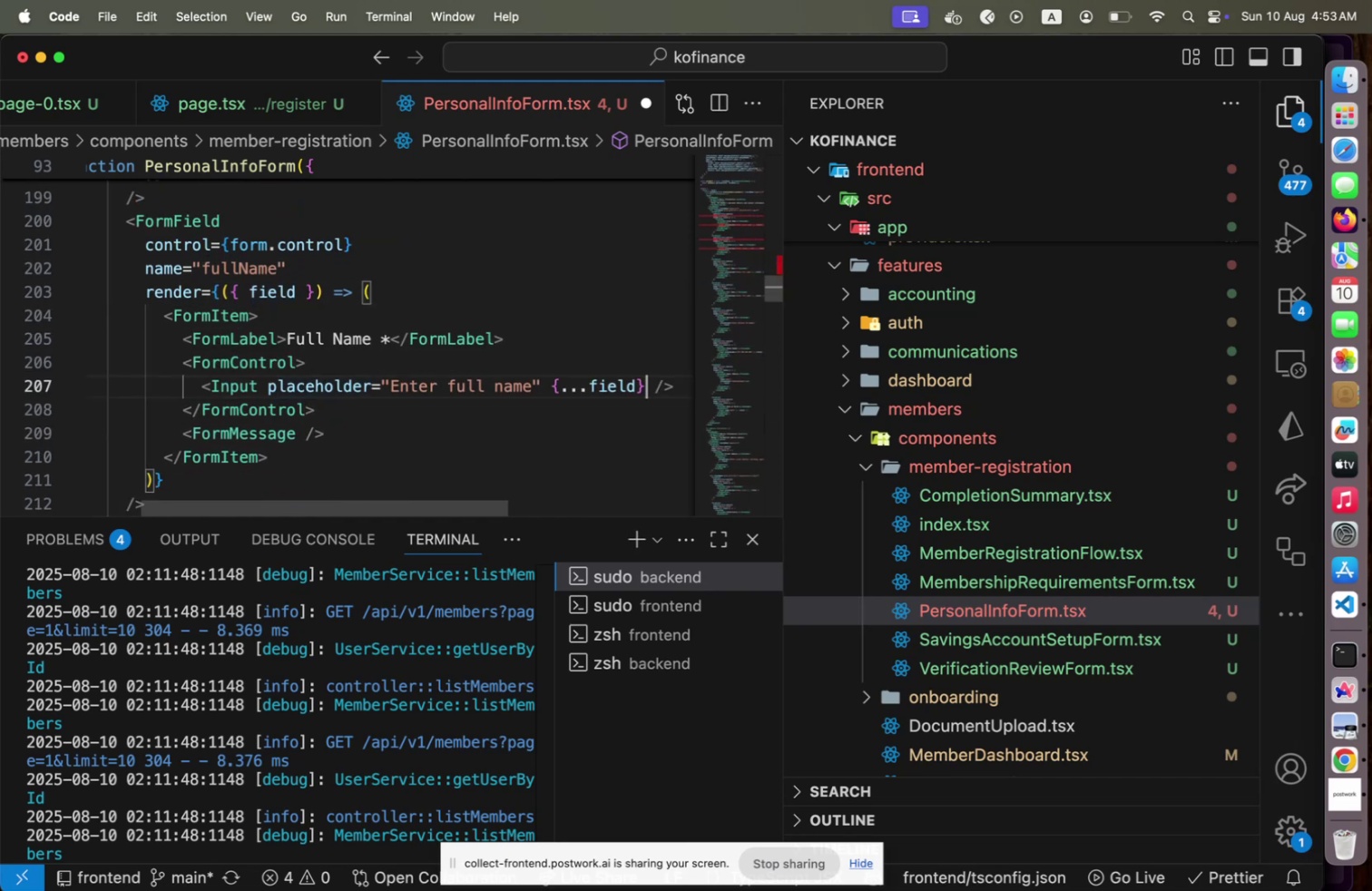 
key(ArrowLeft)
 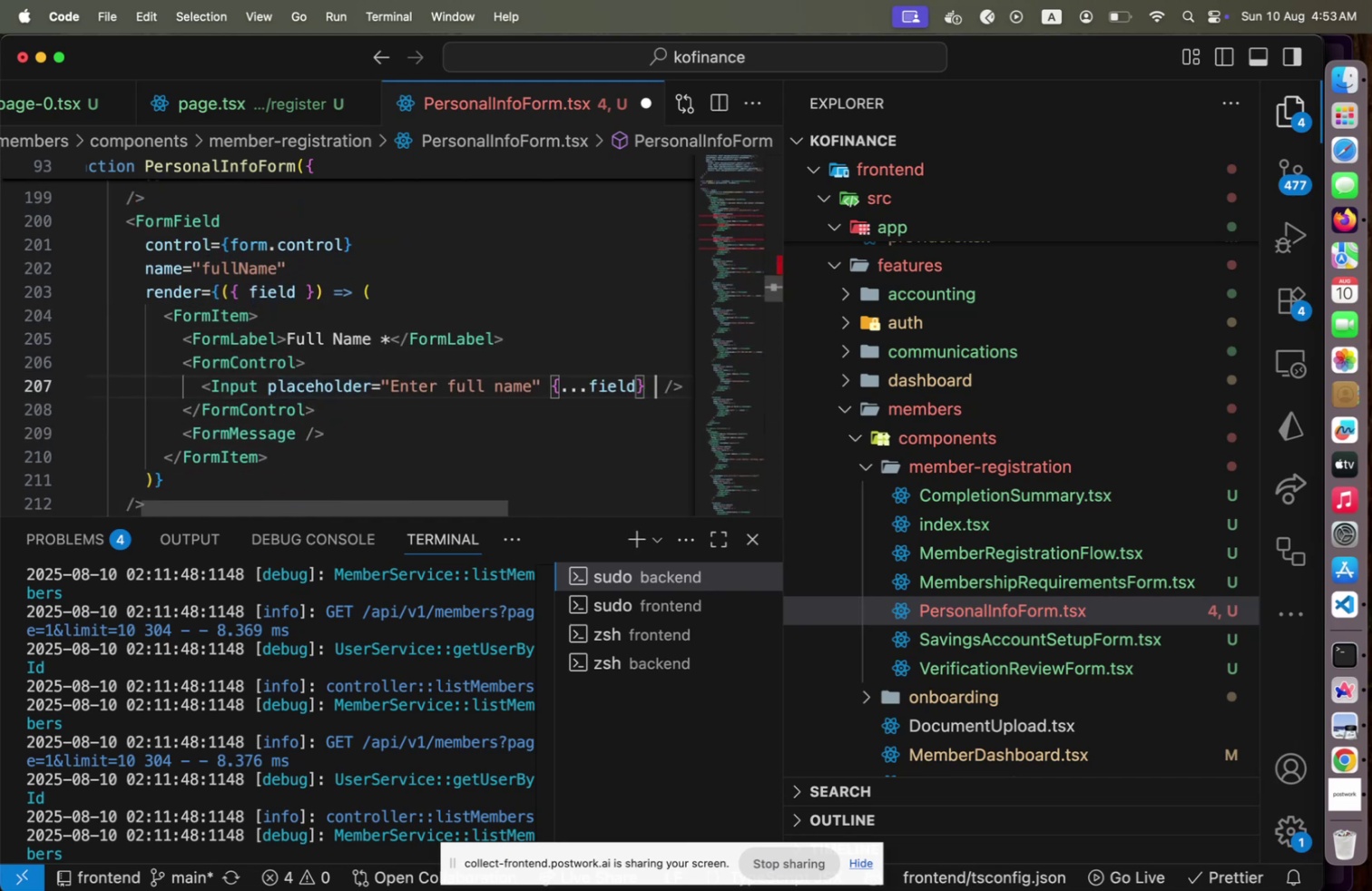 
type( value={)
 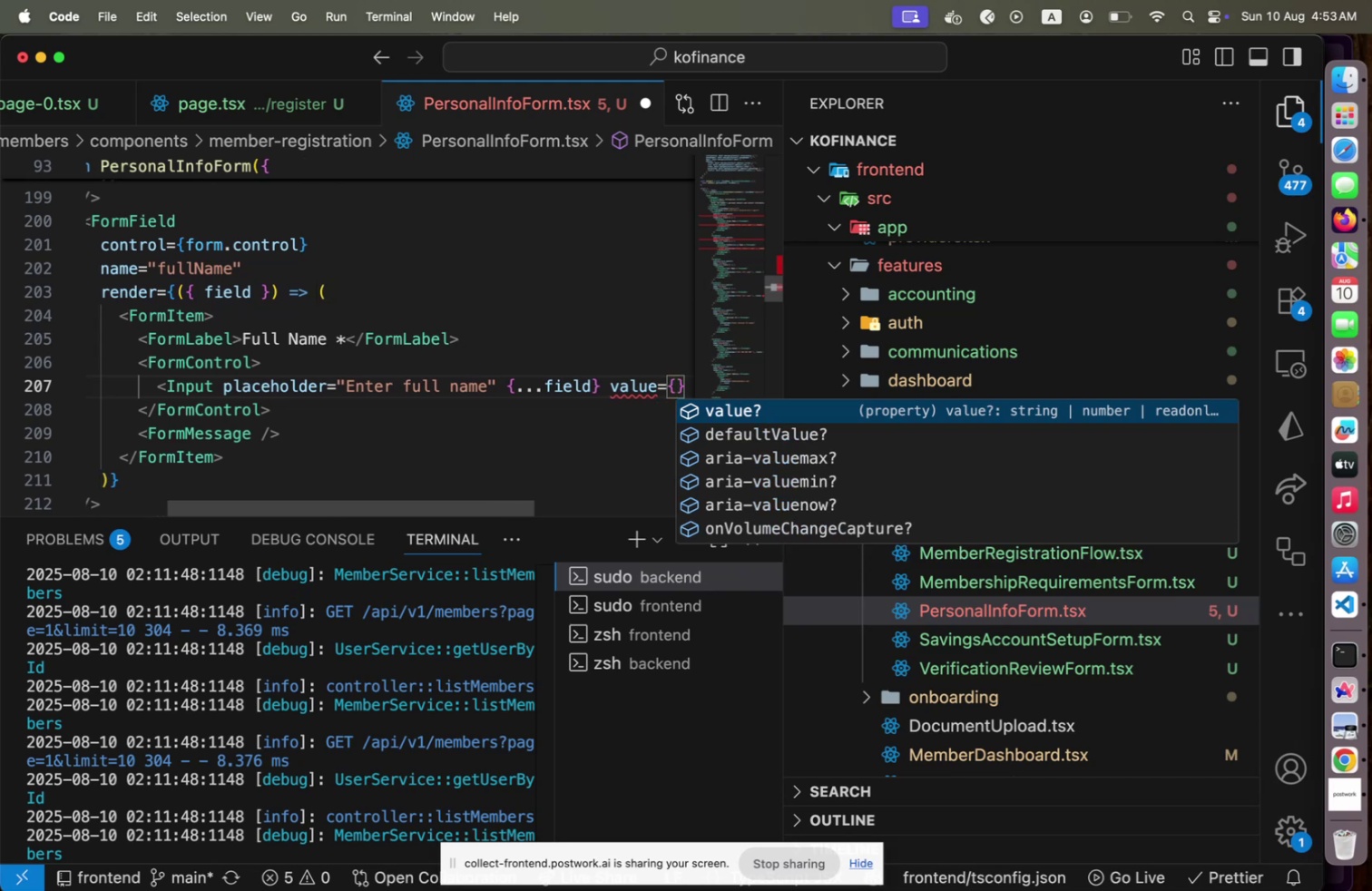 
key(ArrowRight)
 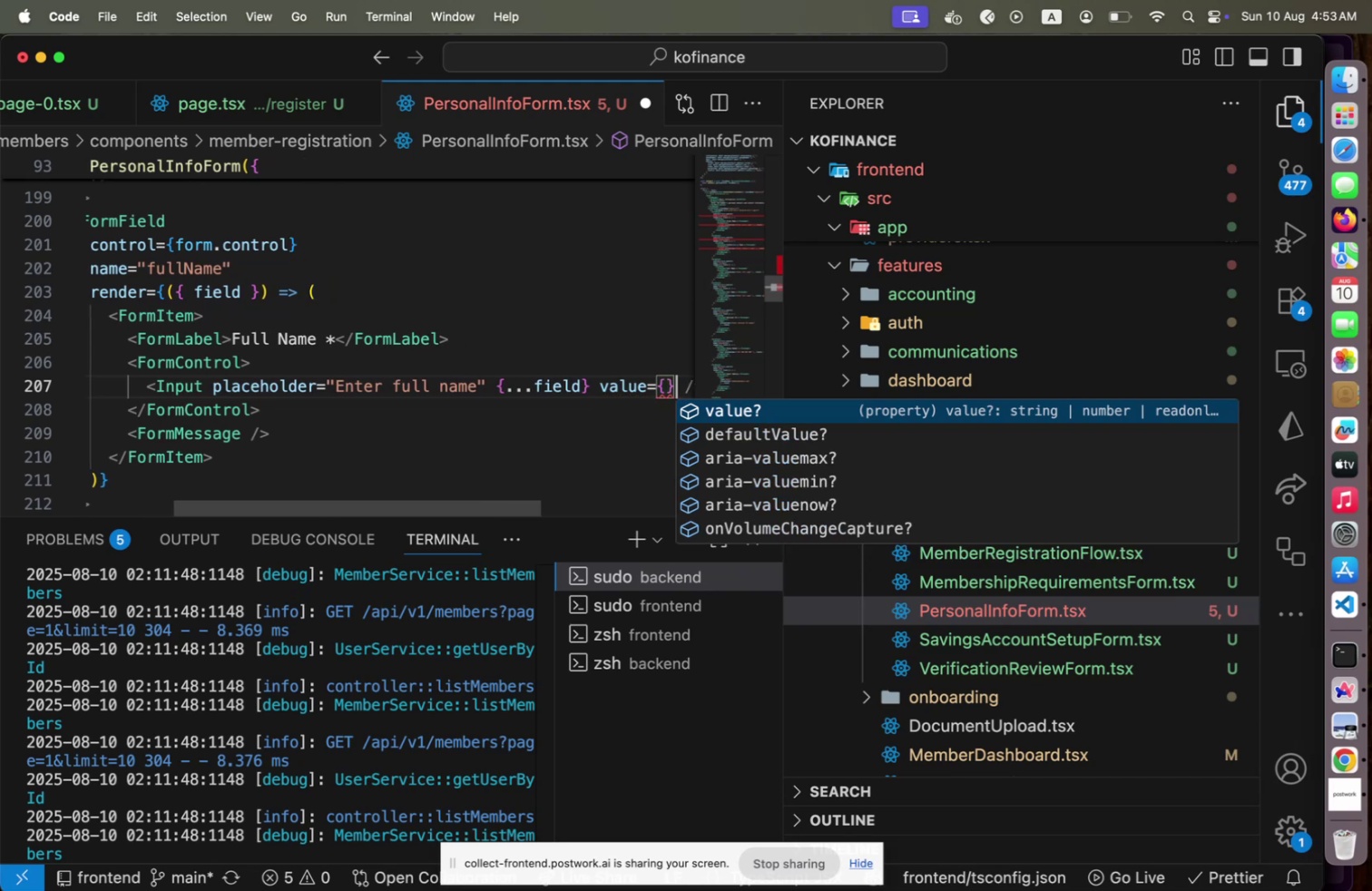 
hold_key(key=ArrowLeft, duration=0.99)
 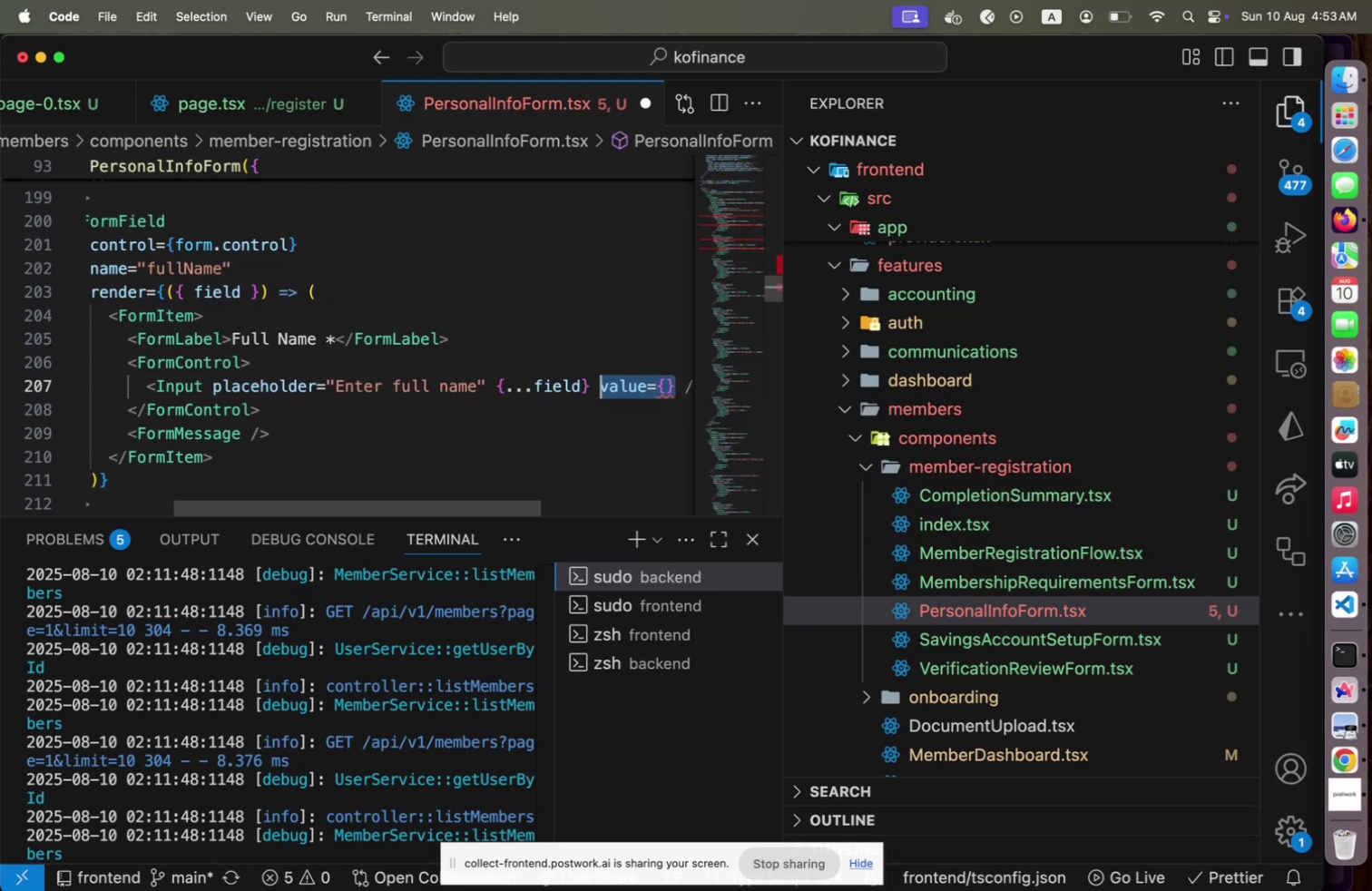 
key(Shift+ArrowLeft)
 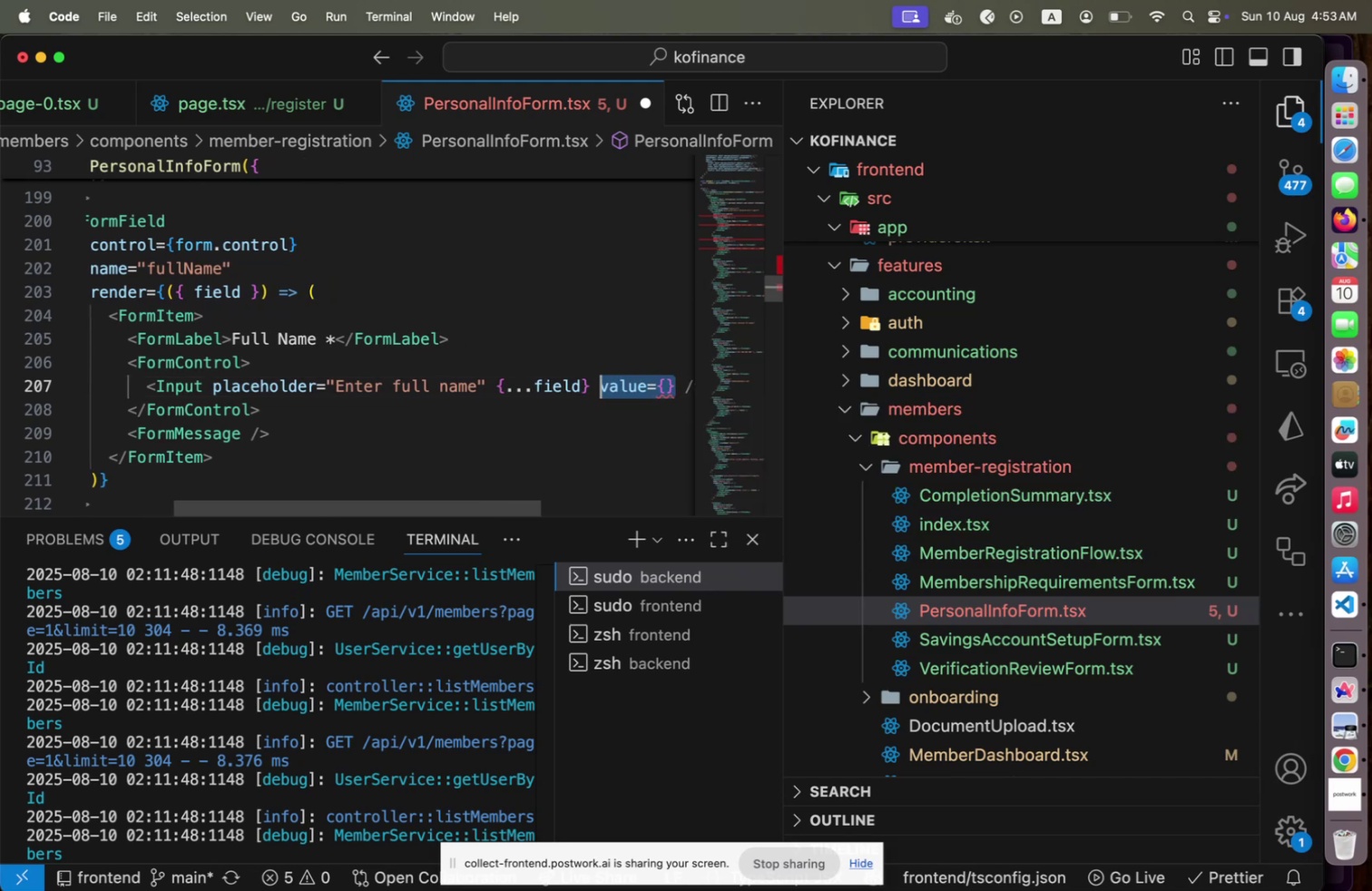 
key(Backspace)
 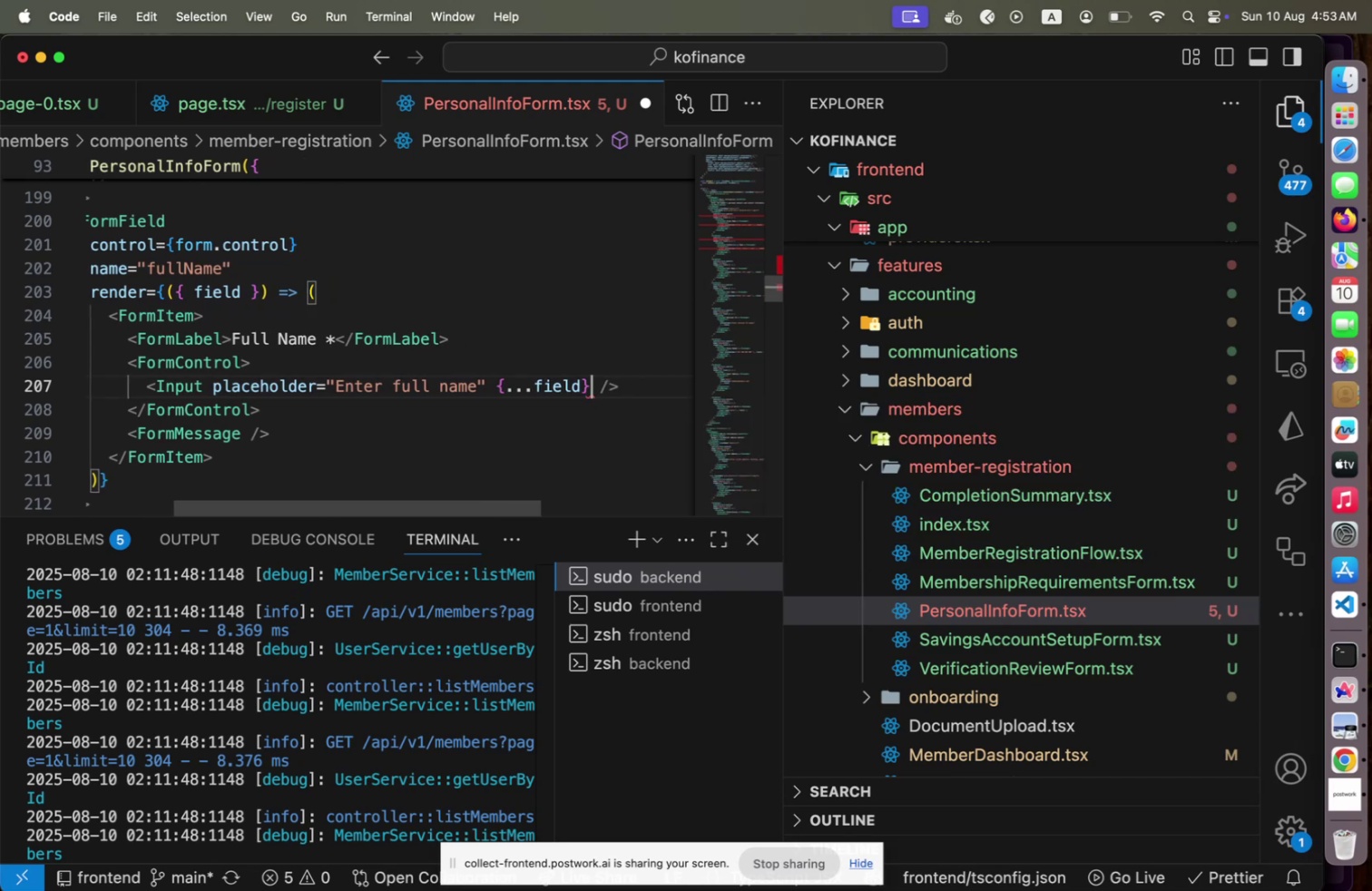 
key(Backspace)
 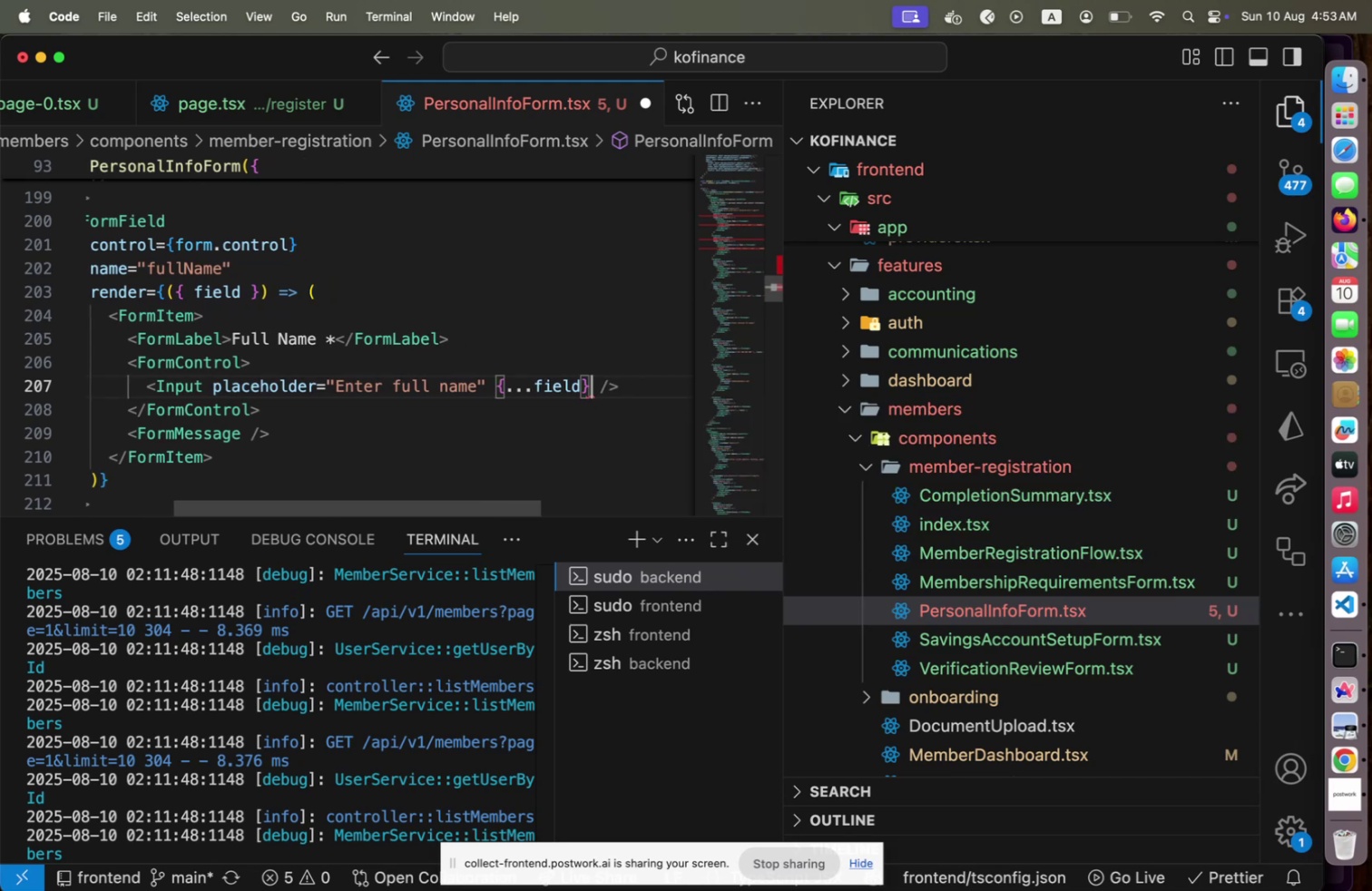 
key(Home)
 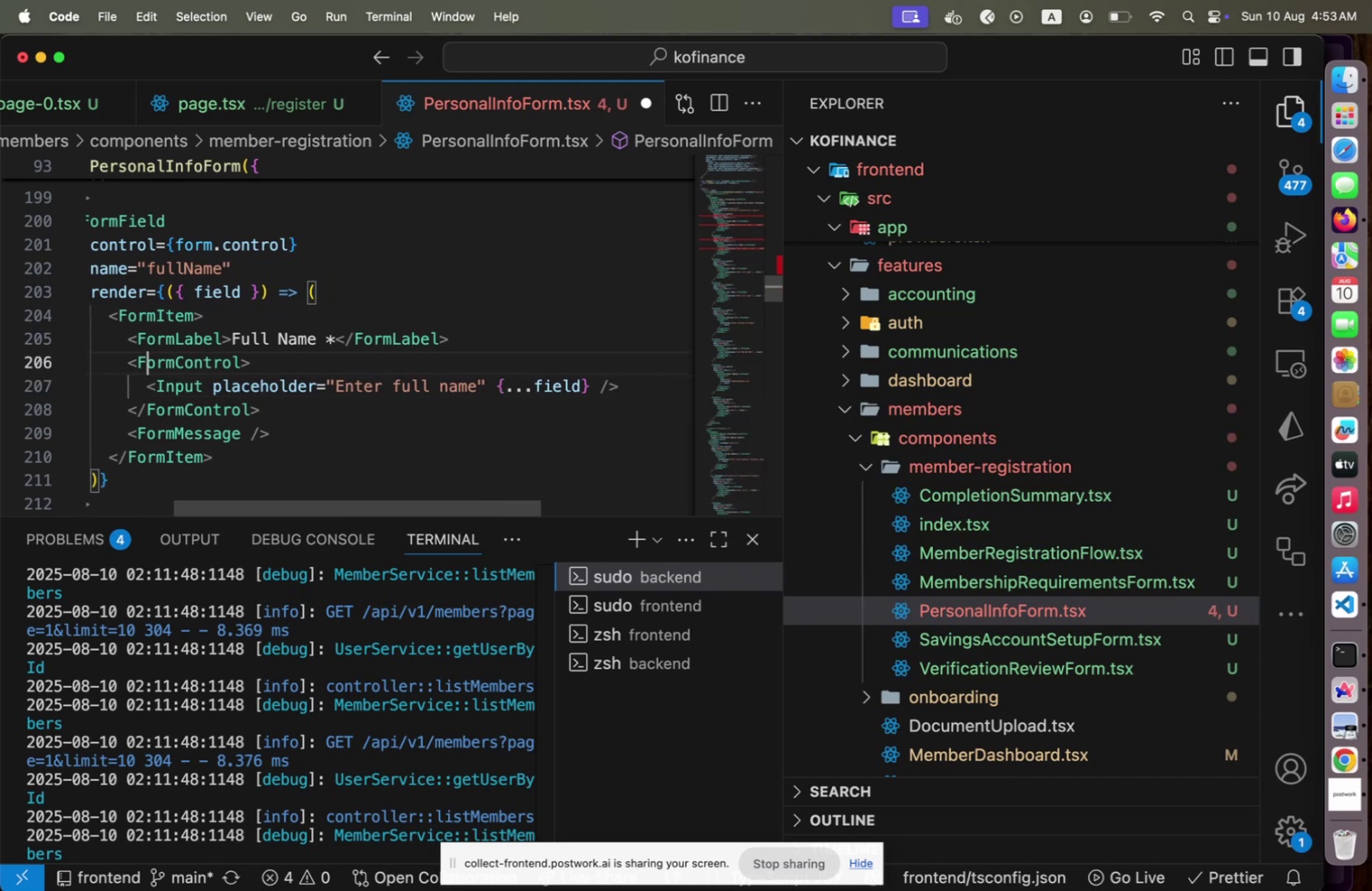 
hold_key(key=ArrowUp, duration=0.75)
 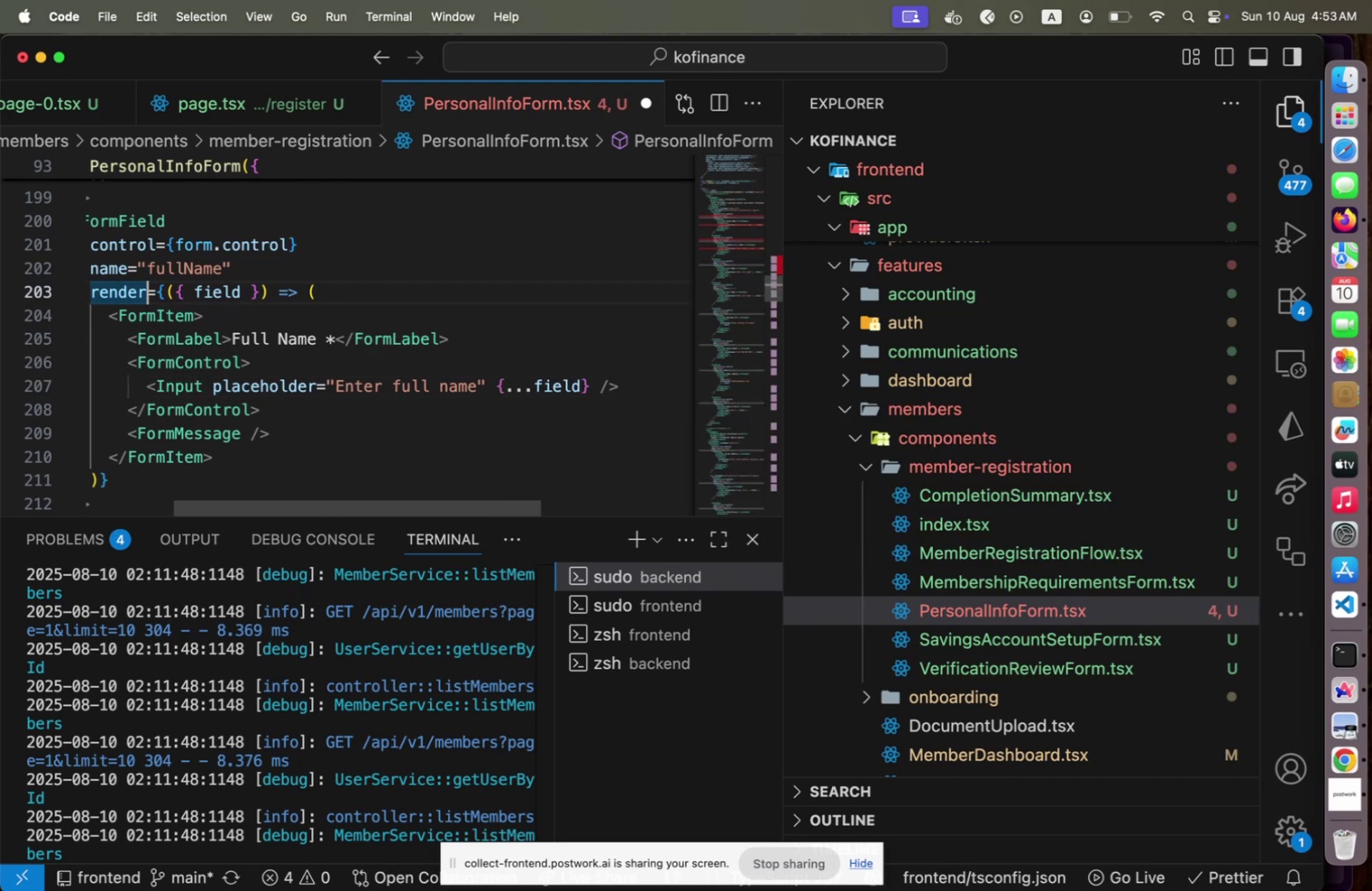 
hold_key(key=ArrowUp, duration=1.46)
 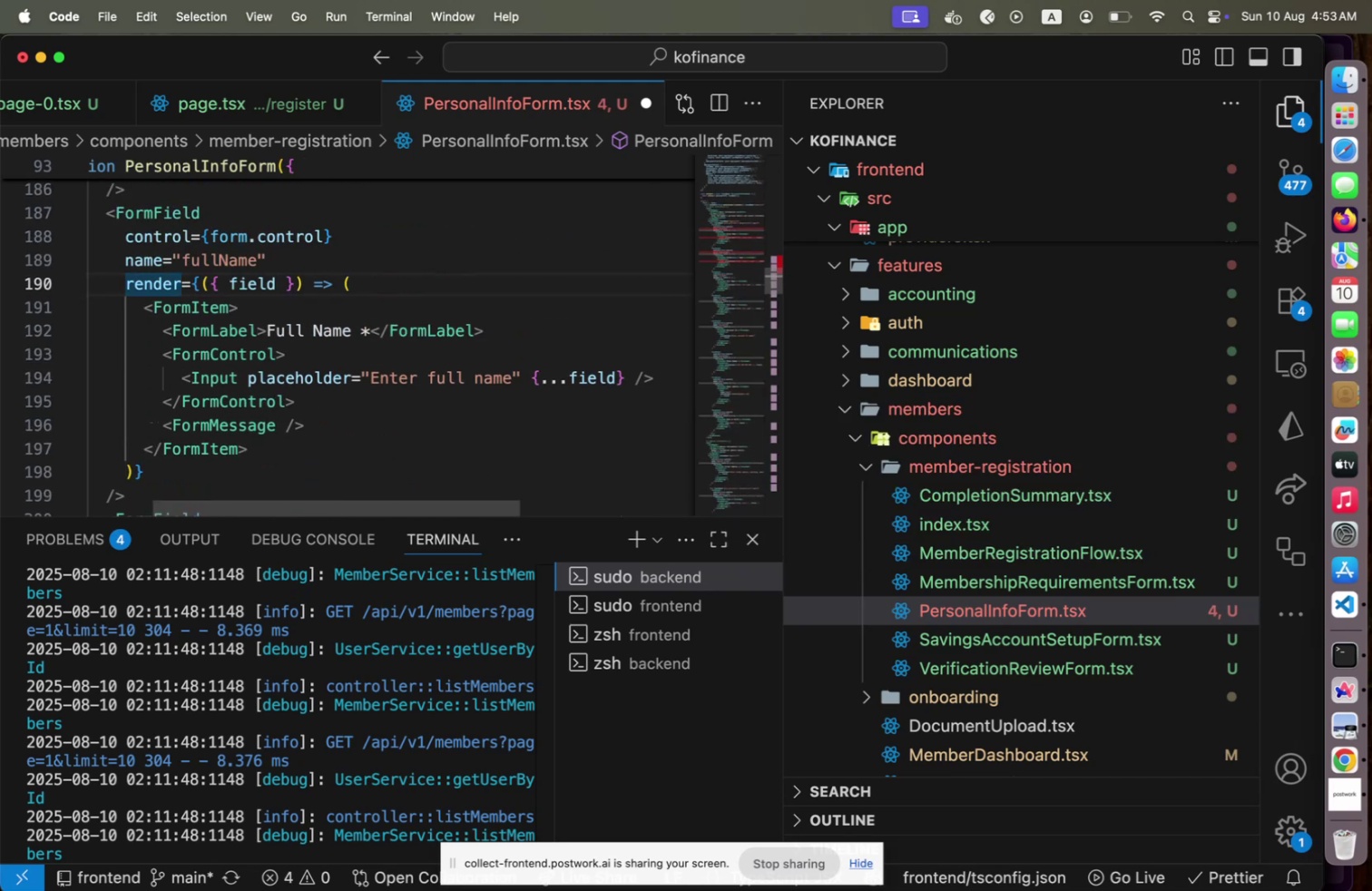 
key(ArrowUp)
 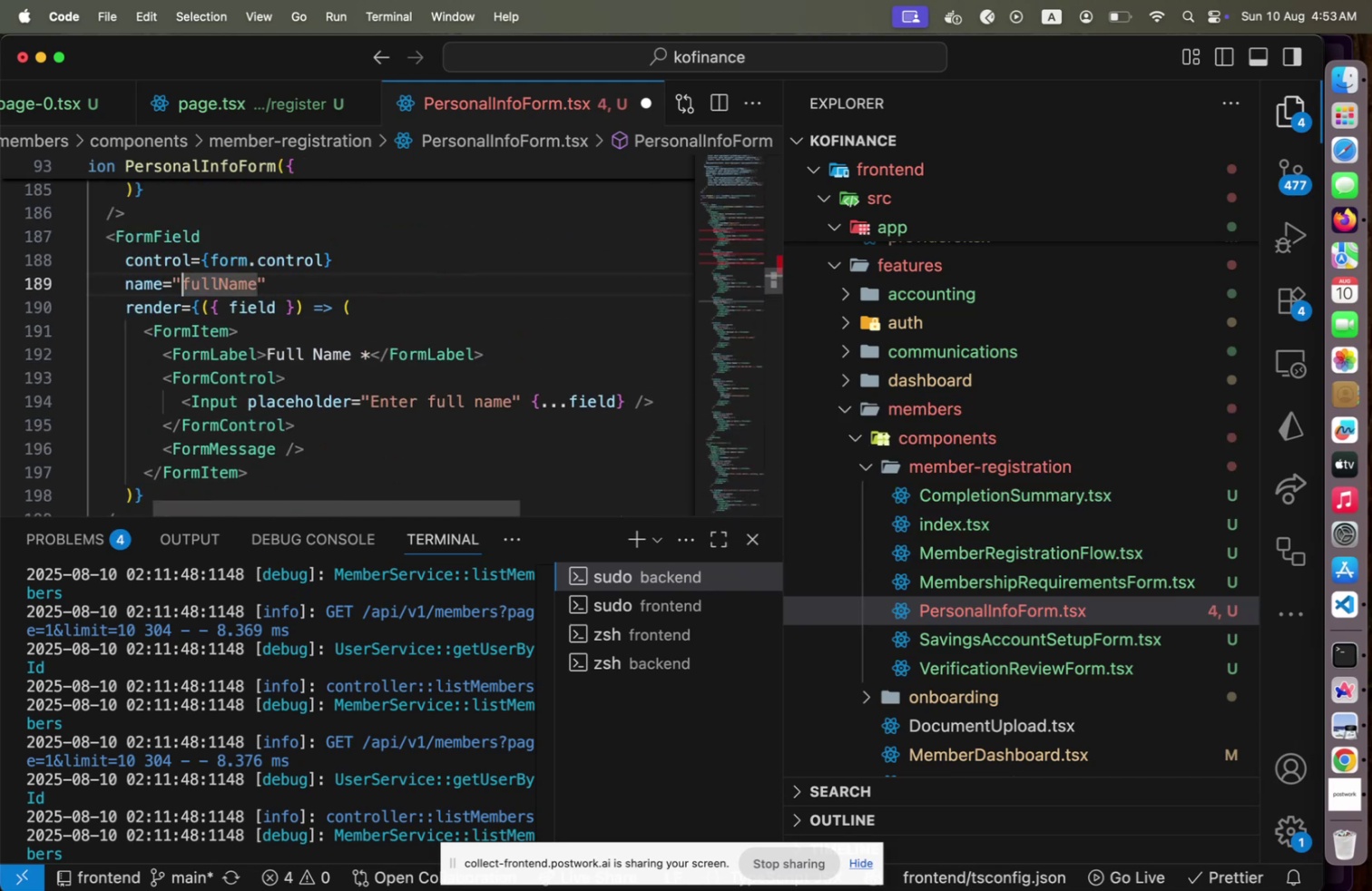 
key(Shift+ArrowRight)
 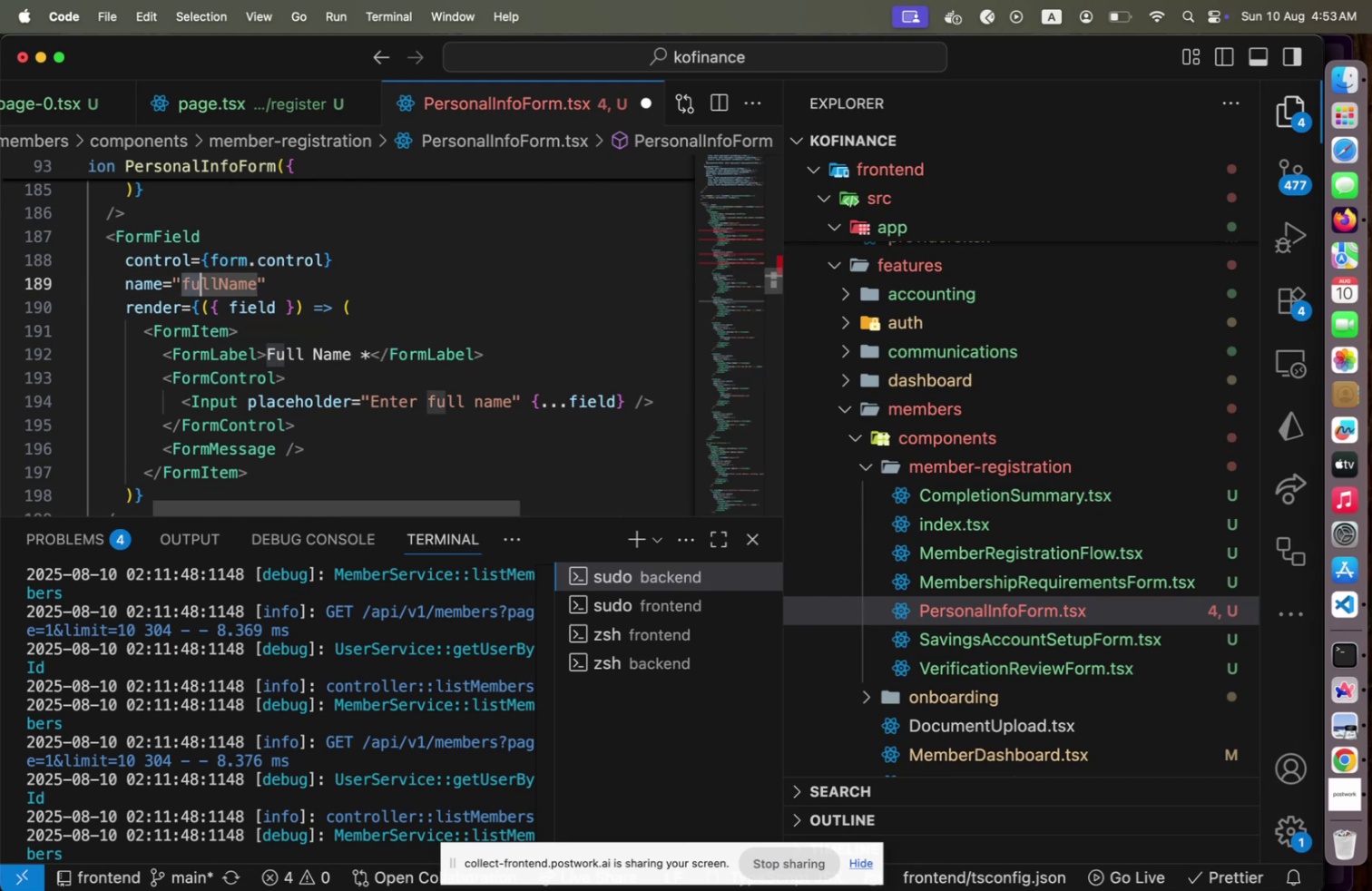 
key(Shift+ArrowRight)
 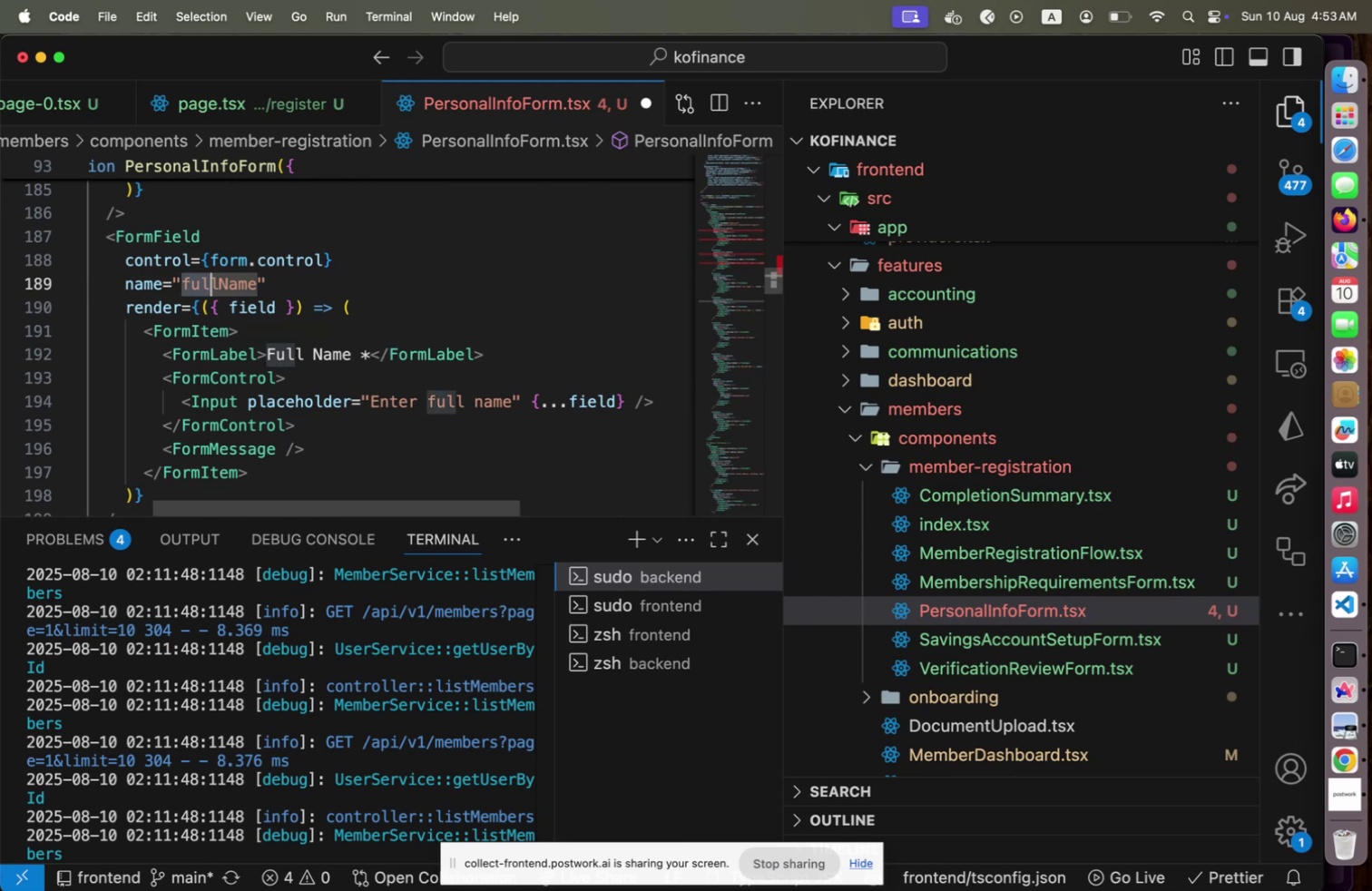 
key(Shift+ArrowRight)
 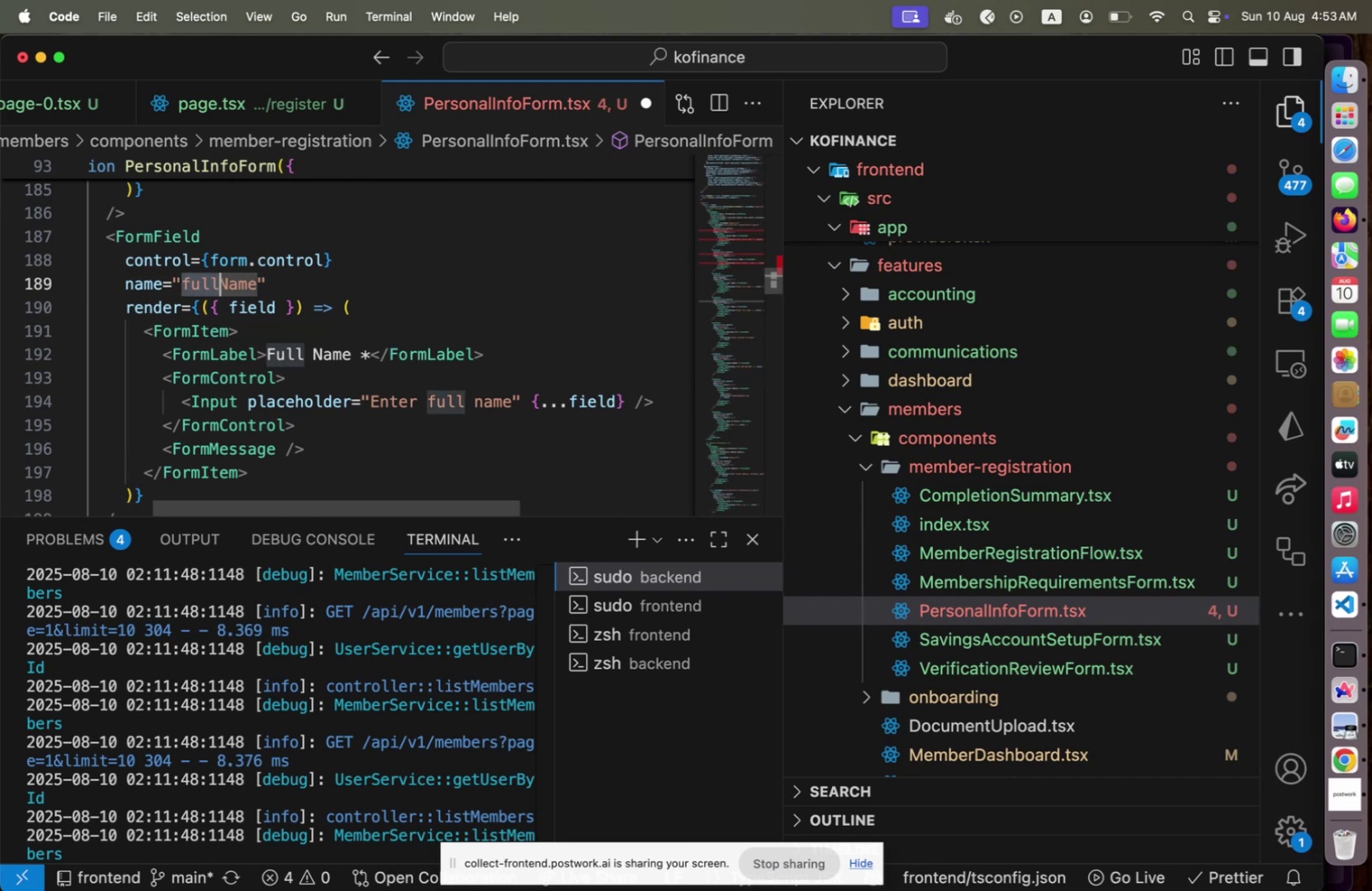 
key(Shift+ArrowRight)
 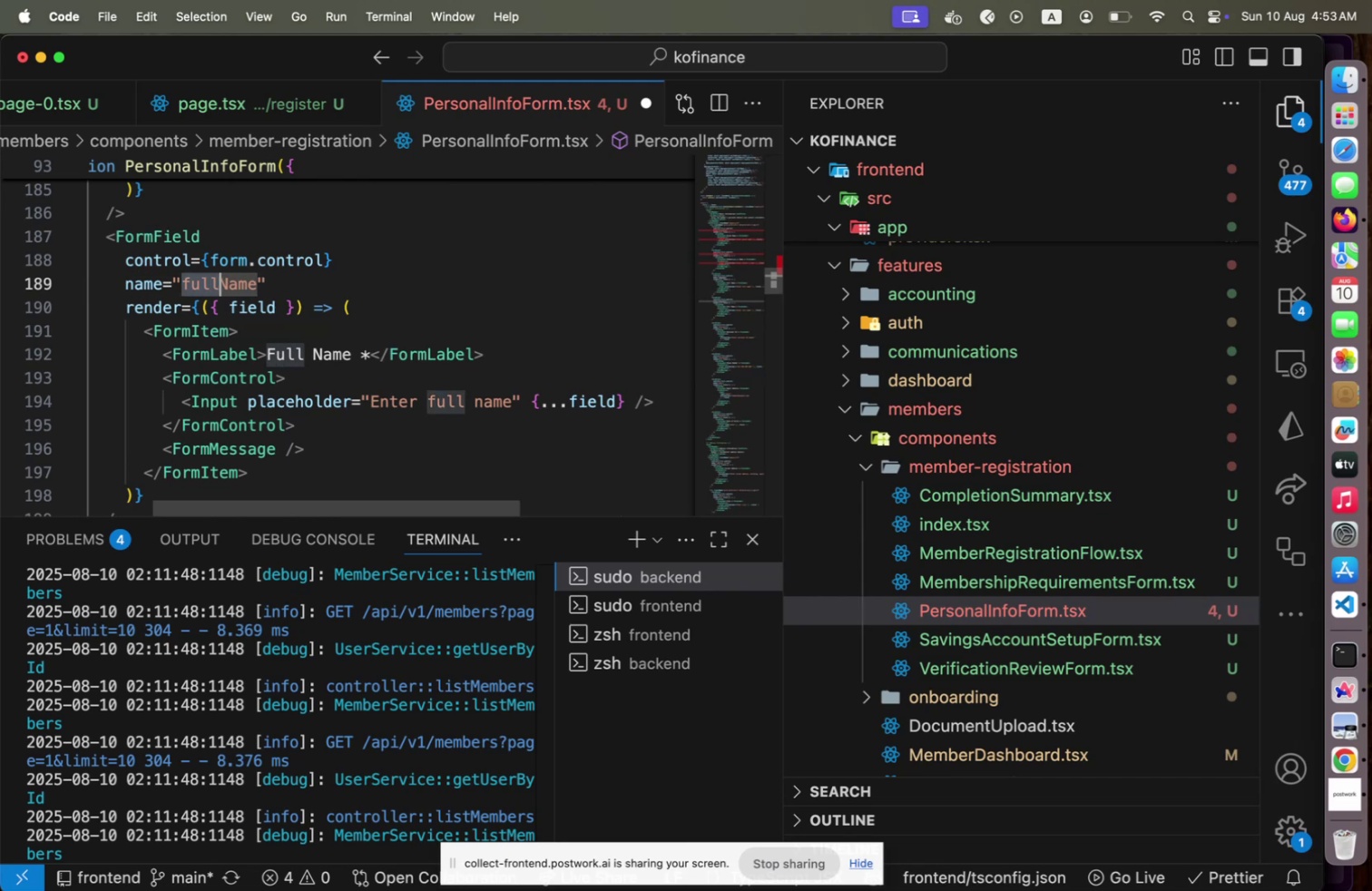 
type(grandFathers)
 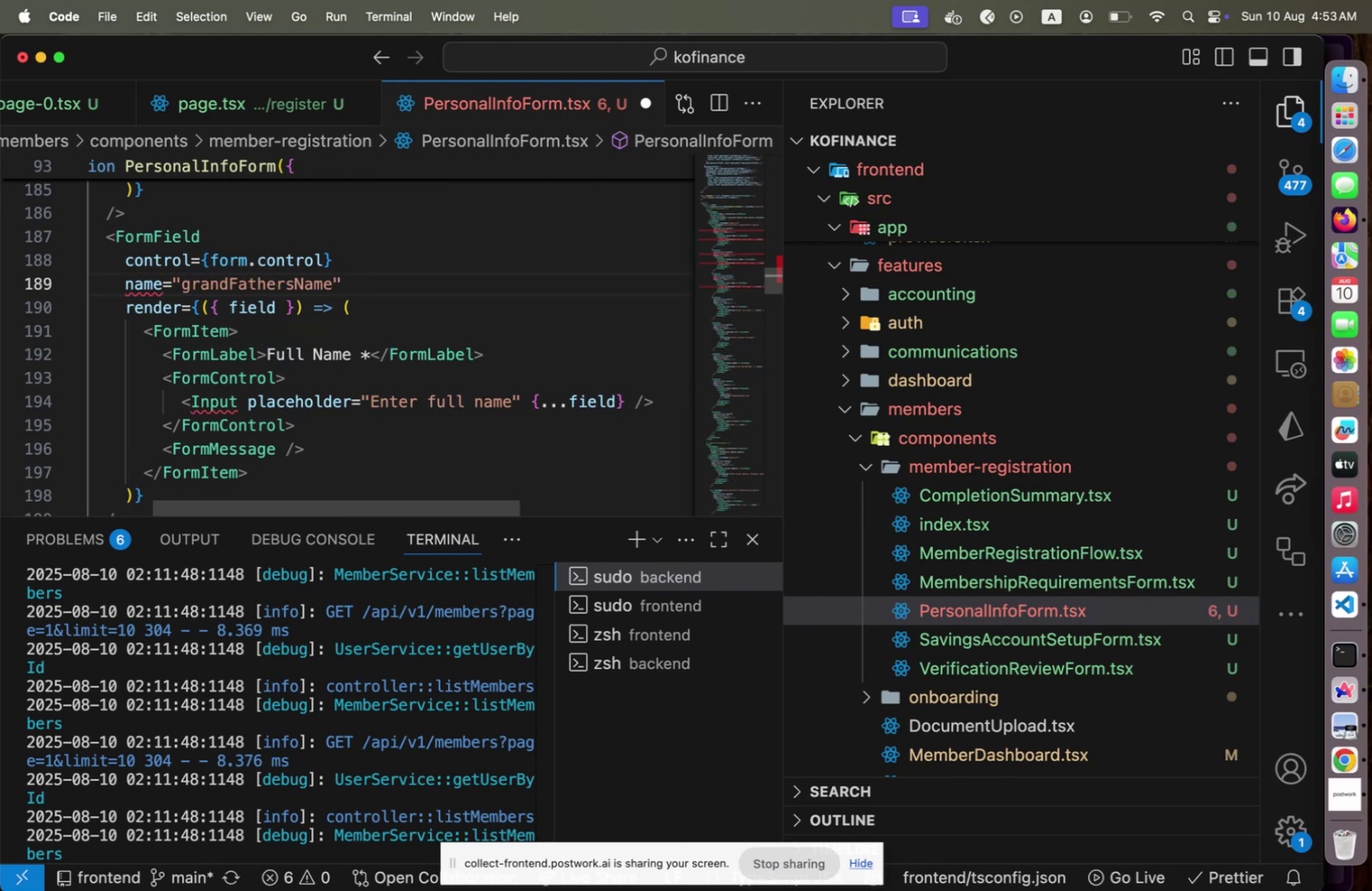 
key(ArrowDown)
 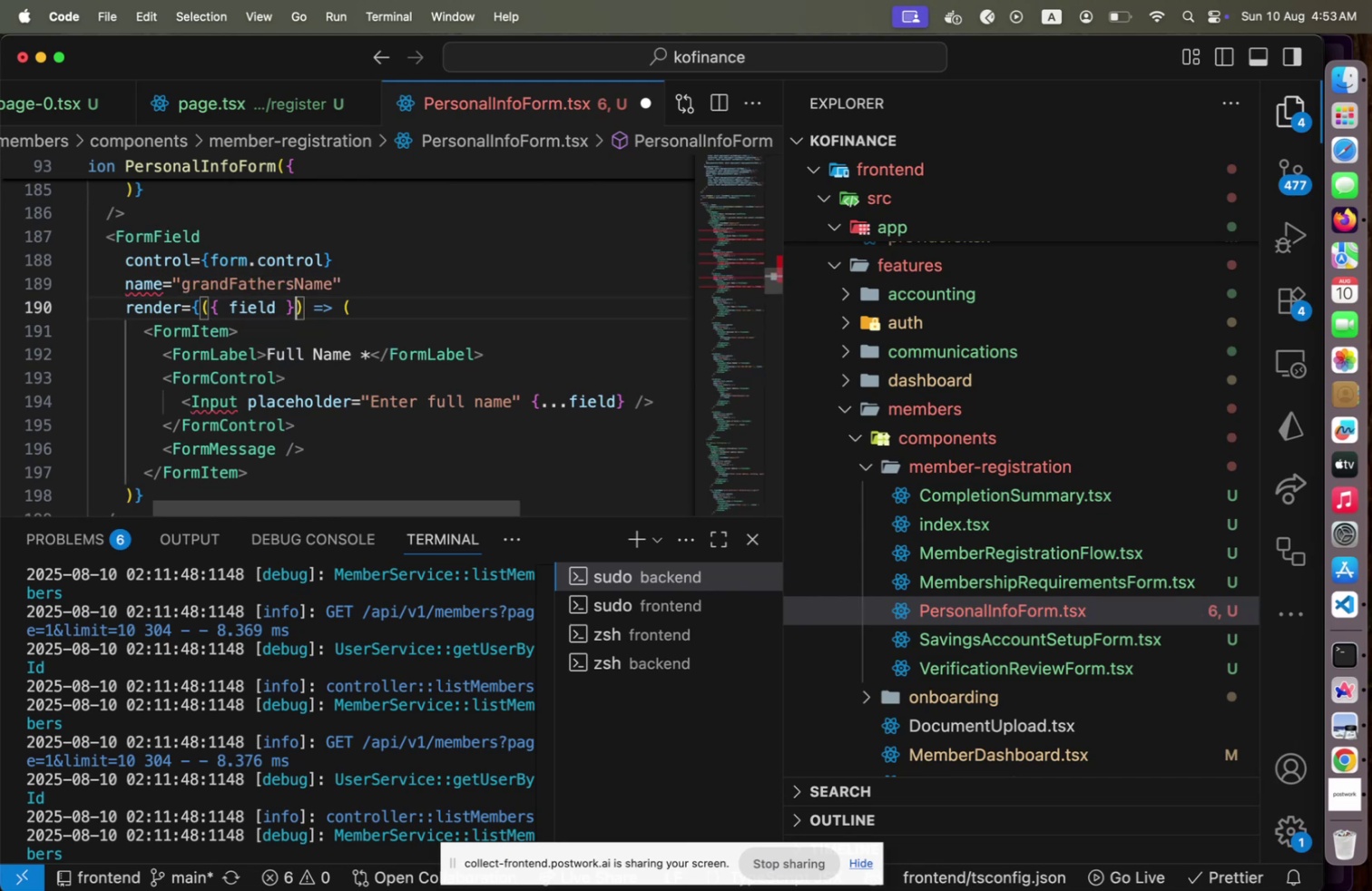 
key(ArrowDown)
 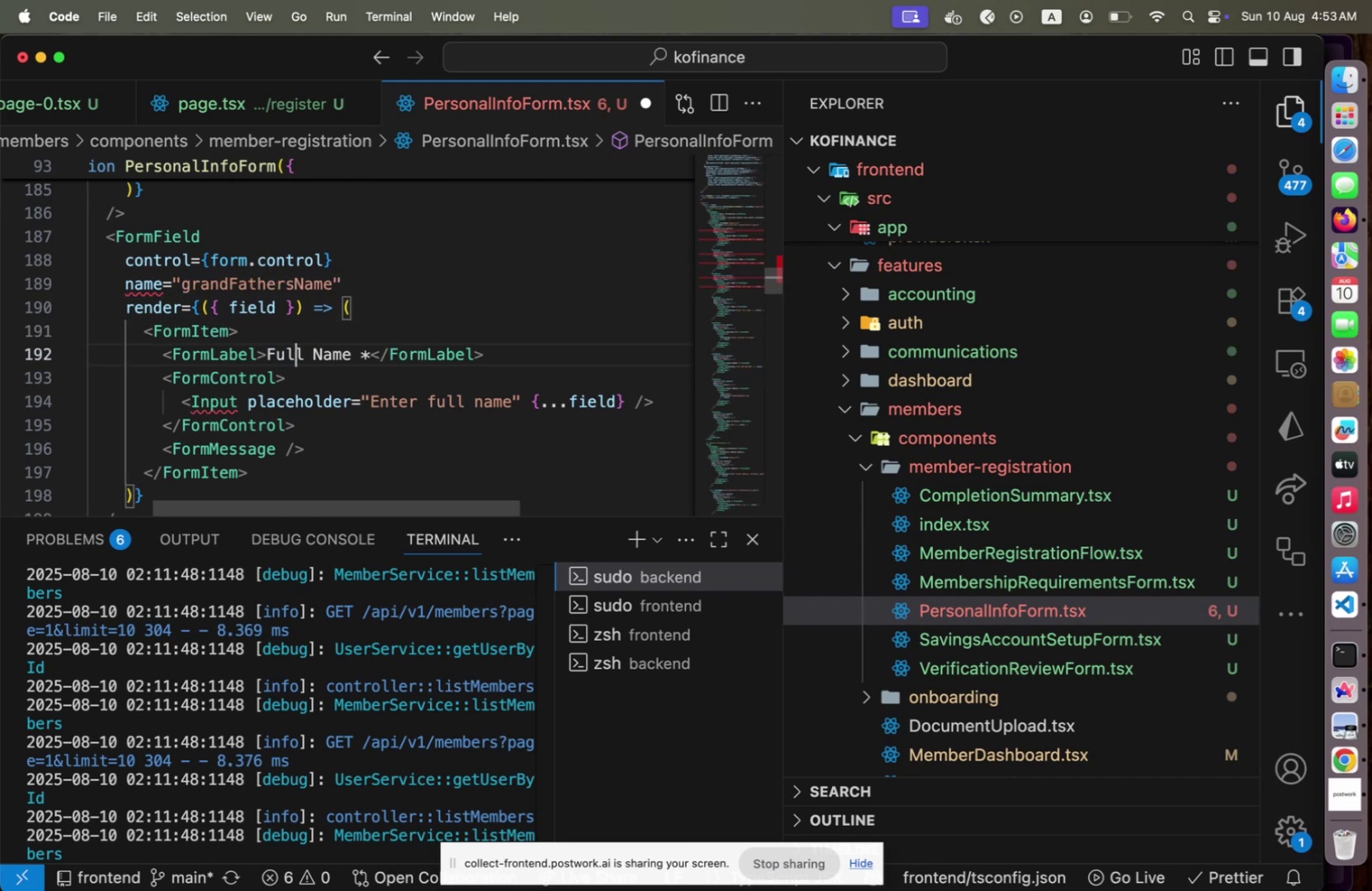 
key(ArrowDown)
 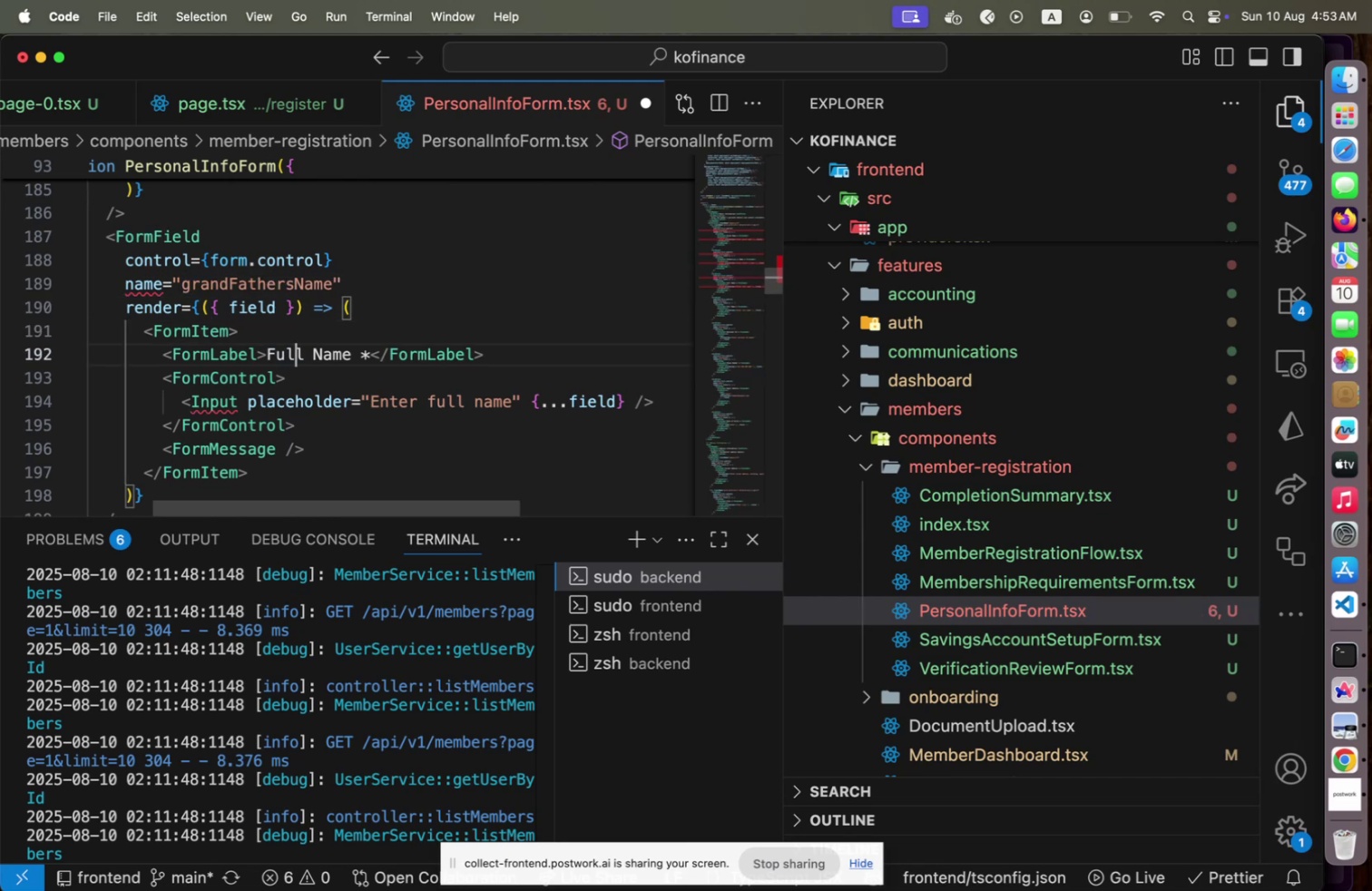 
key(ArrowRight)
 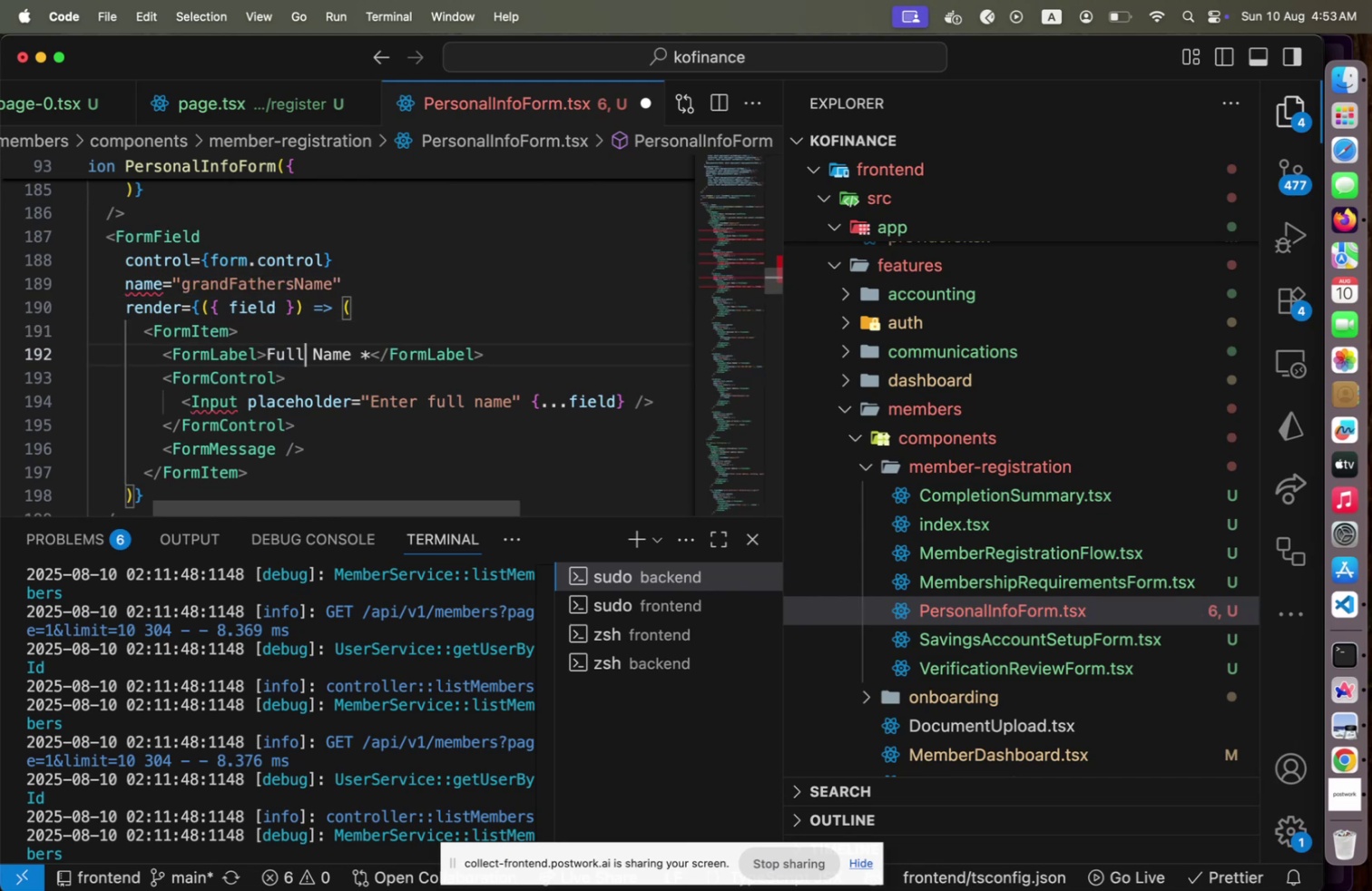 
key(Shift+ArrowLeft)
 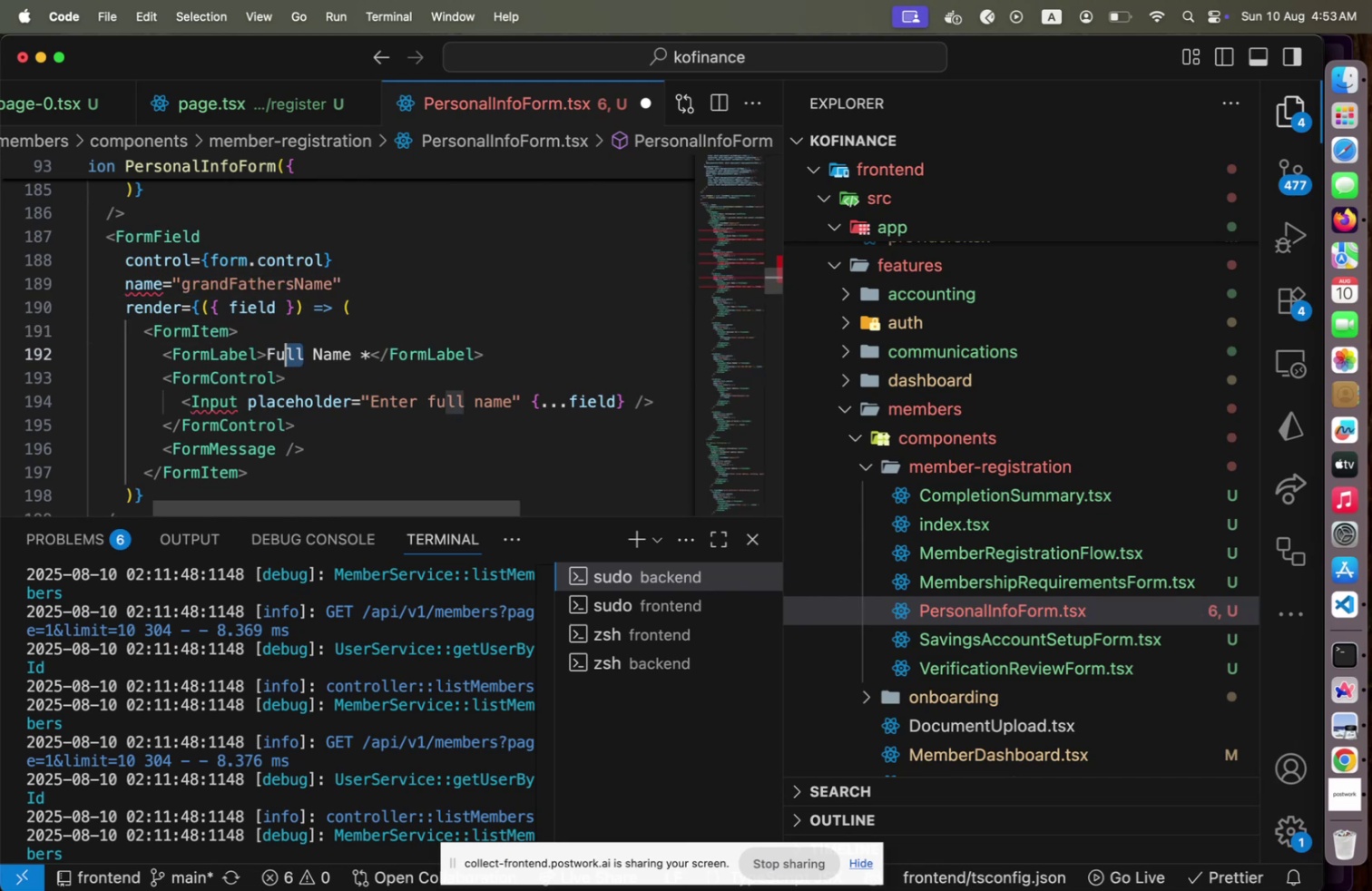 
key(Shift+ArrowLeft)
 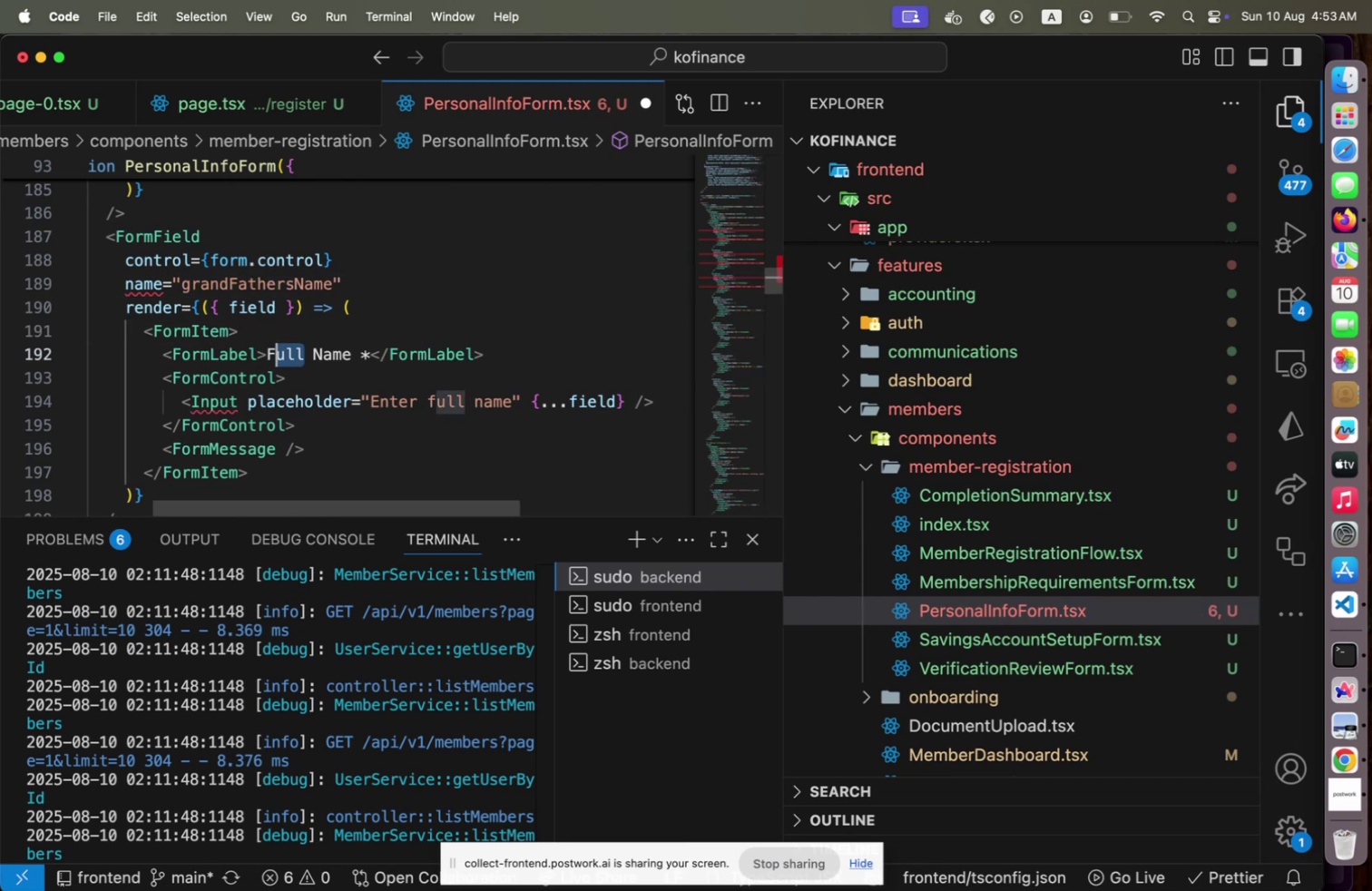 
key(Shift+ArrowLeft)
 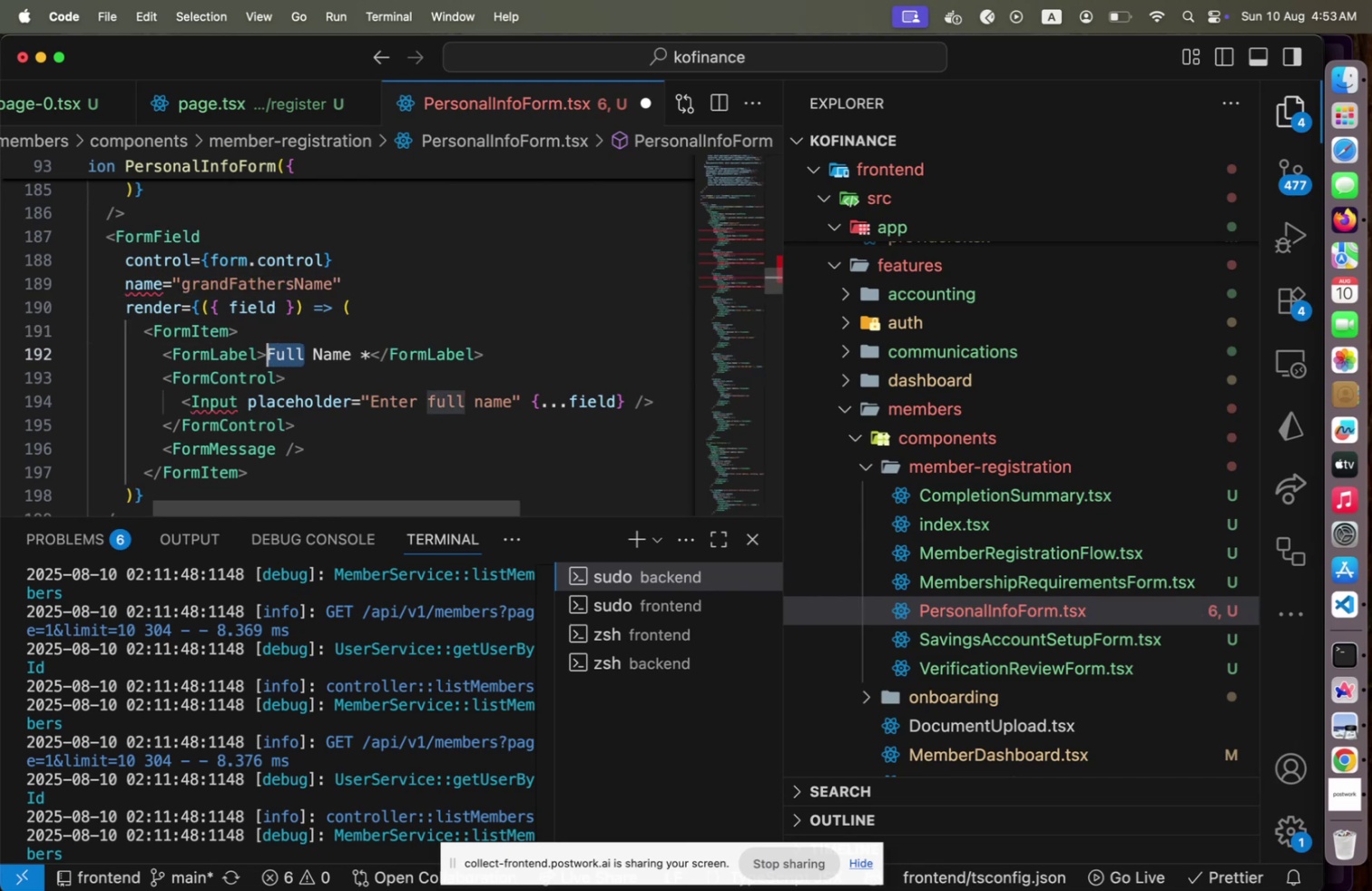 
key(Shift+ArrowLeft)
 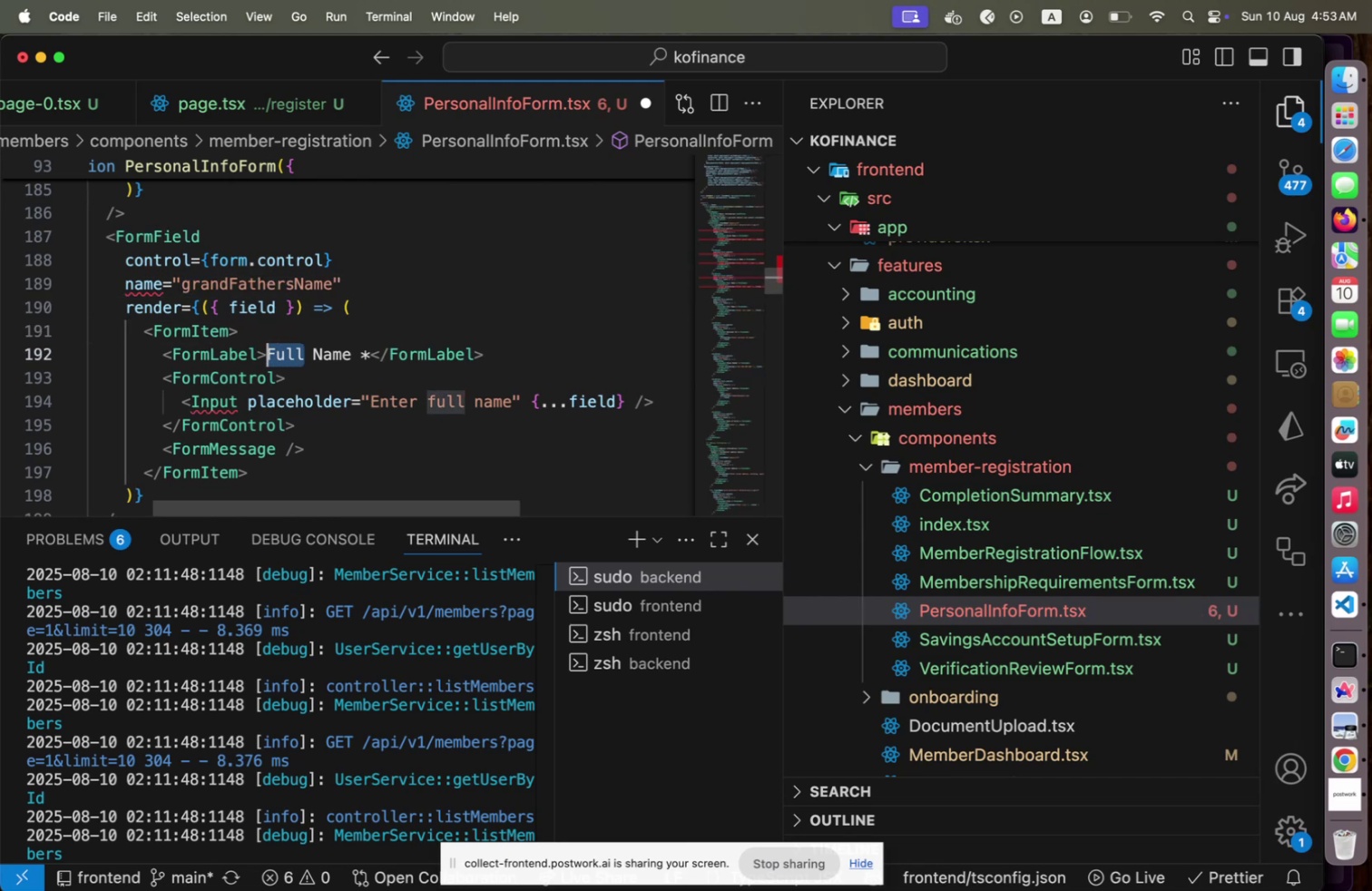 
type(Grand Ft)
key(Backspace)
type(ather&apos's)
 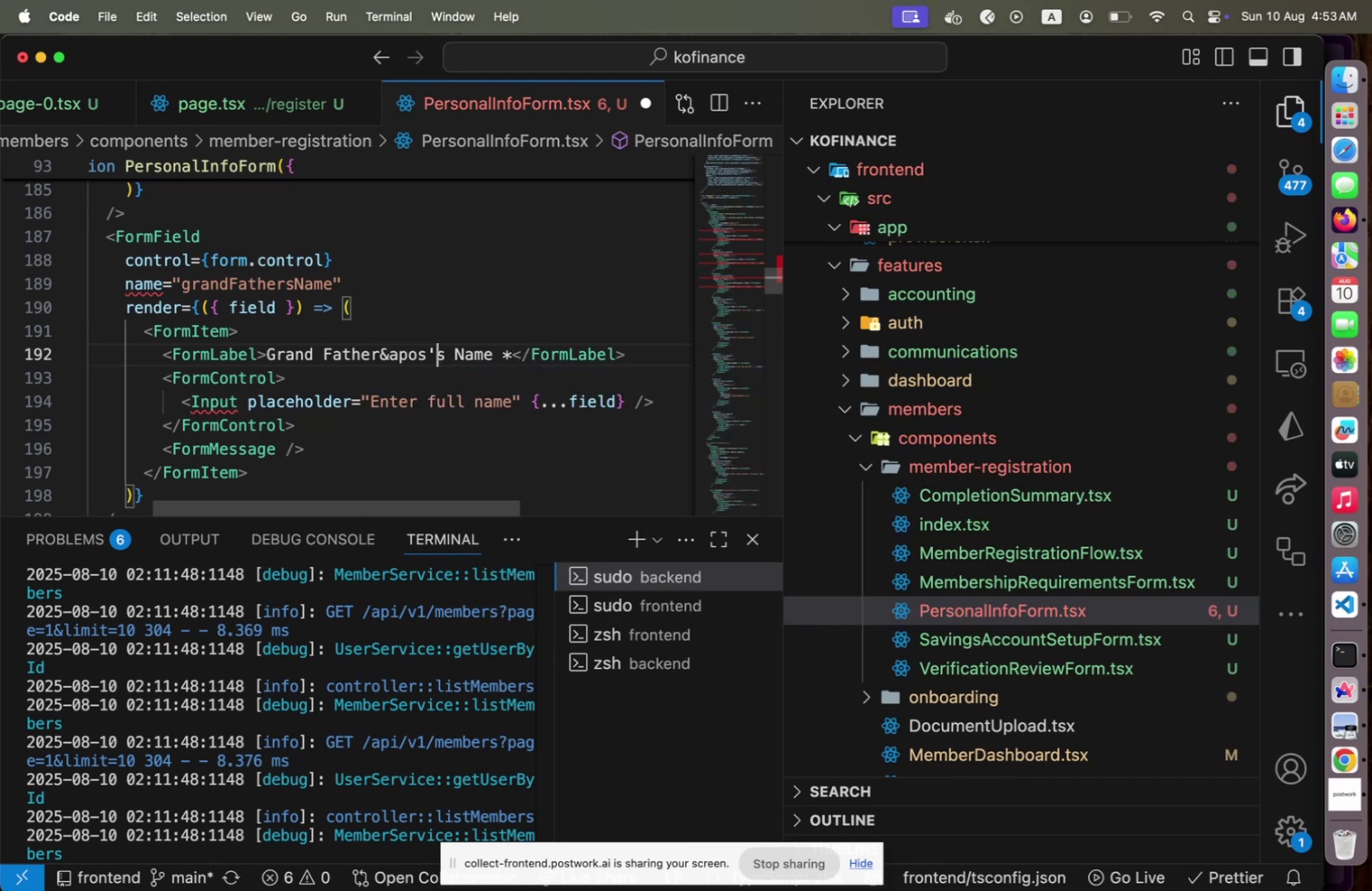 
 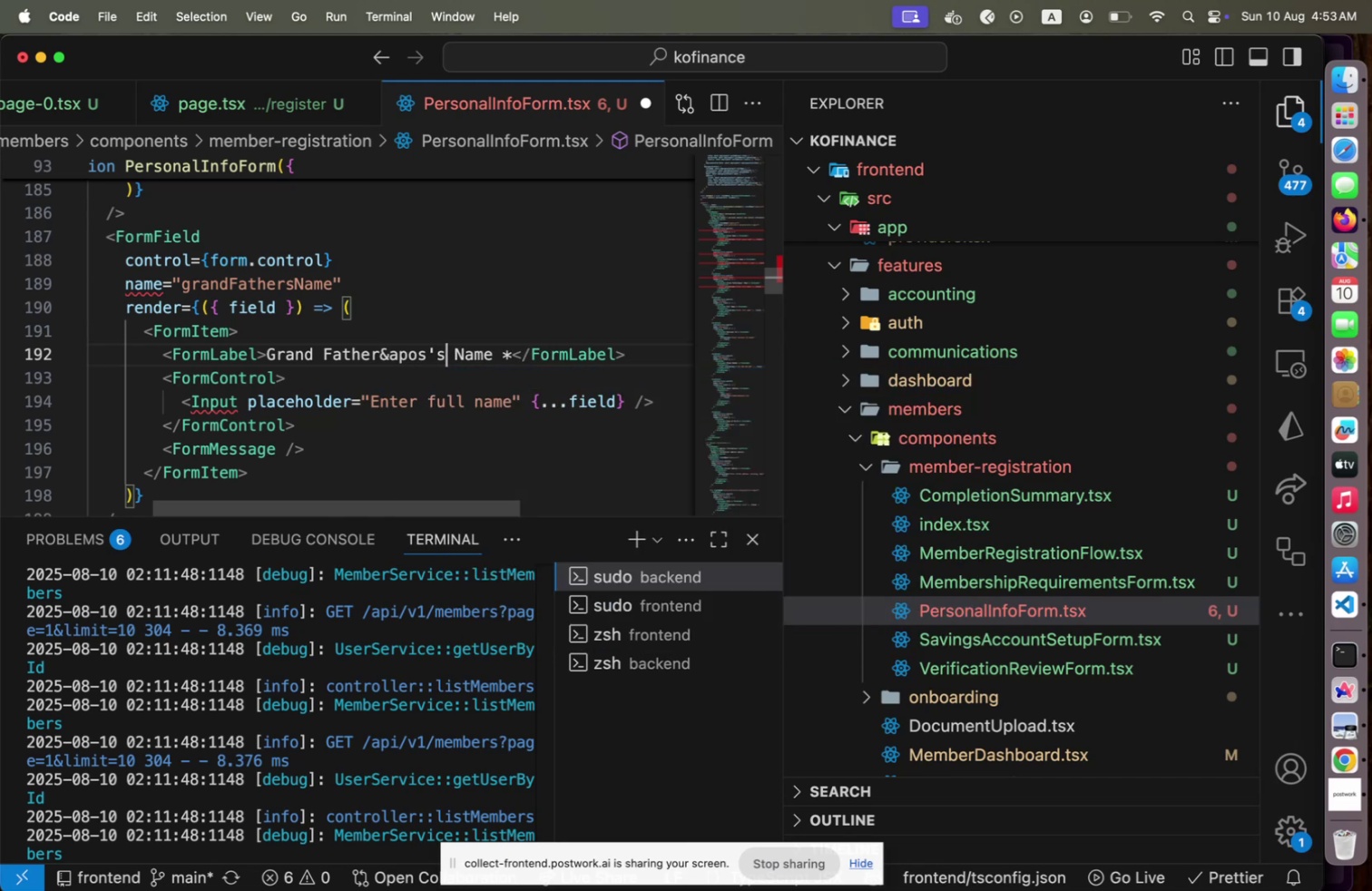 
key(ArrowLeft)
 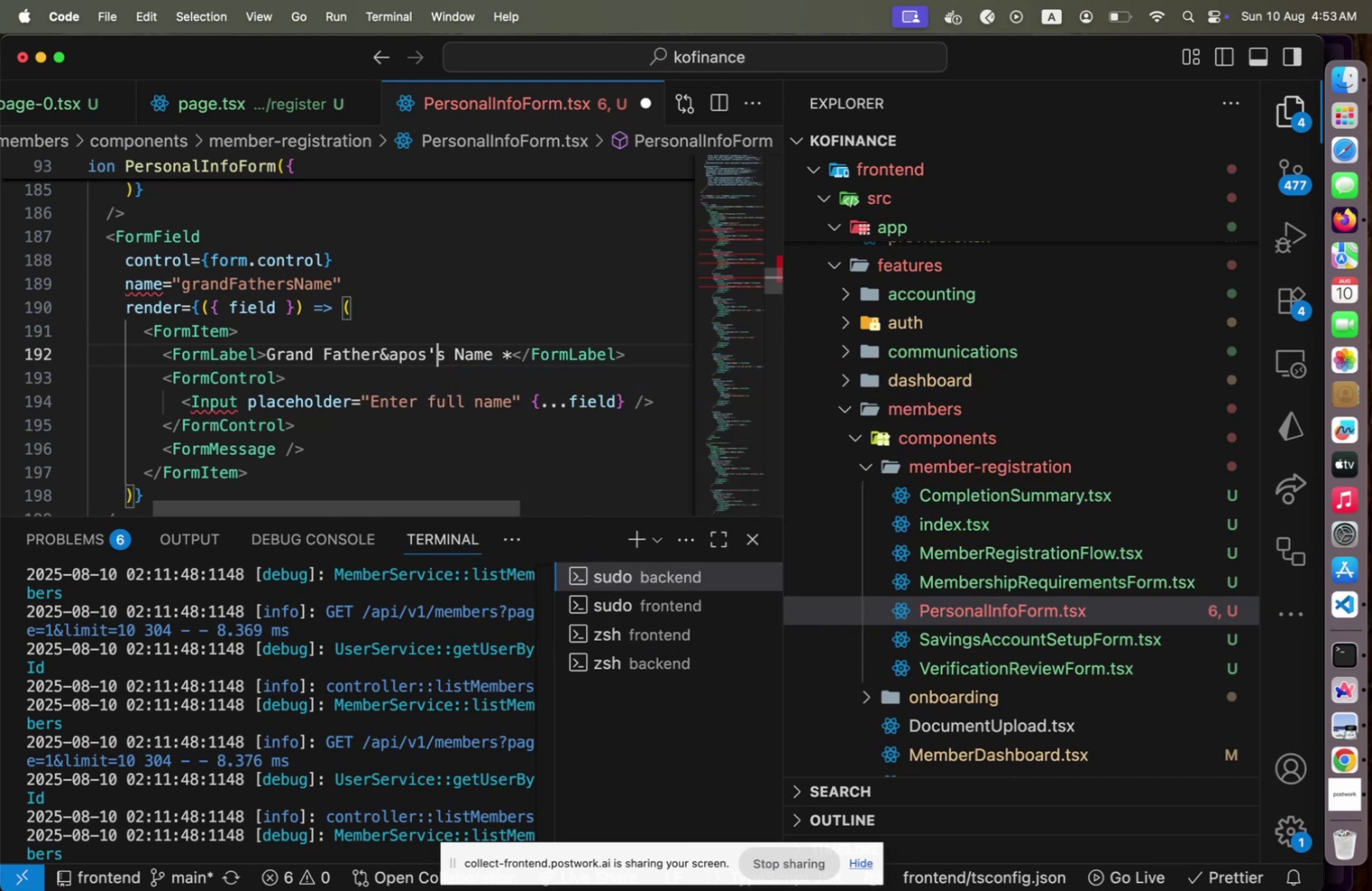 
key(Backspace)
 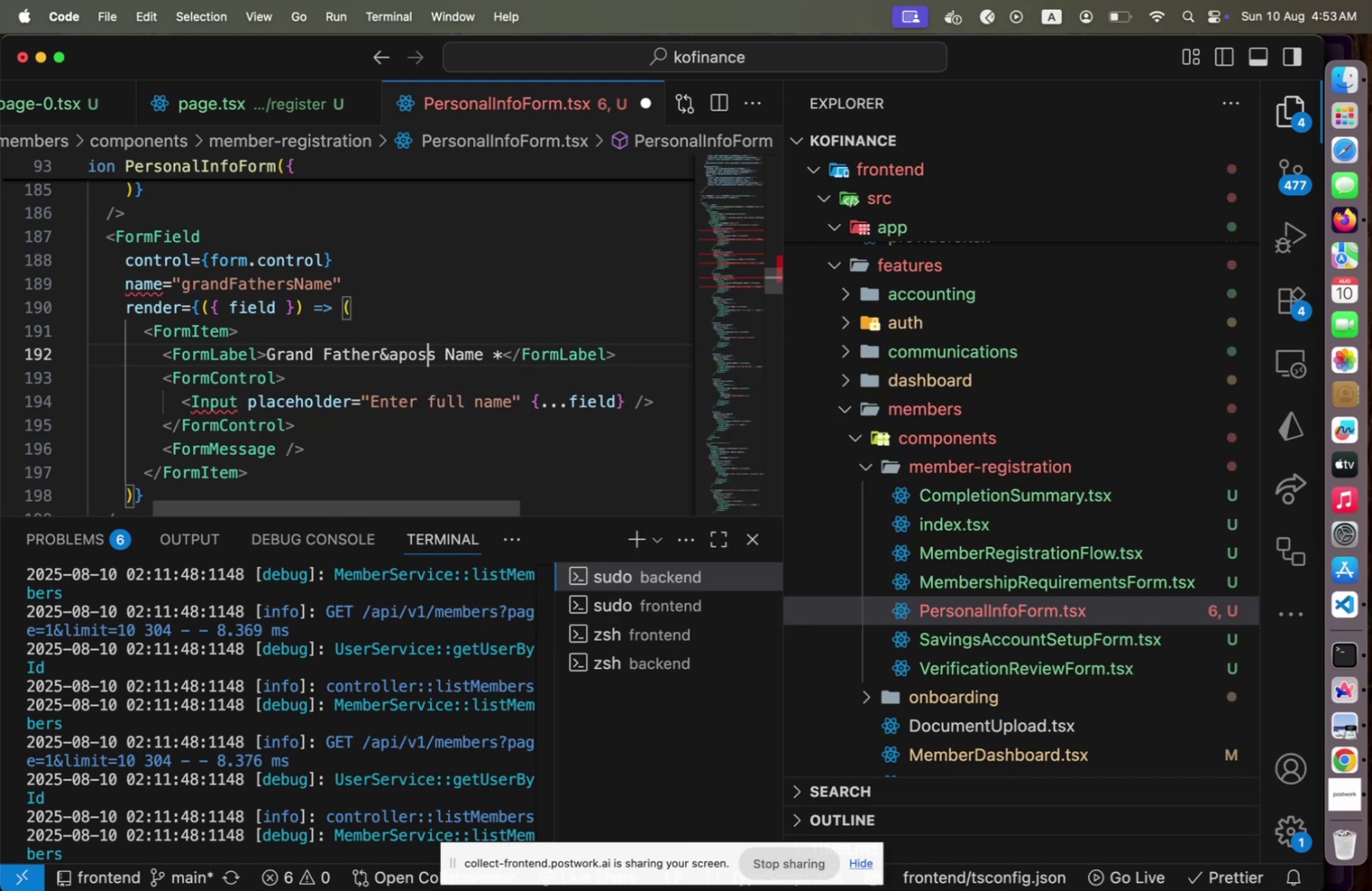 
key(Semicolon)
 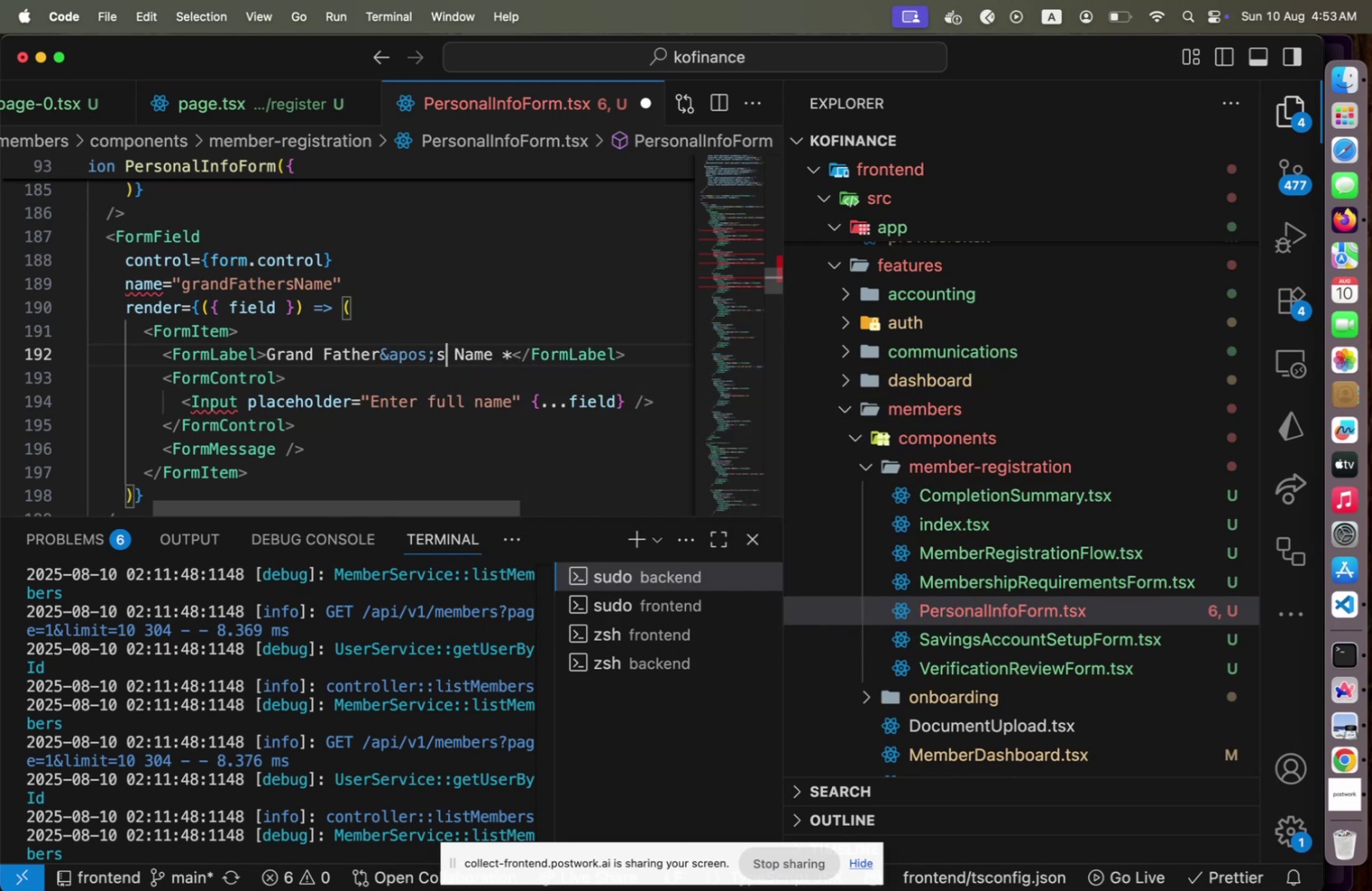 
key(ArrowRight)
 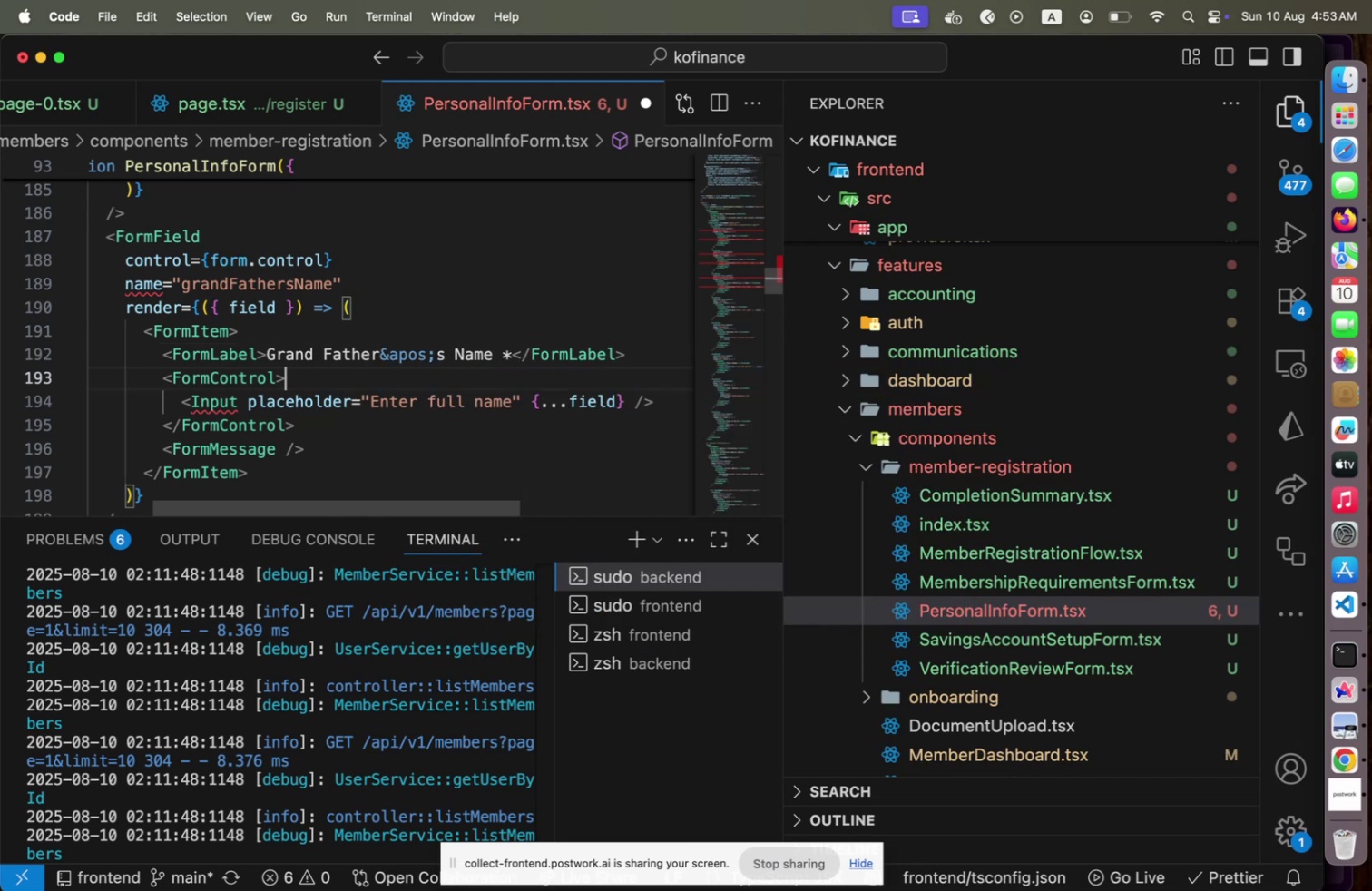 
key(ArrowDown)
 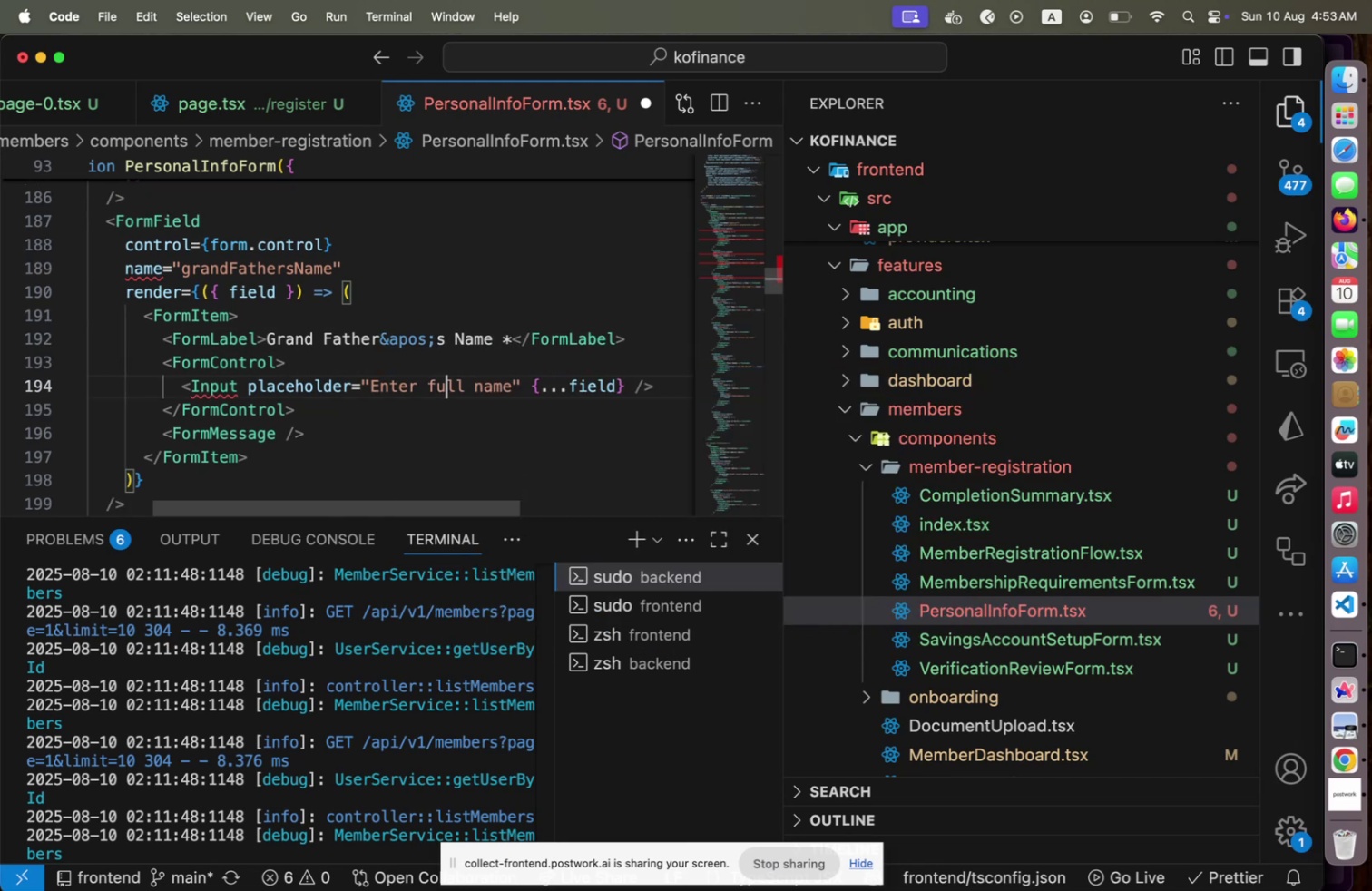 
key(ArrowDown)
 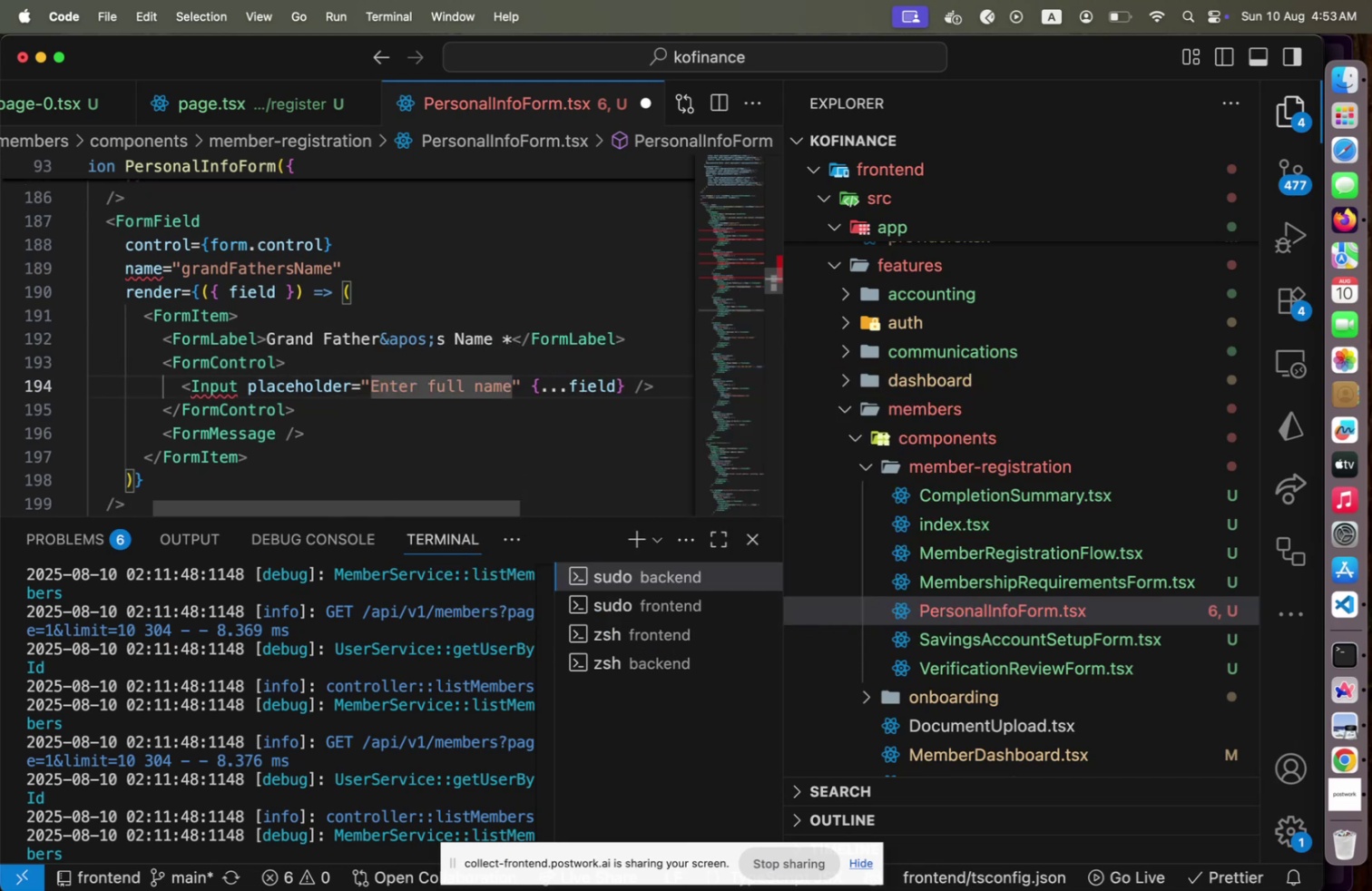 
key(ArrowRight)
 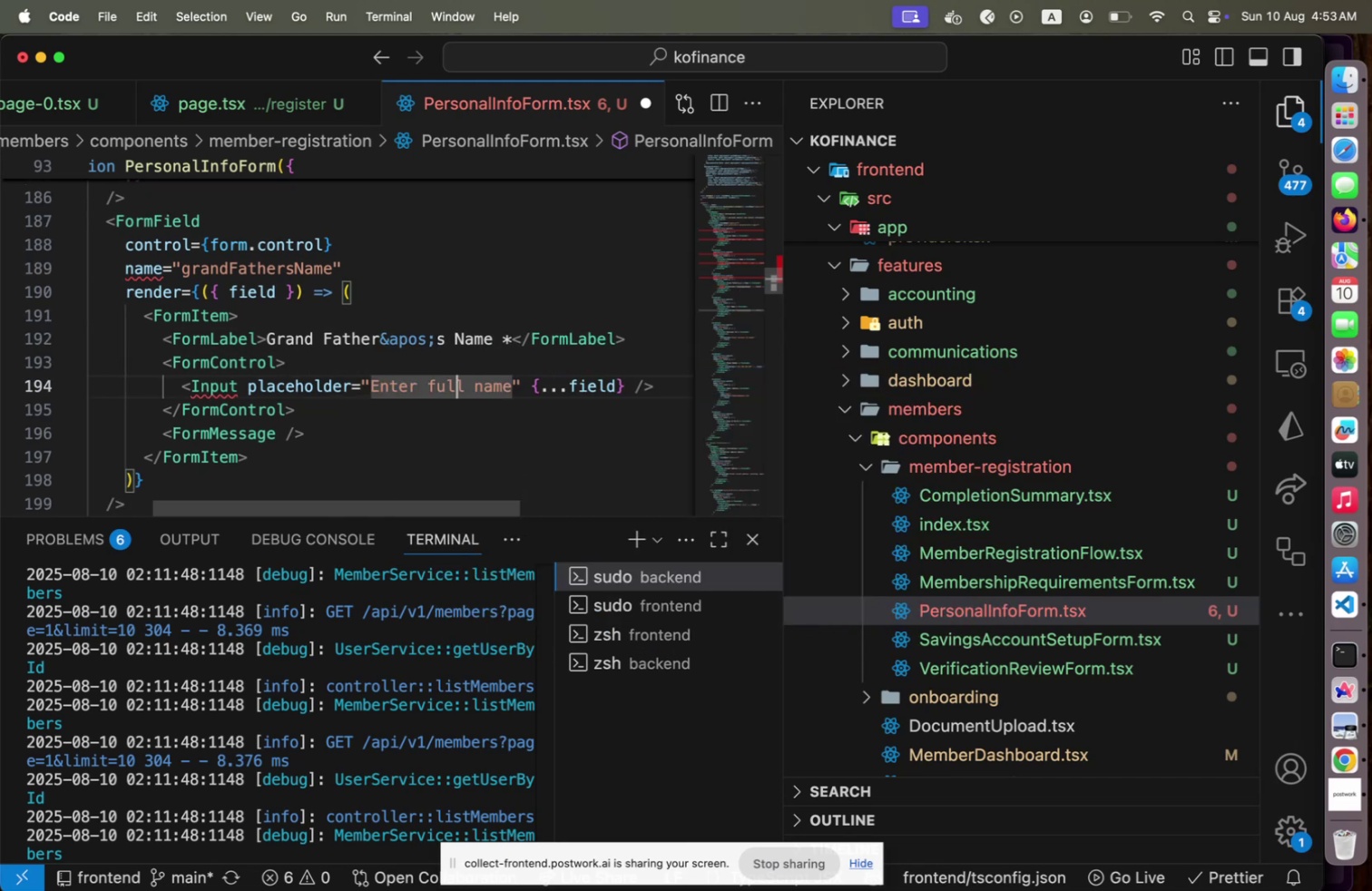 
key(Shift+ArrowLeft)
 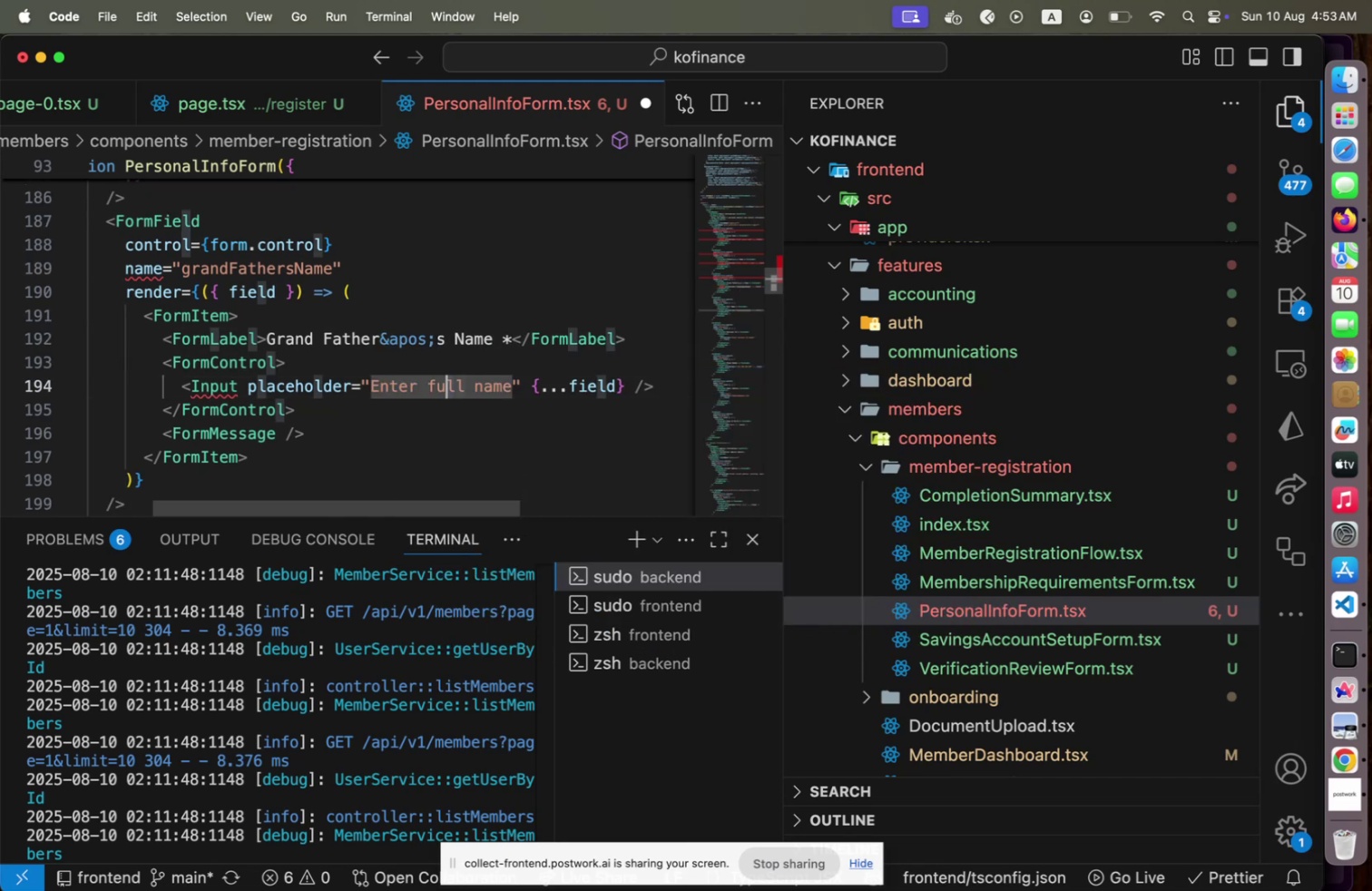 
key(Shift+ArrowLeft)
 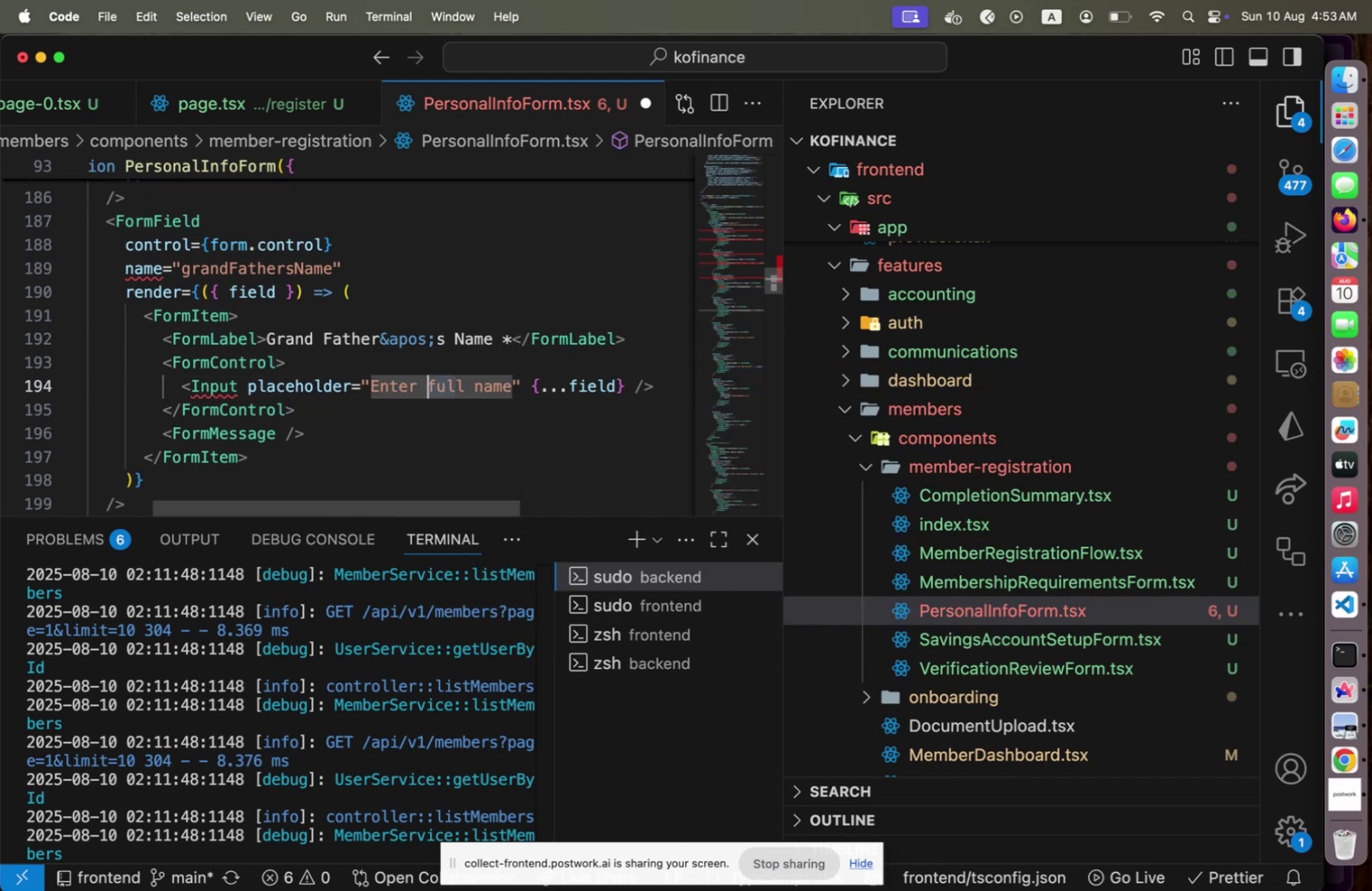 
key(Shift+ArrowLeft)
 